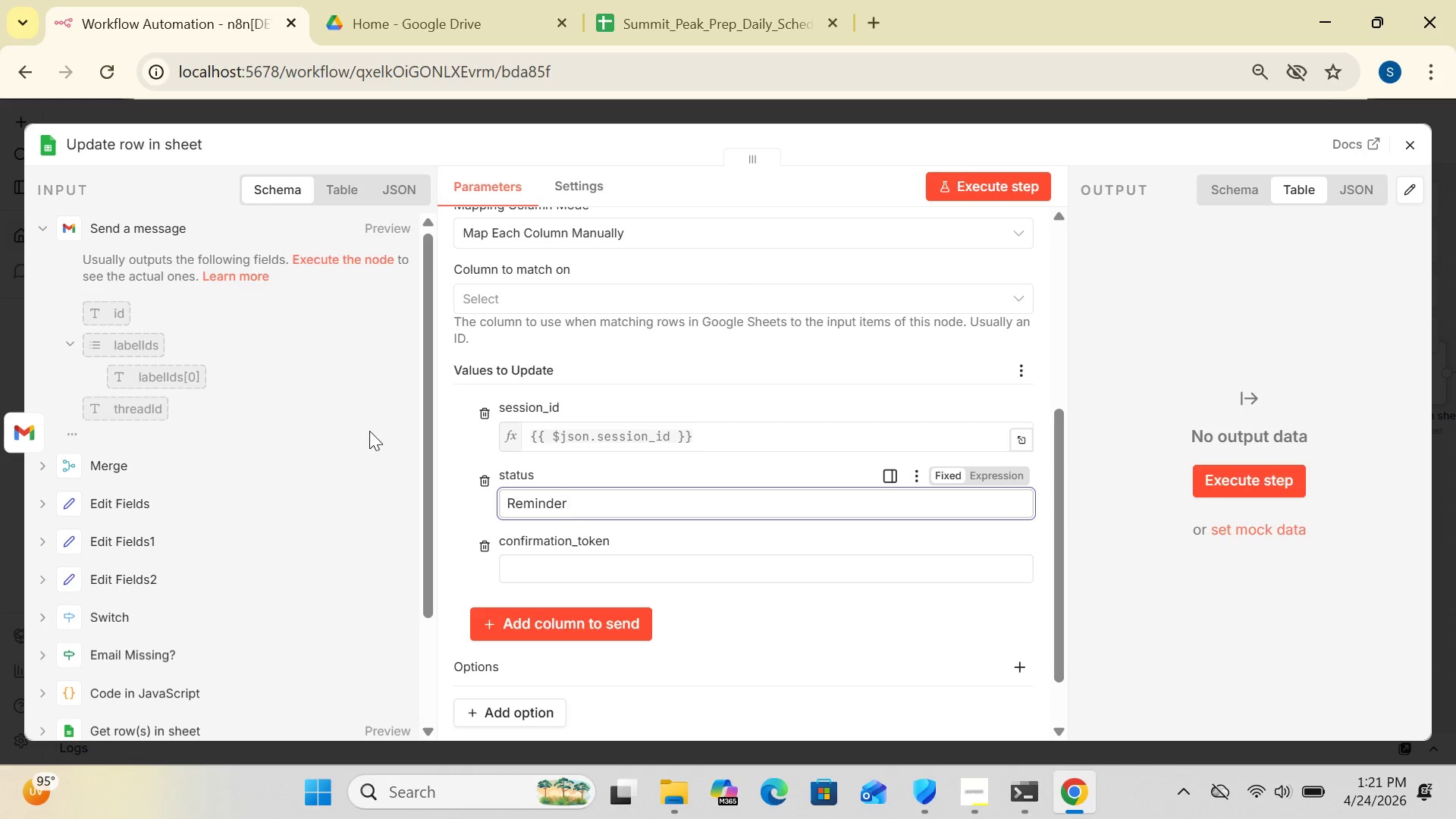 
type( Sent)
 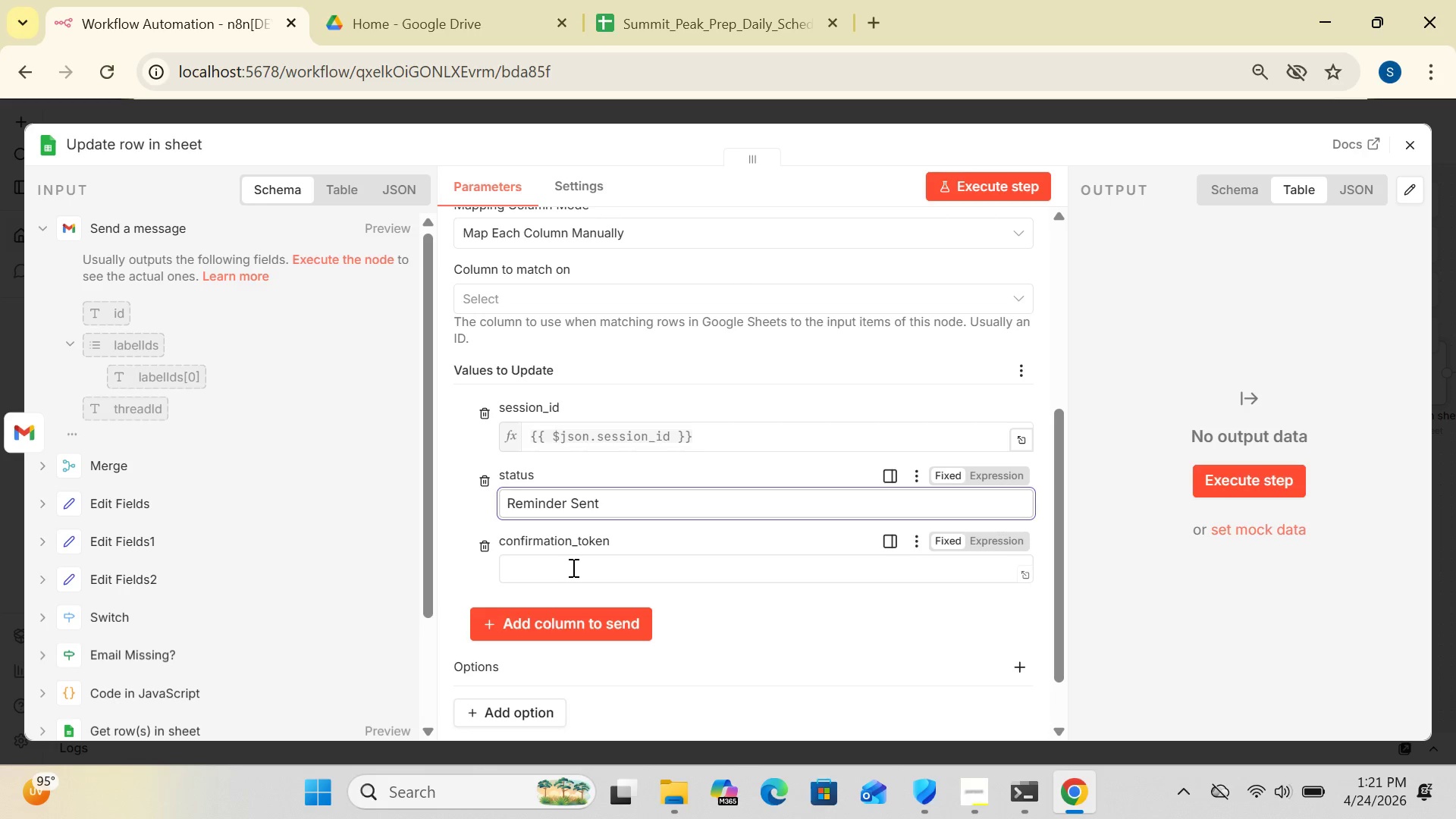 
wait(6.75)
 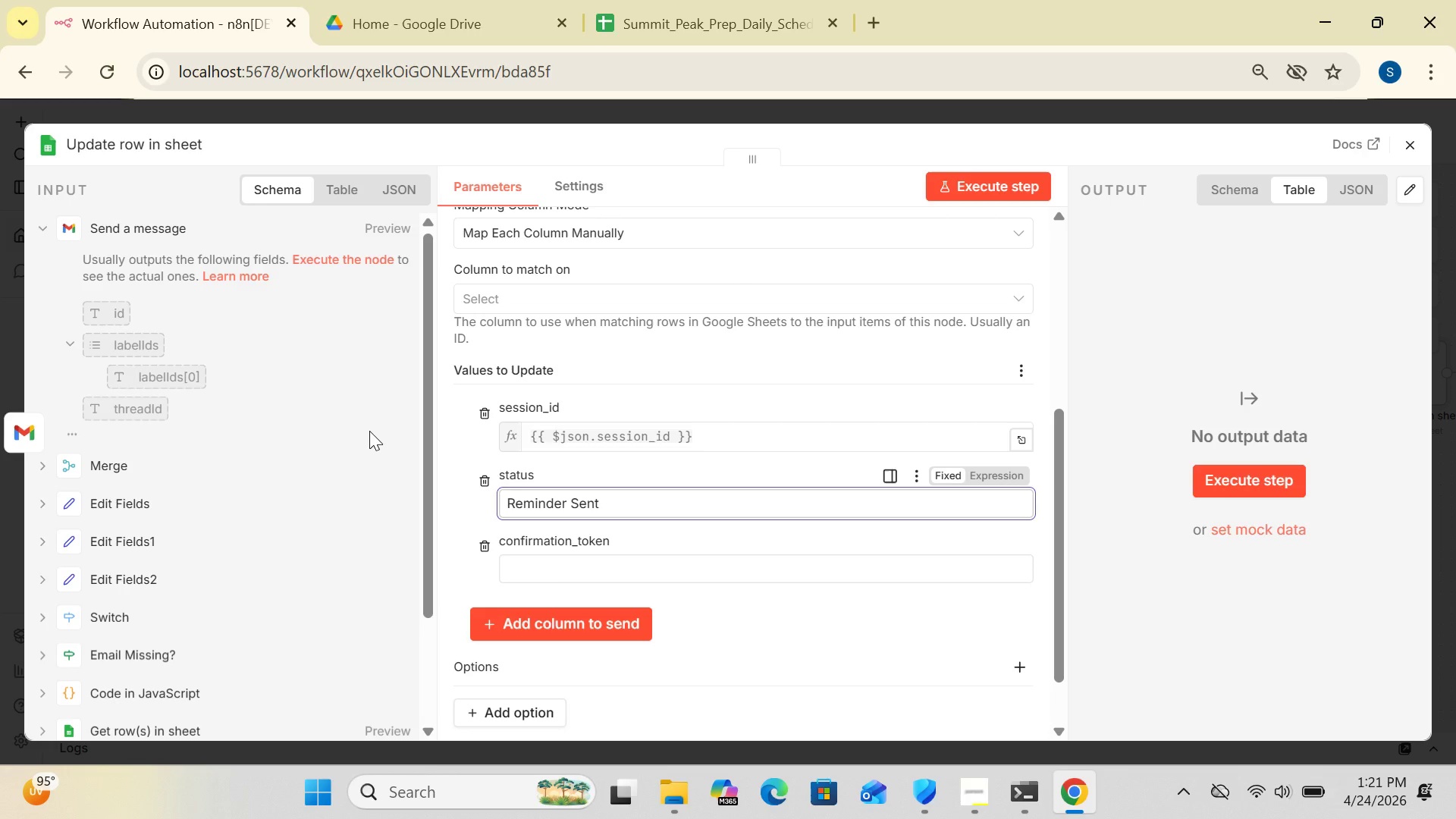 
left_click([572, 567])
 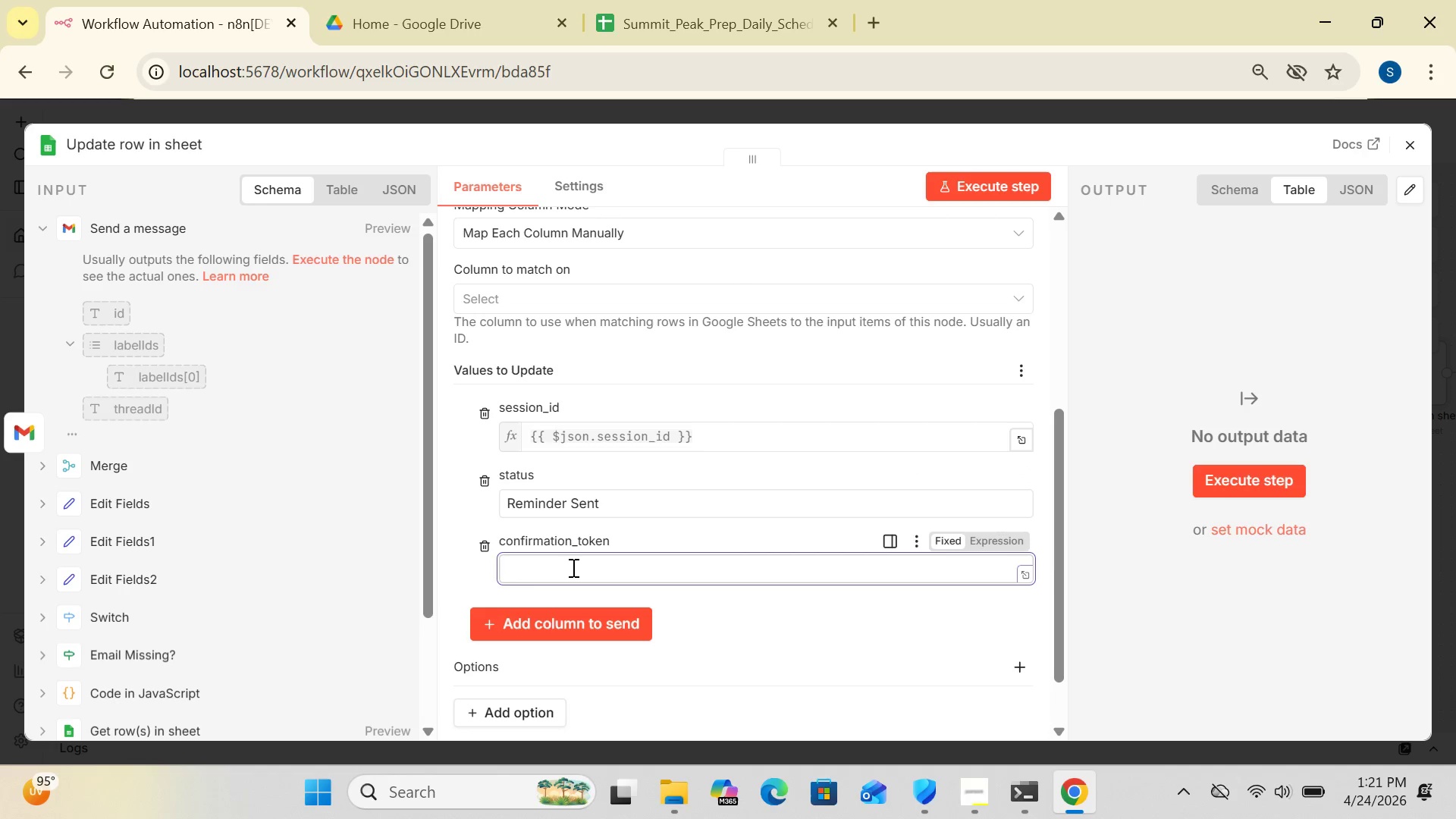 
type({{$json.confirmation_token)
 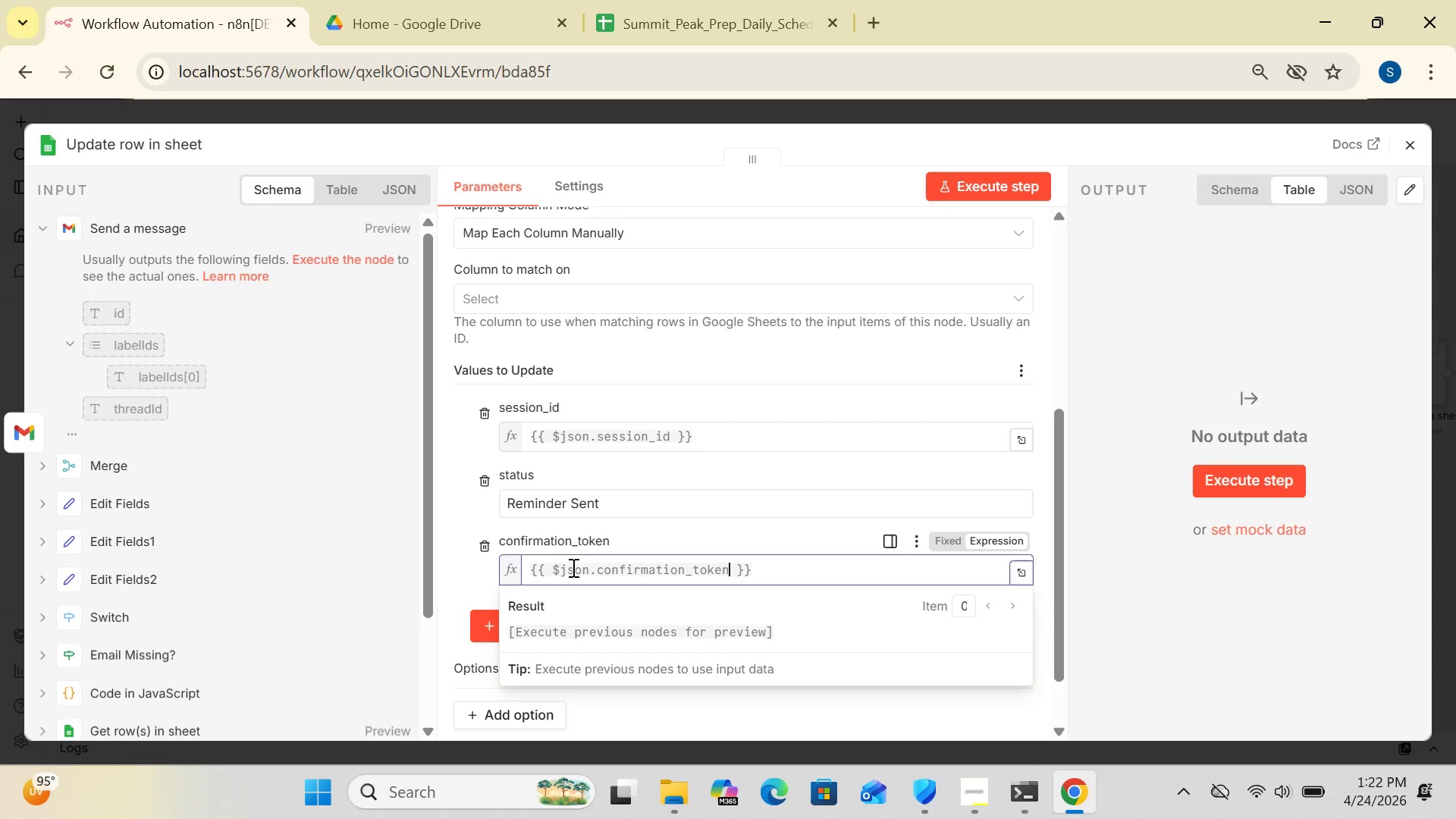 
left_click([369, 602])
 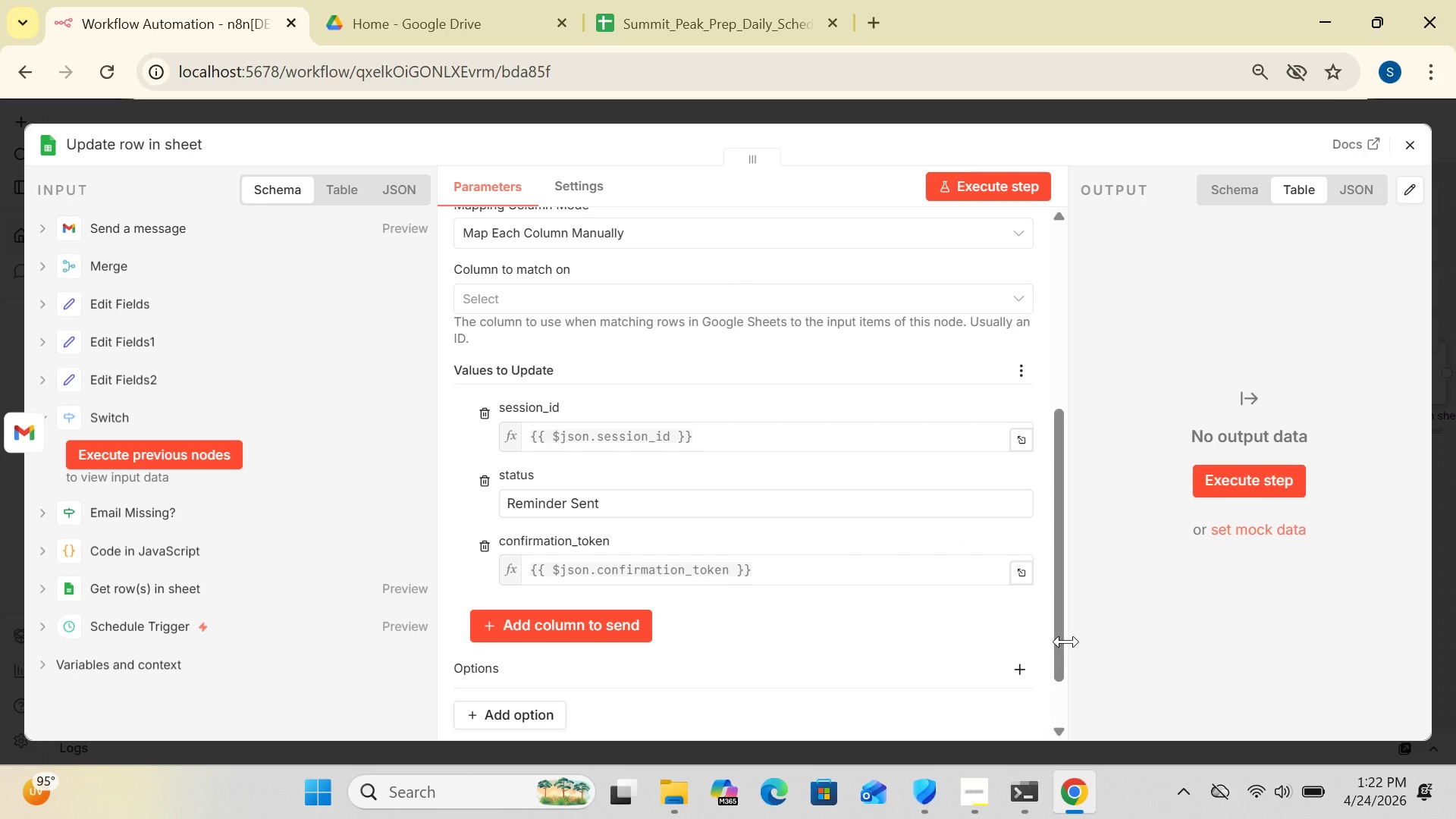 
wait(15.2)
 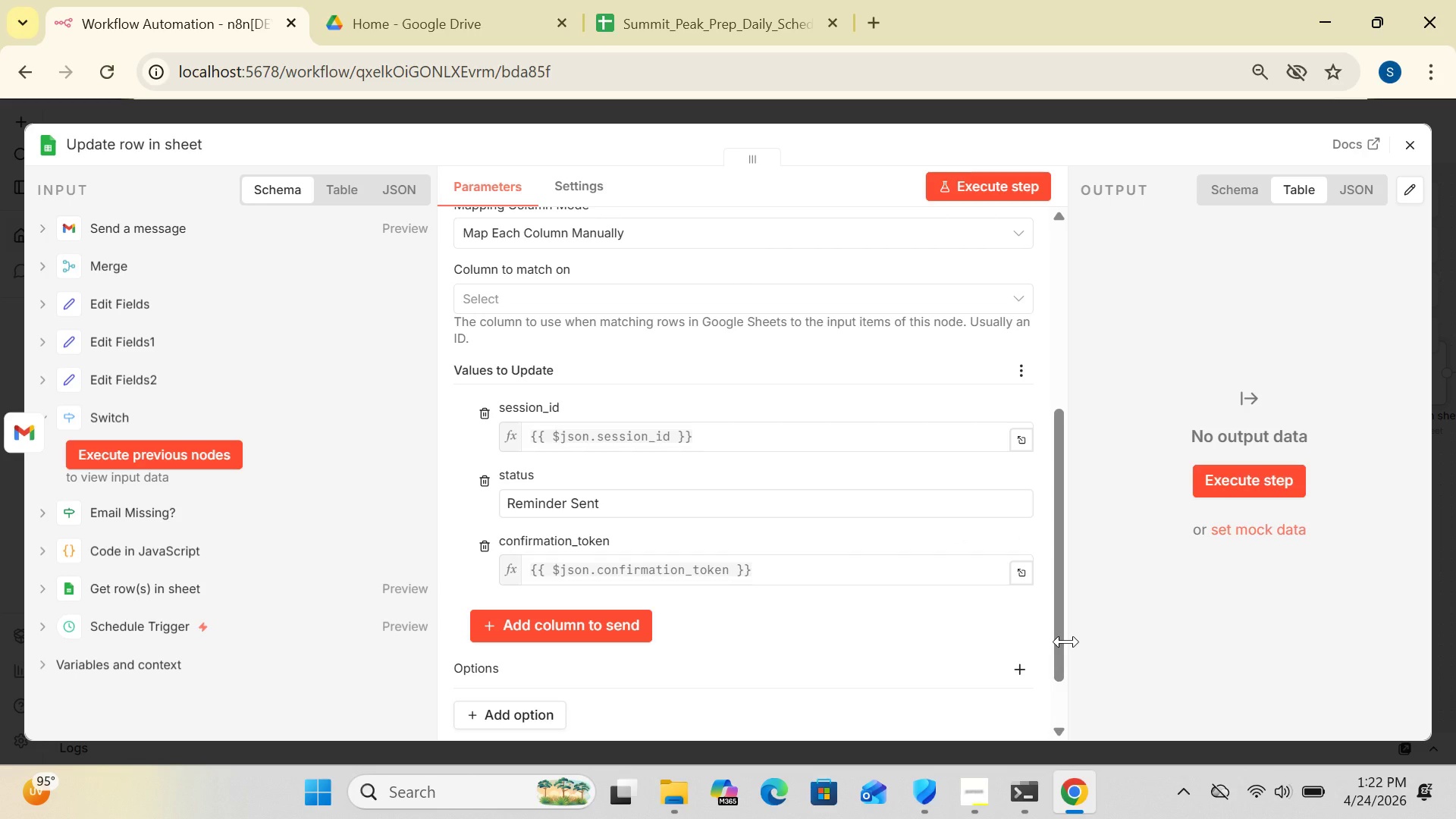 
left_click([1415, 143])
 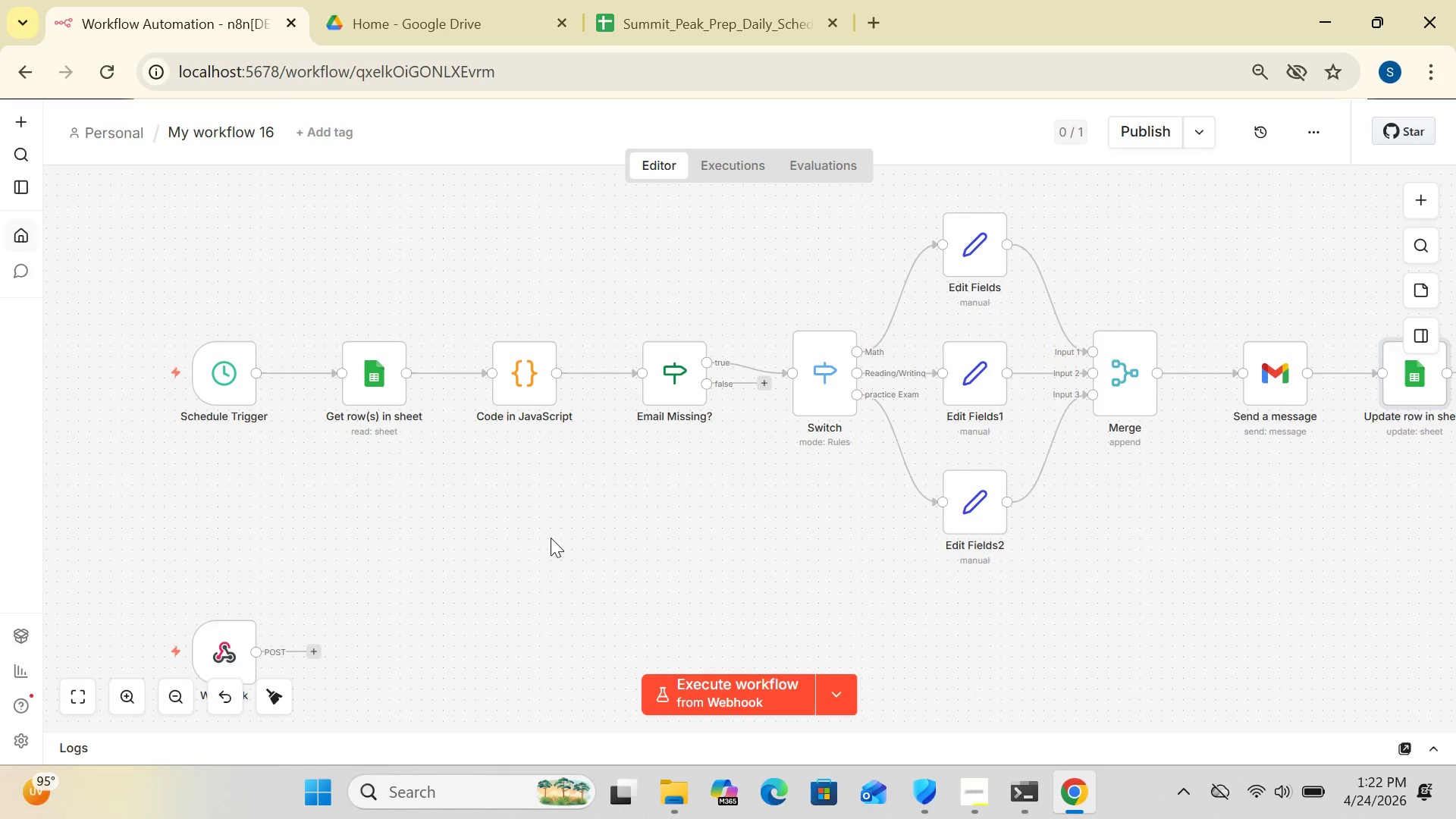 
right_click([544, 535])
 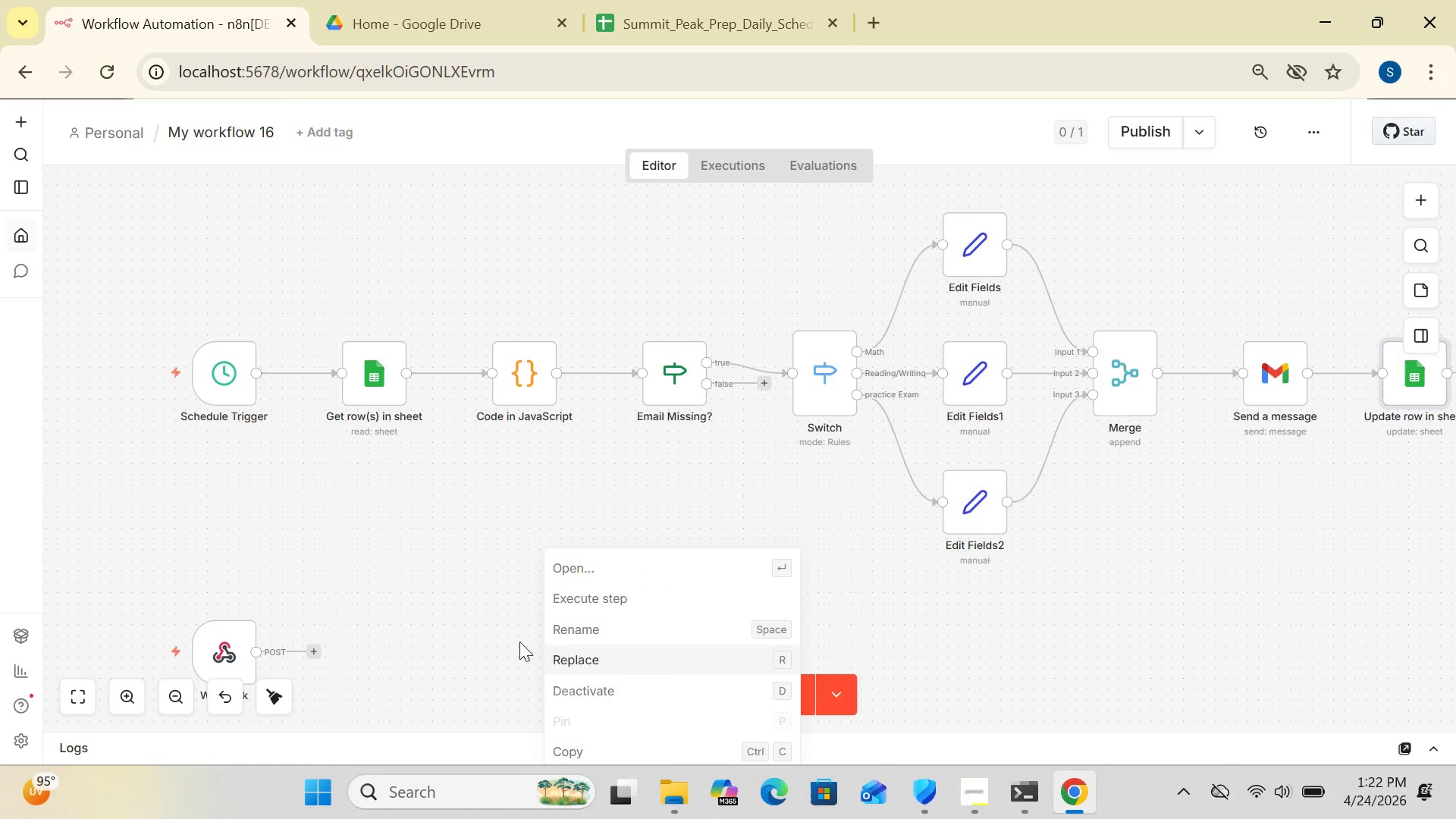 
left_click([435, 571])
 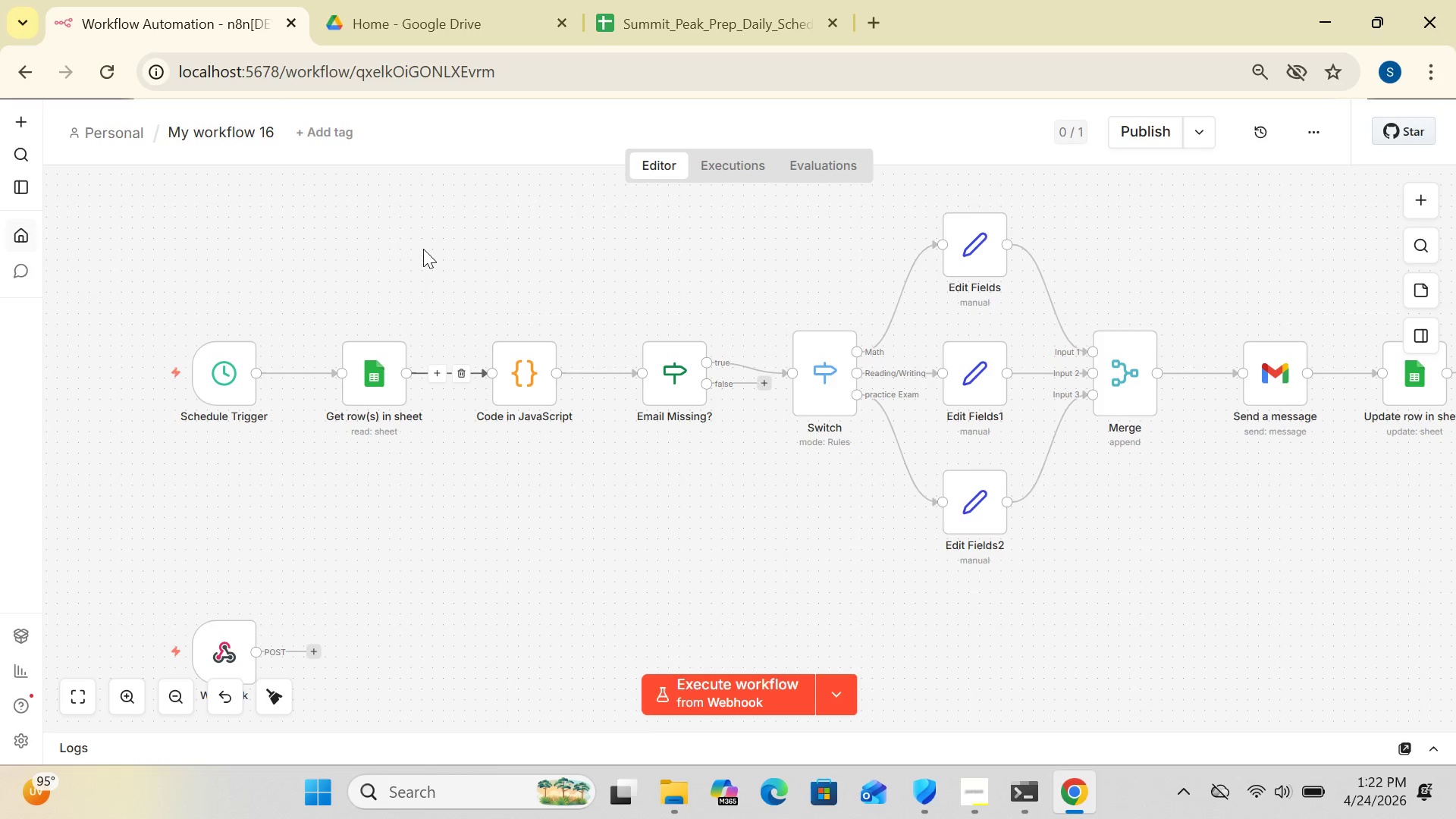 
right_click([423, 249])
 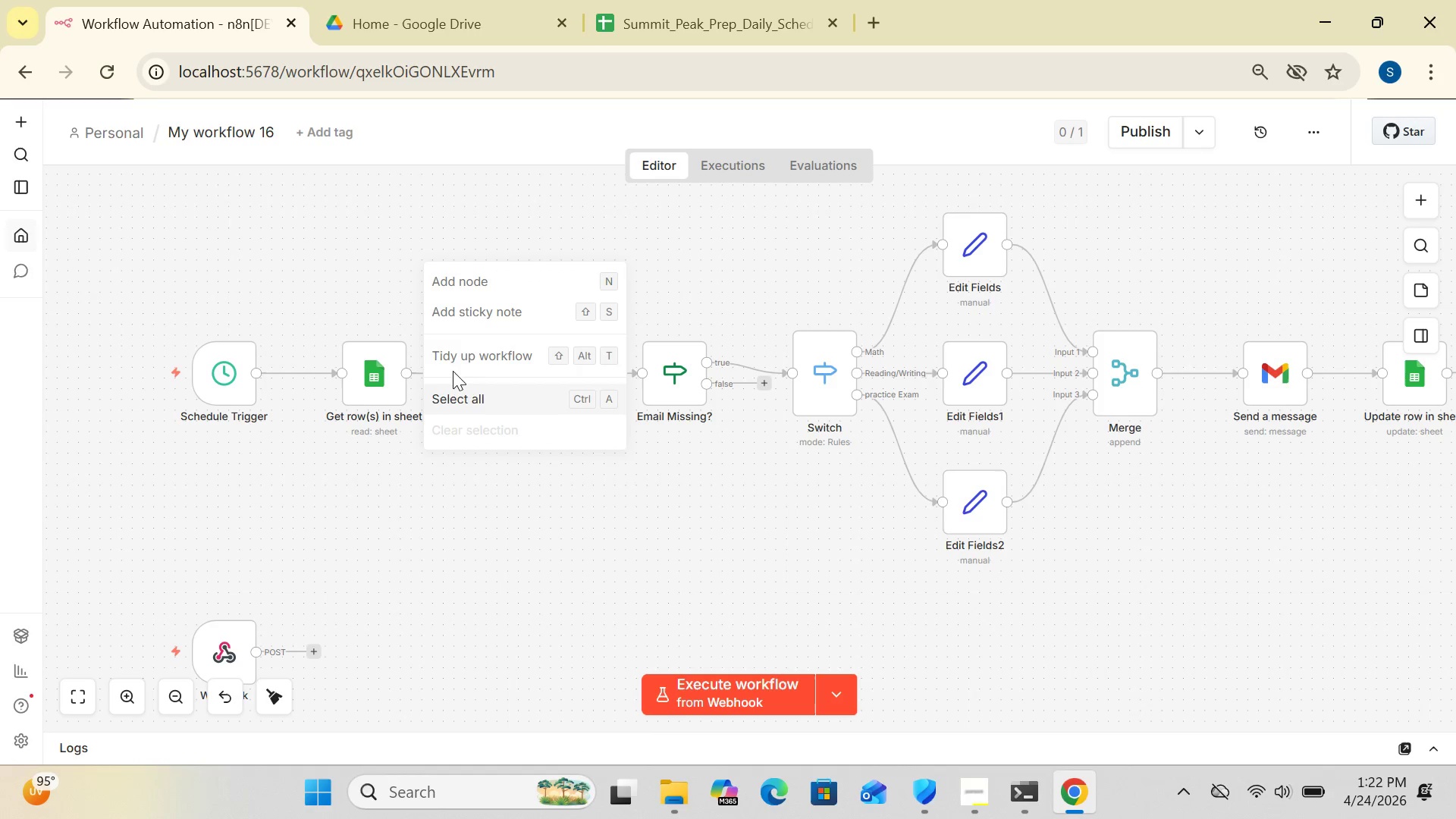 
left_click([450, 358])
 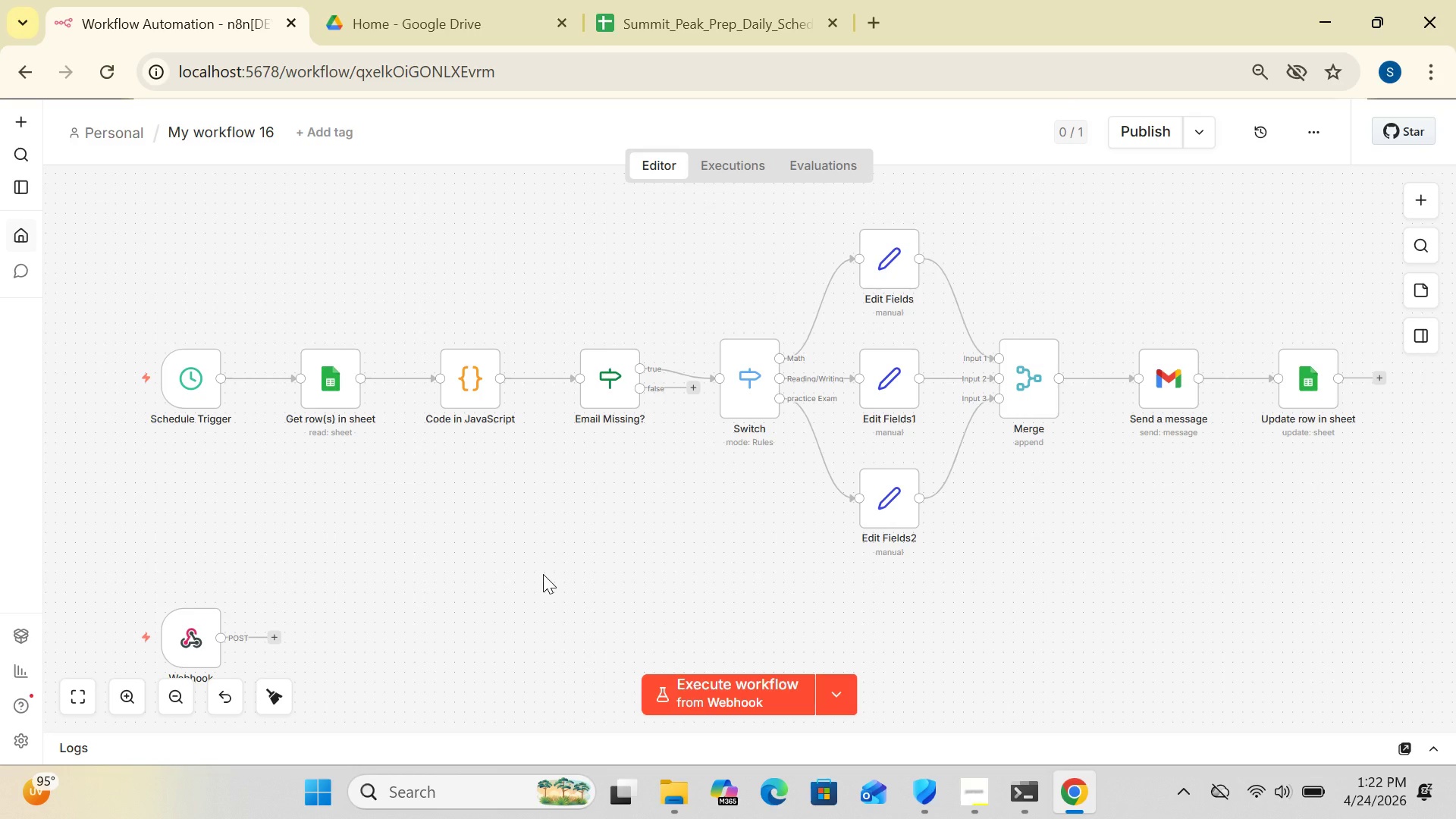 
wait(9.23)
 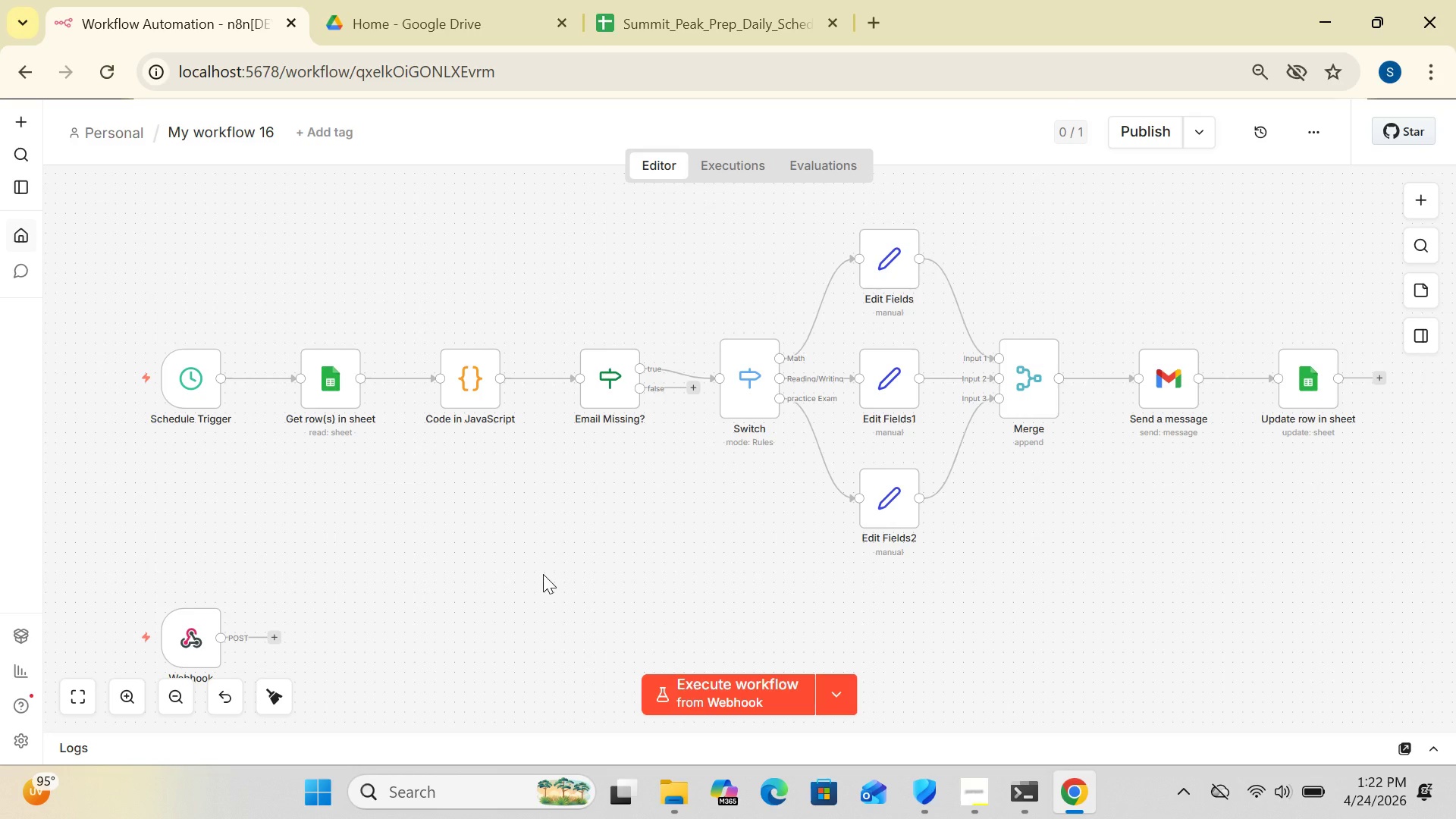 
left_click([1376, 375])
 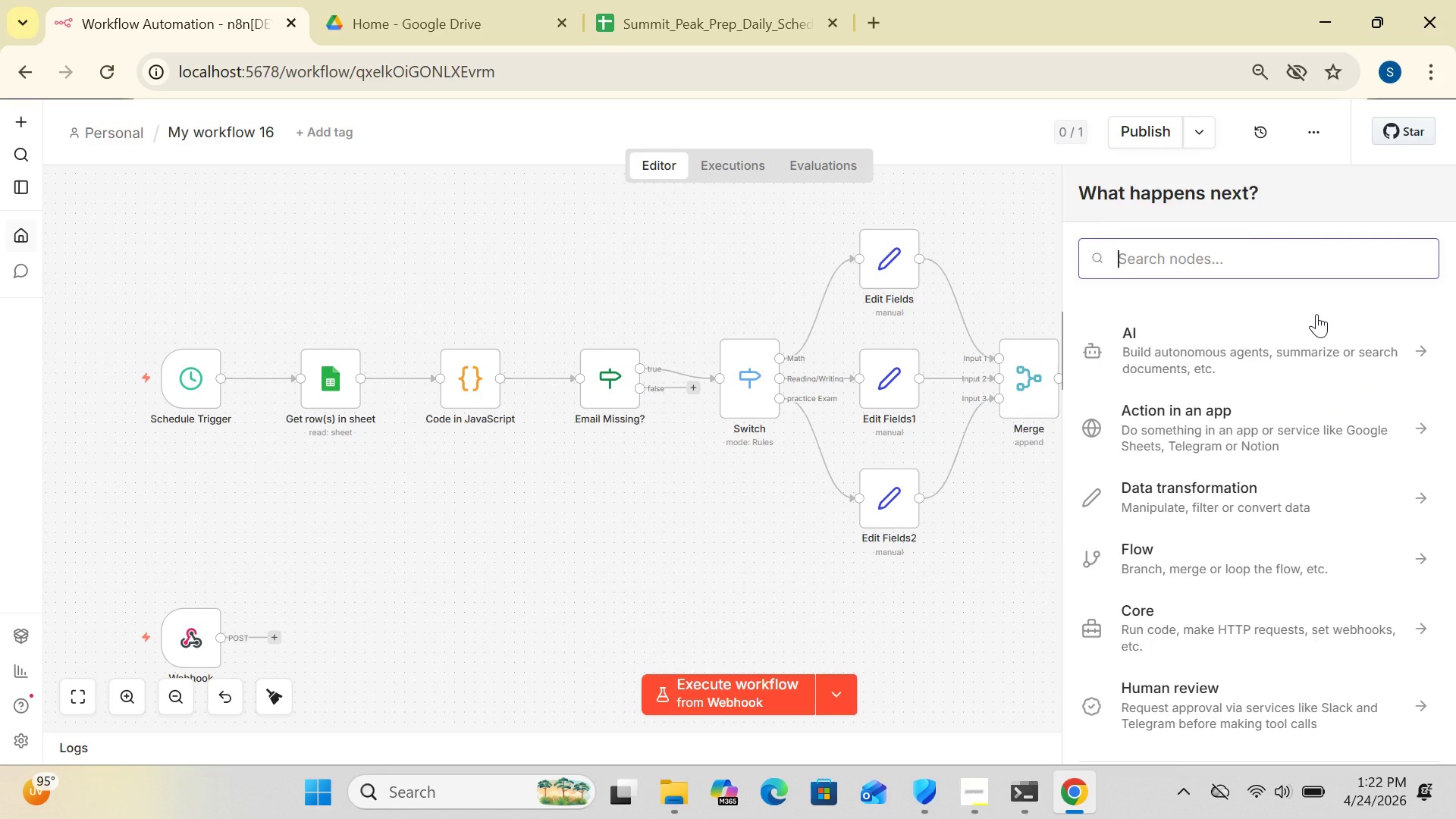 
type(wait)
 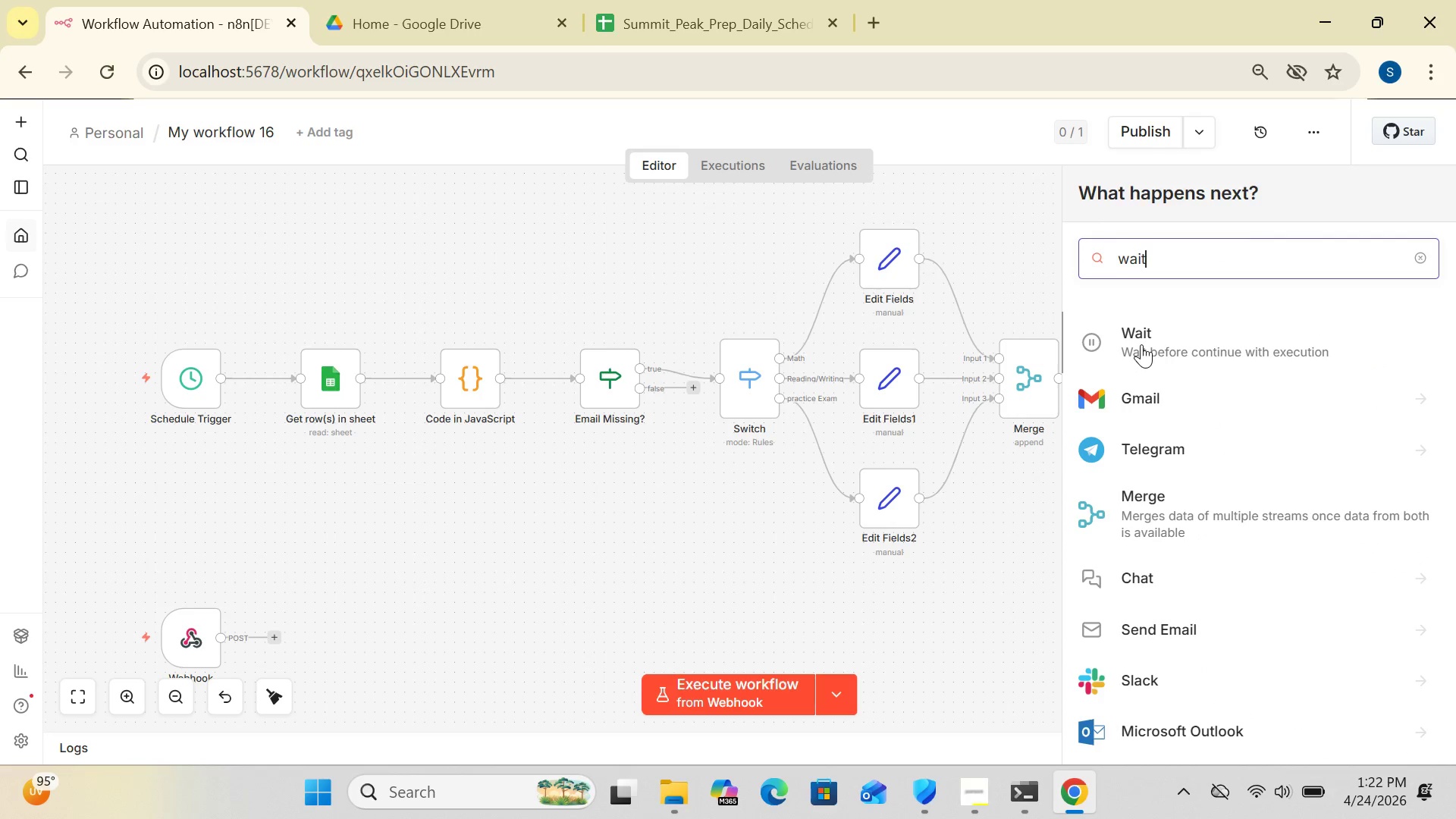 
left_click([1141, 344])
 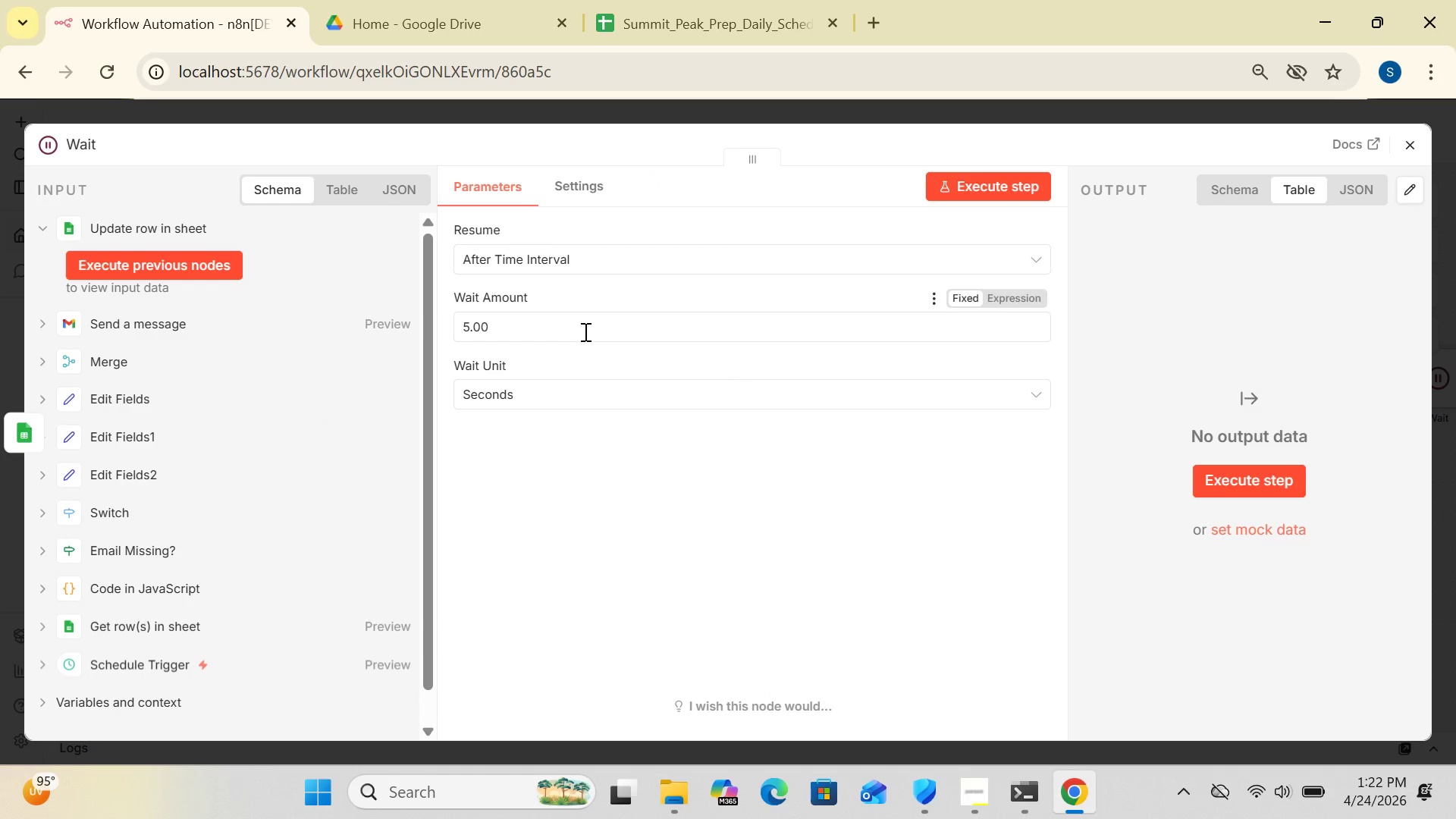 
wait(6.95)
 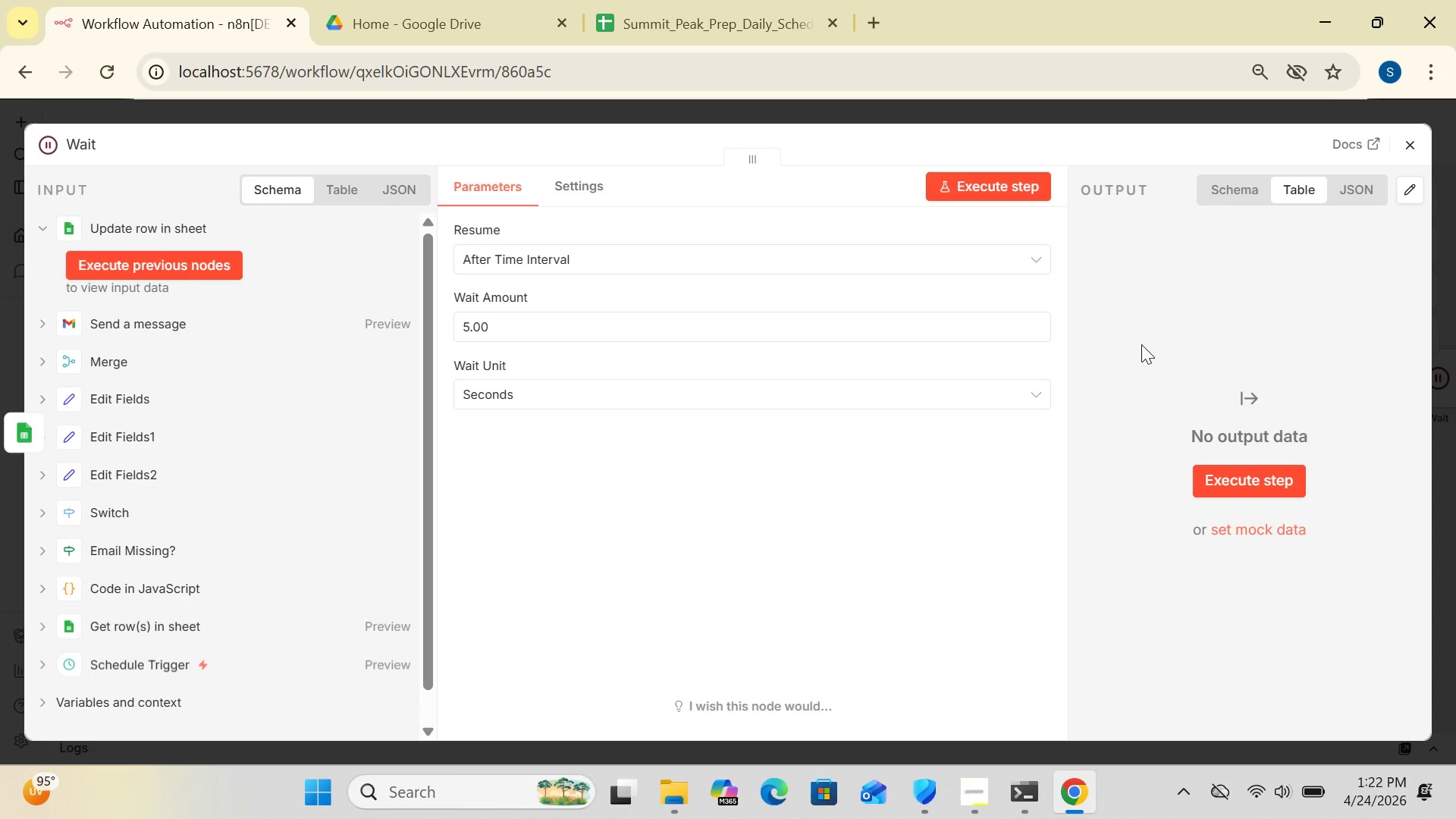 
left_click([566, 333])
 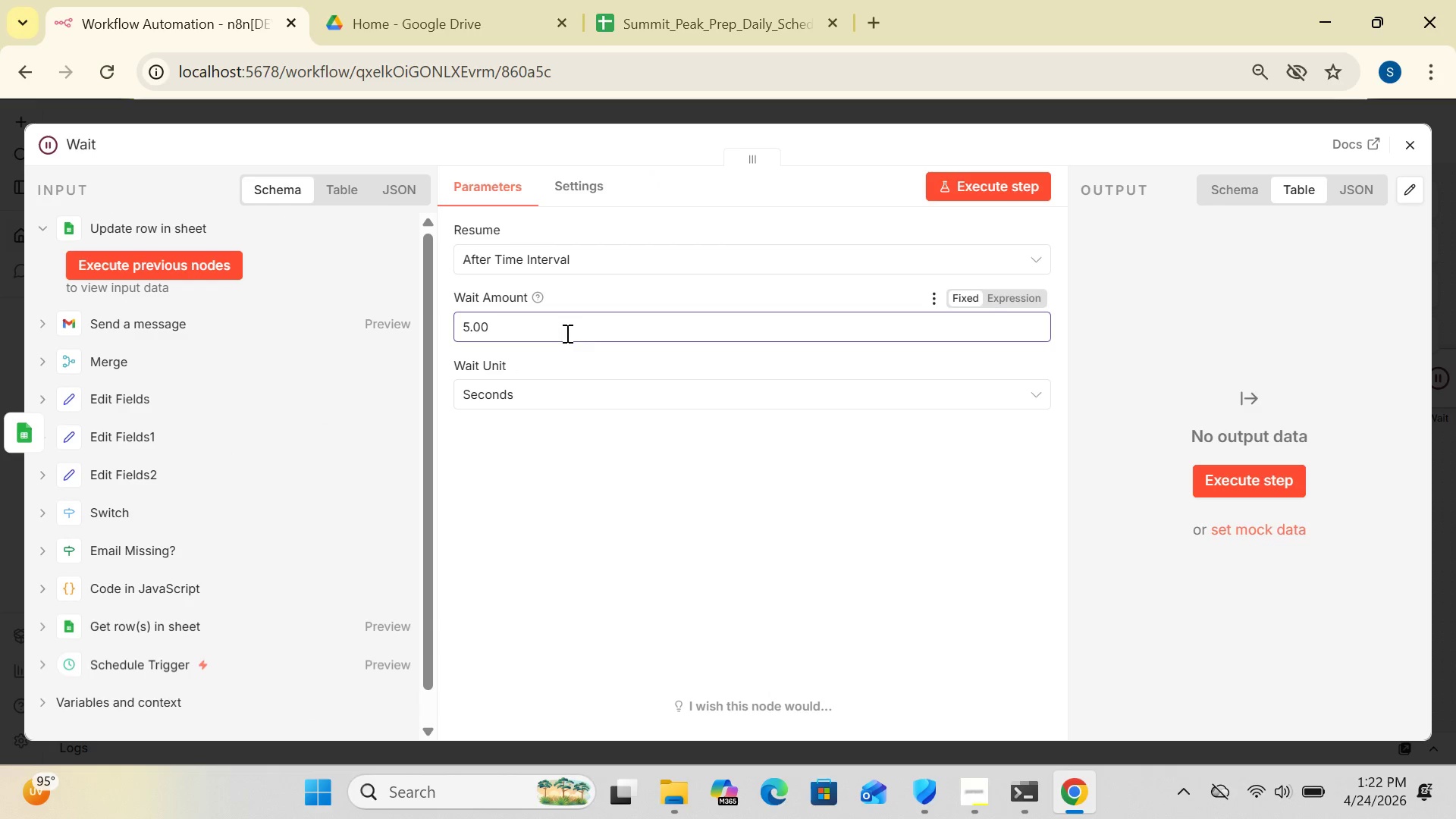 
hold_key(key=Backspace, duration=0.77)
 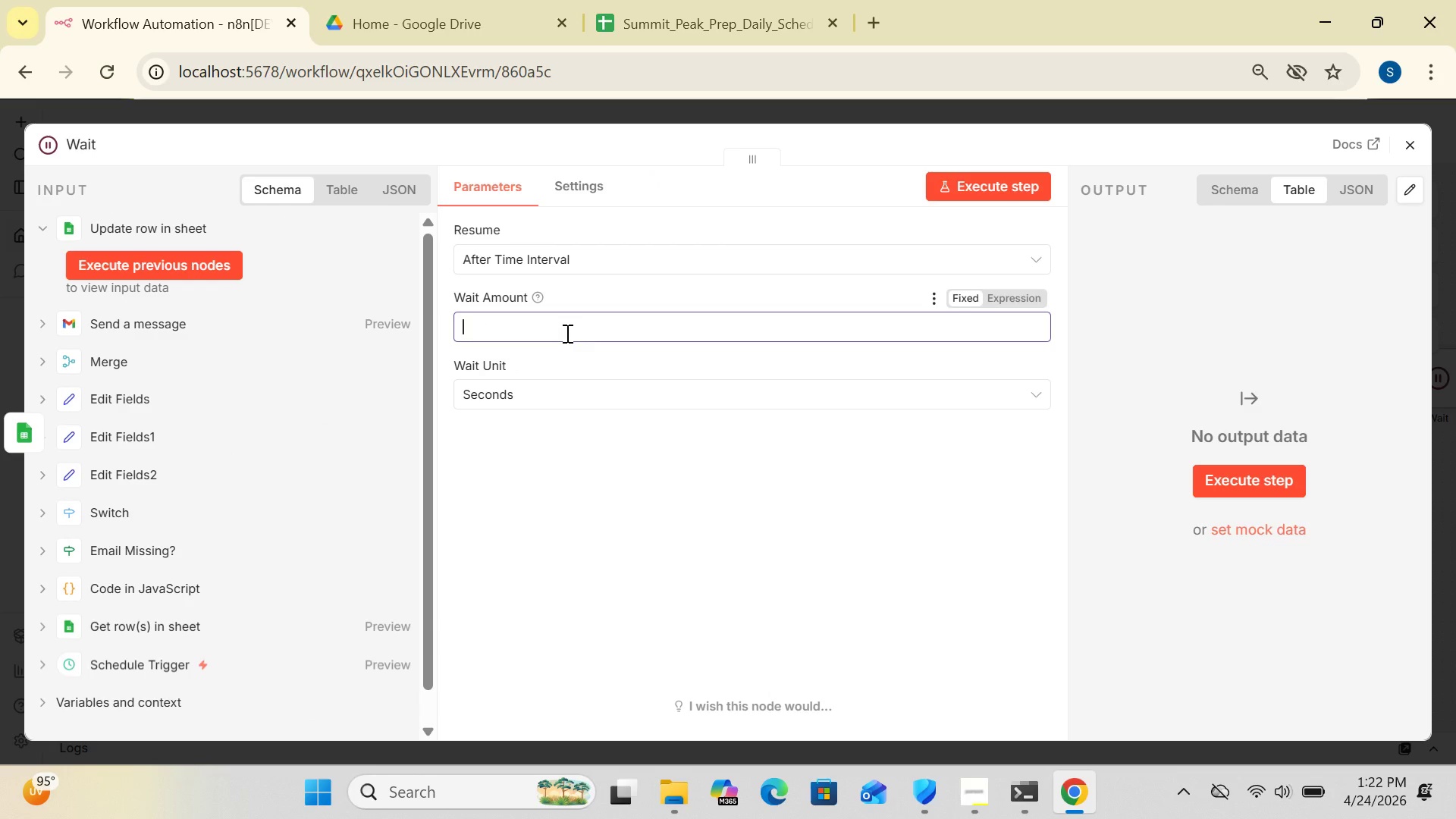 
type(45)
 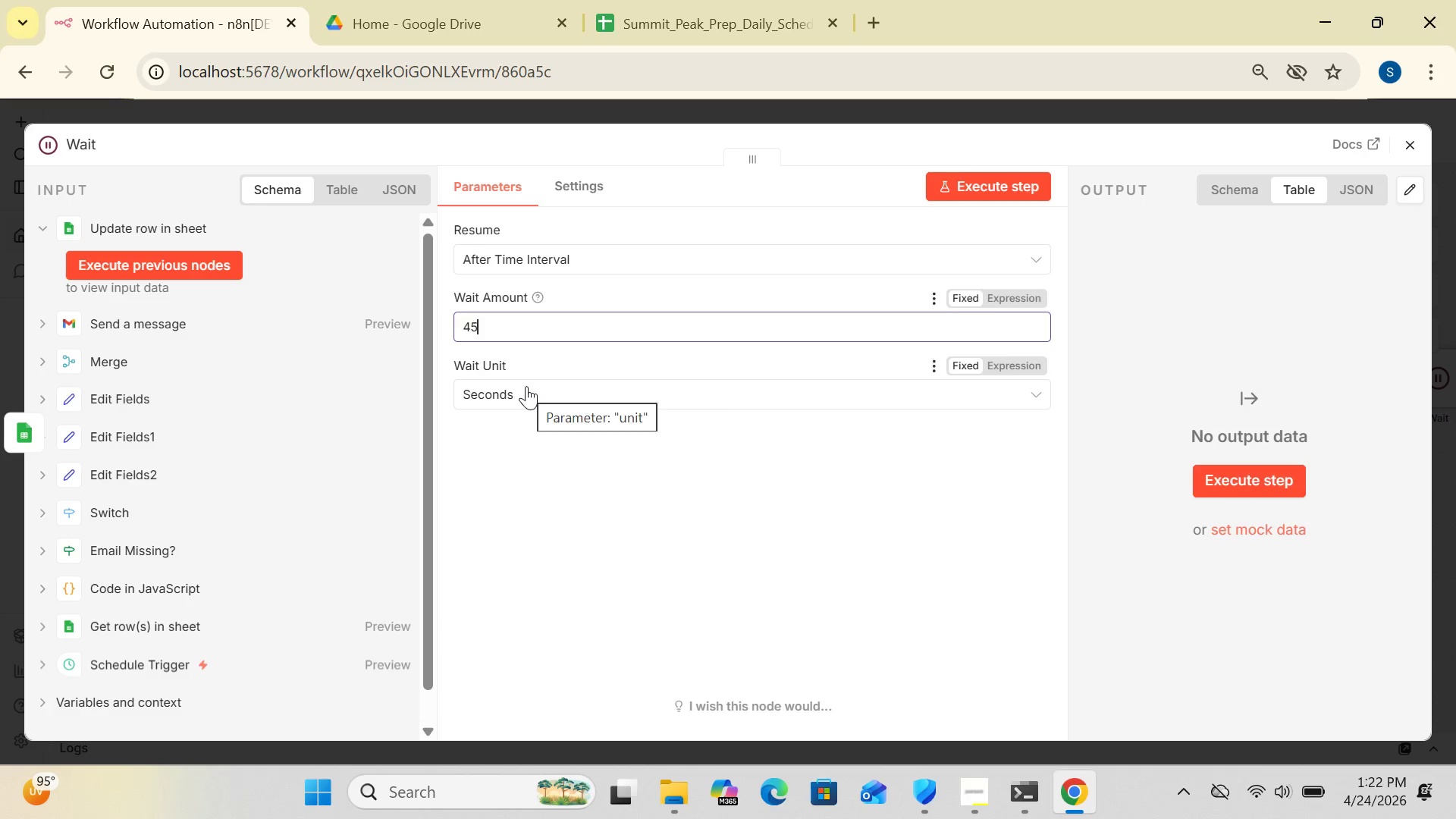 
left_click([526, 386])
 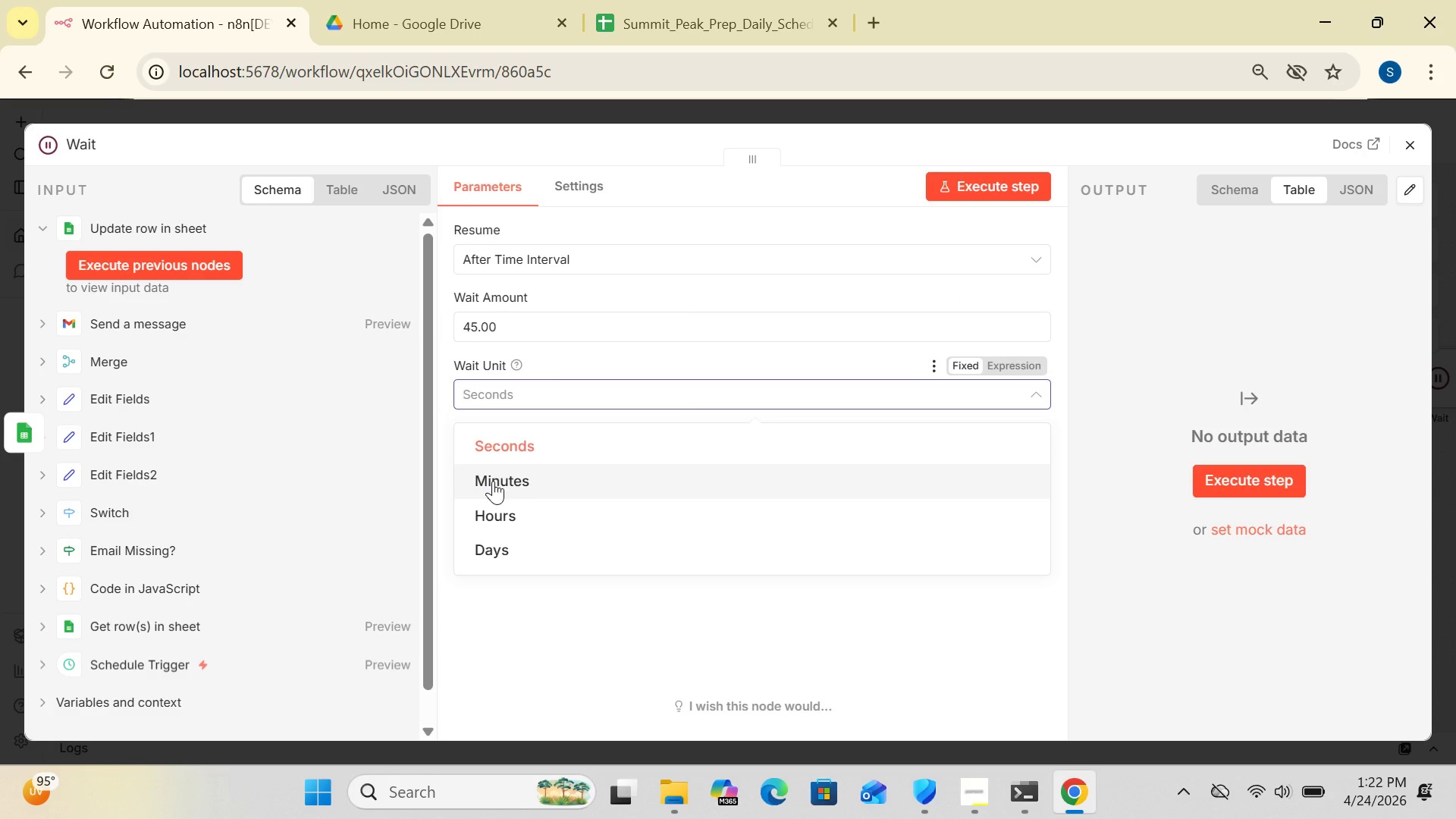 
left_click([493, 481])
 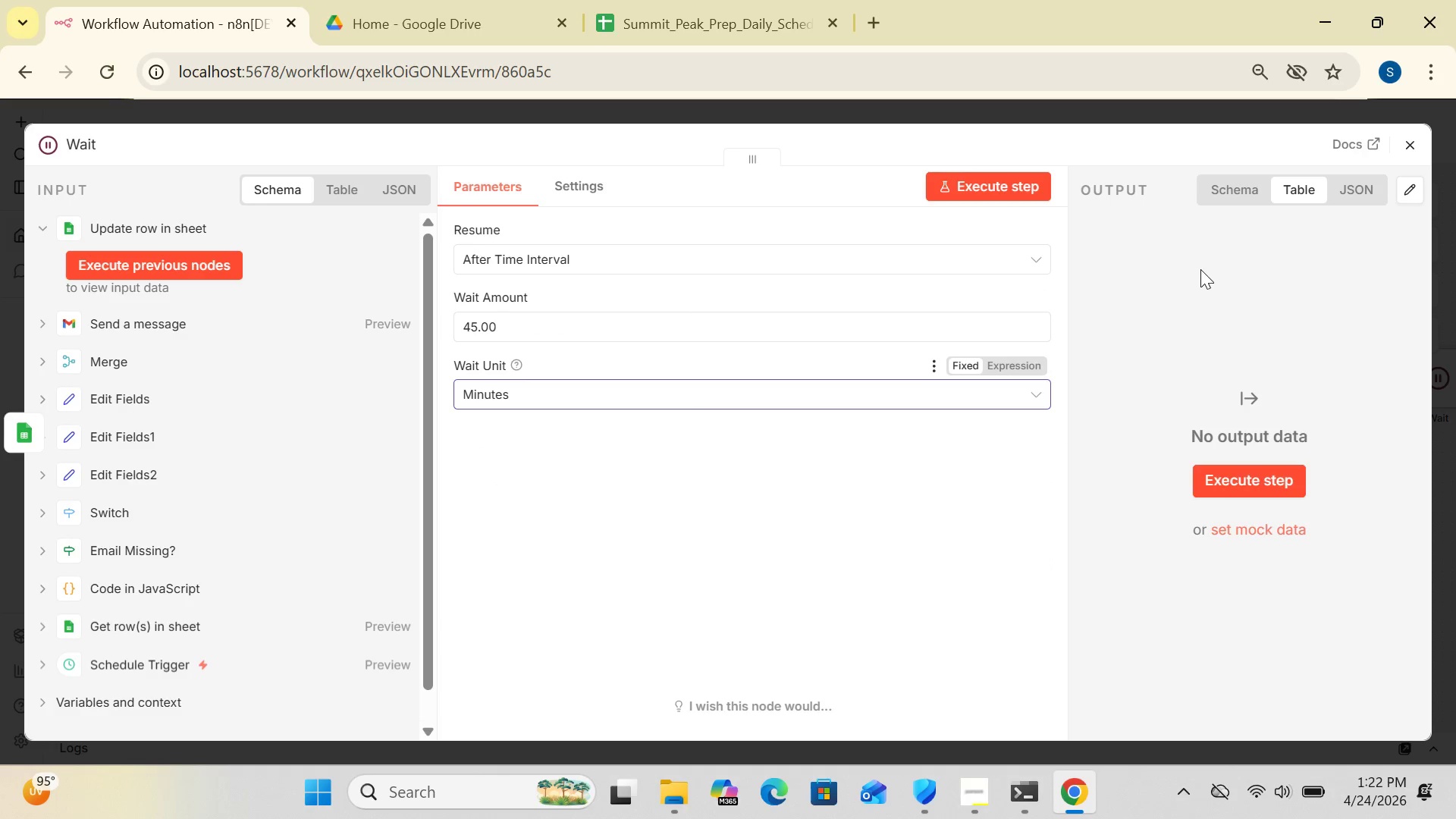 
wait(5.25)
 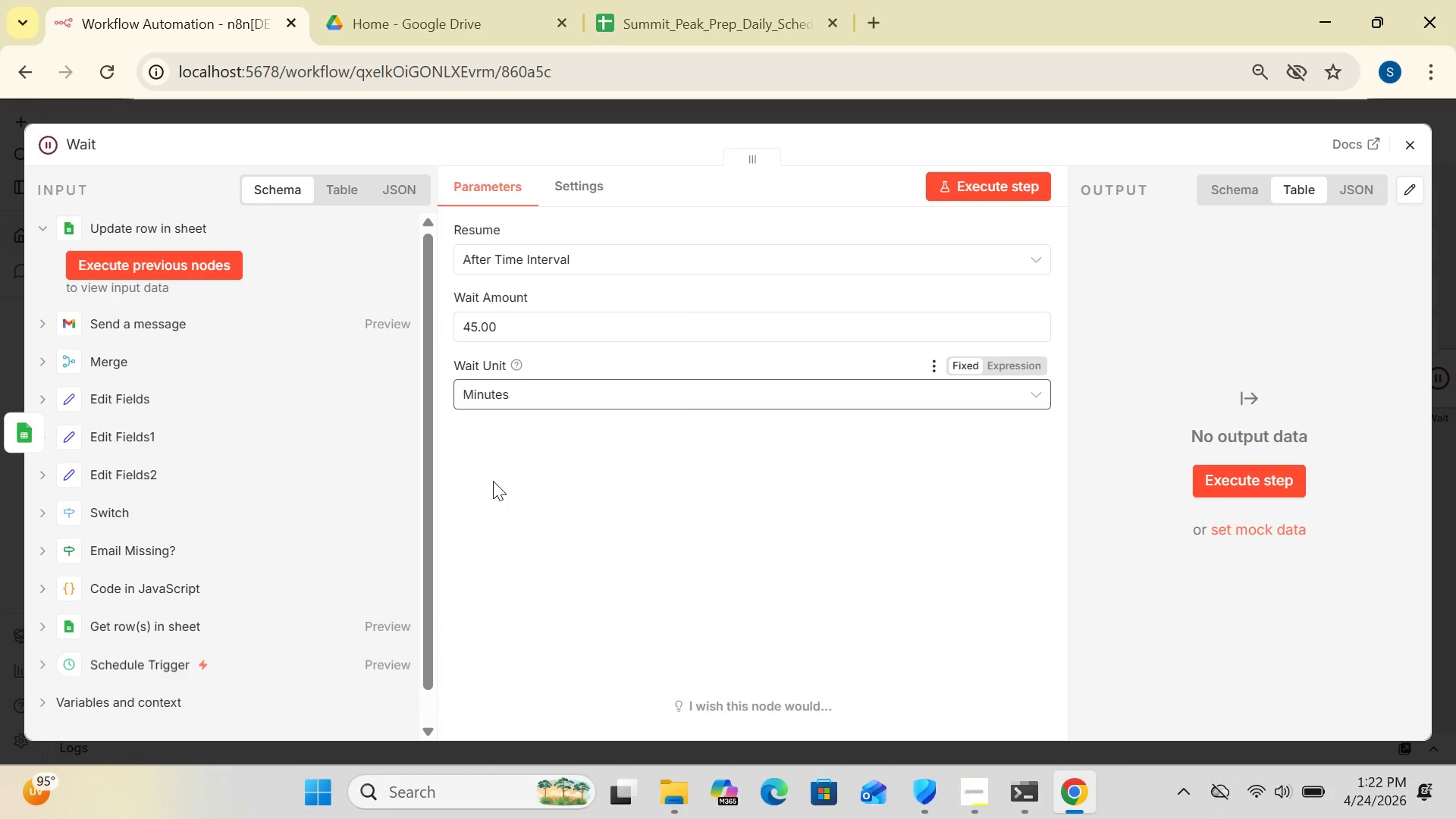 
left_click([1411, 139])
 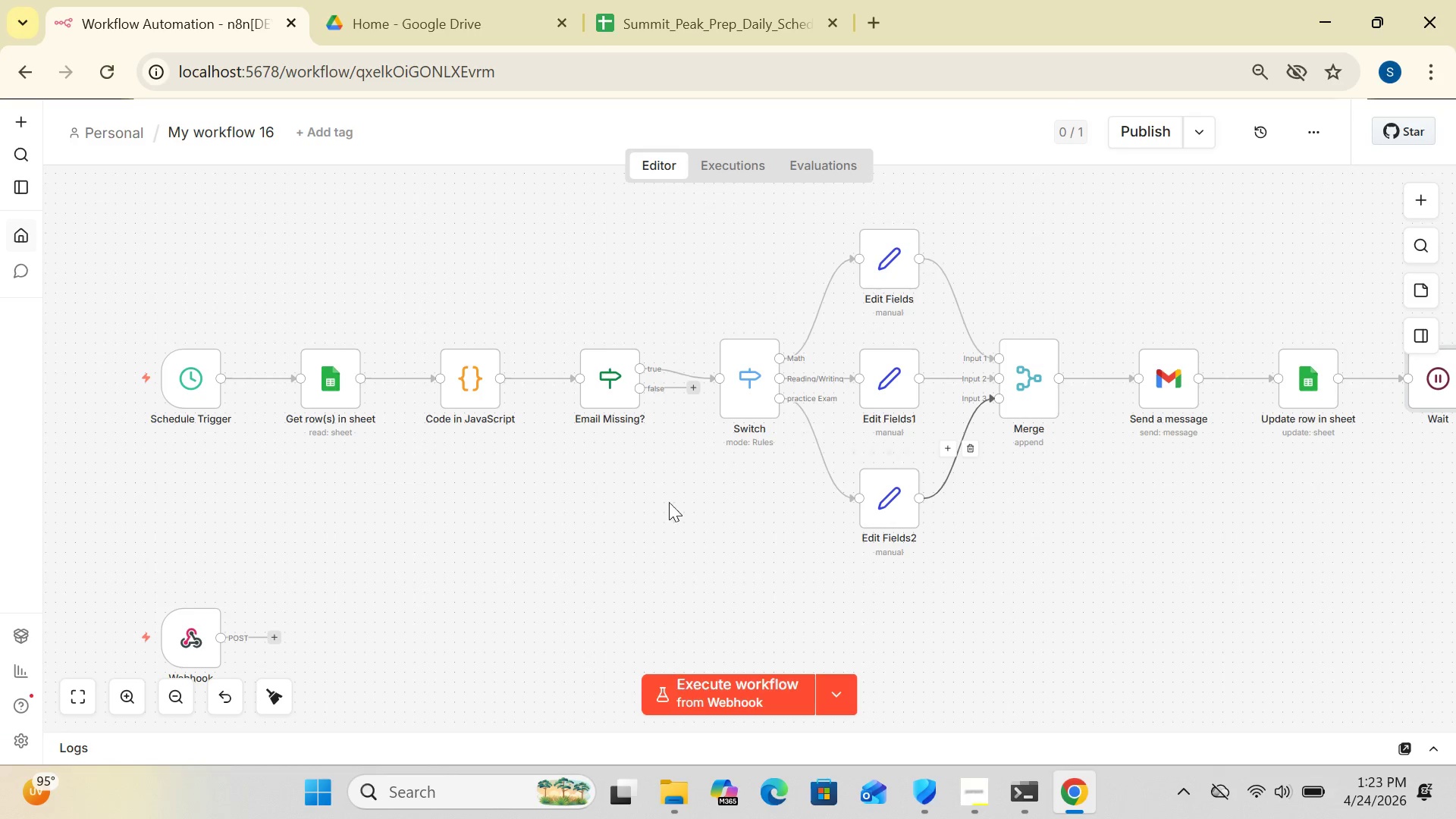 
right_click([439, 495])
 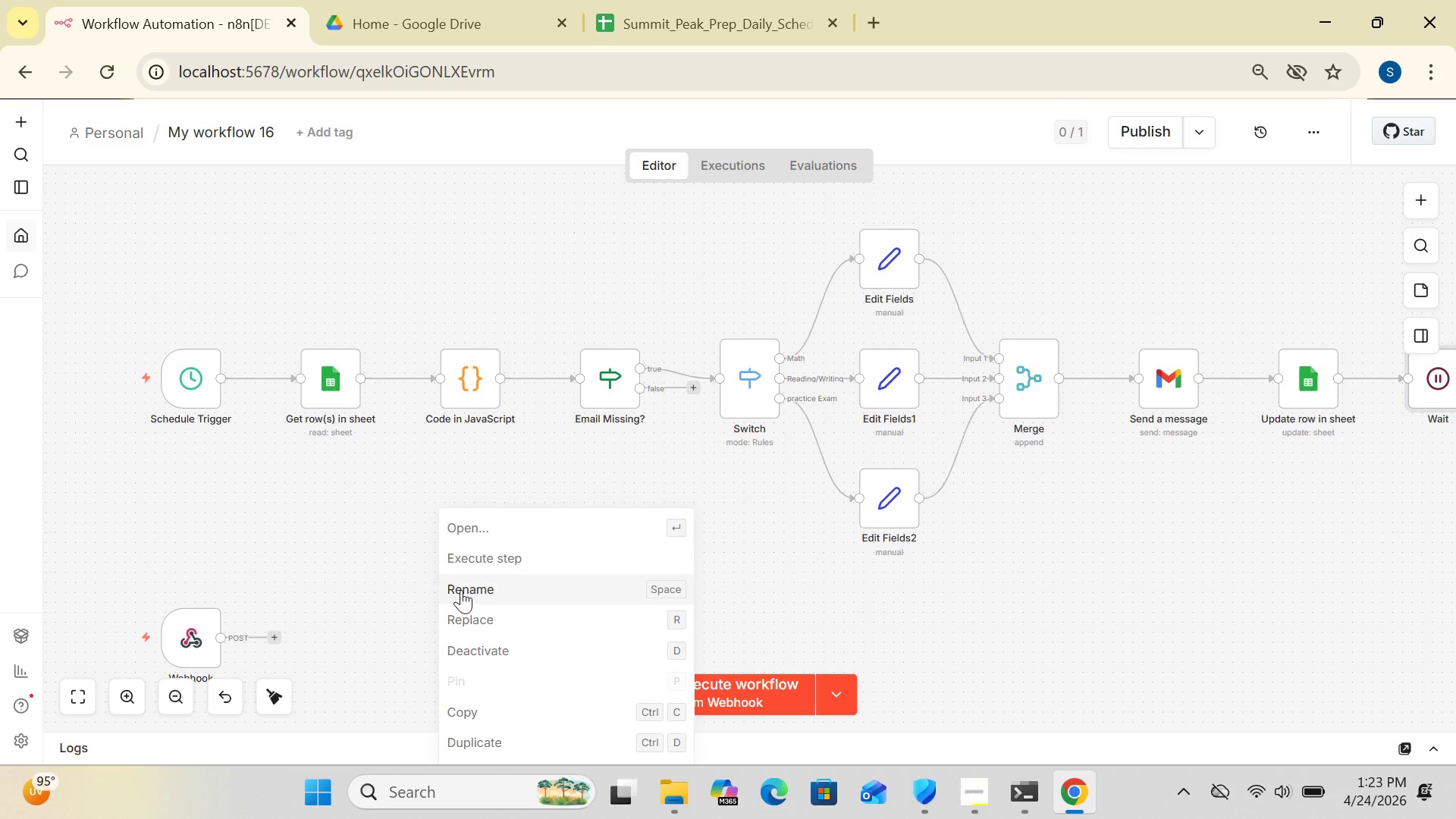 
left_click([350, 544])
 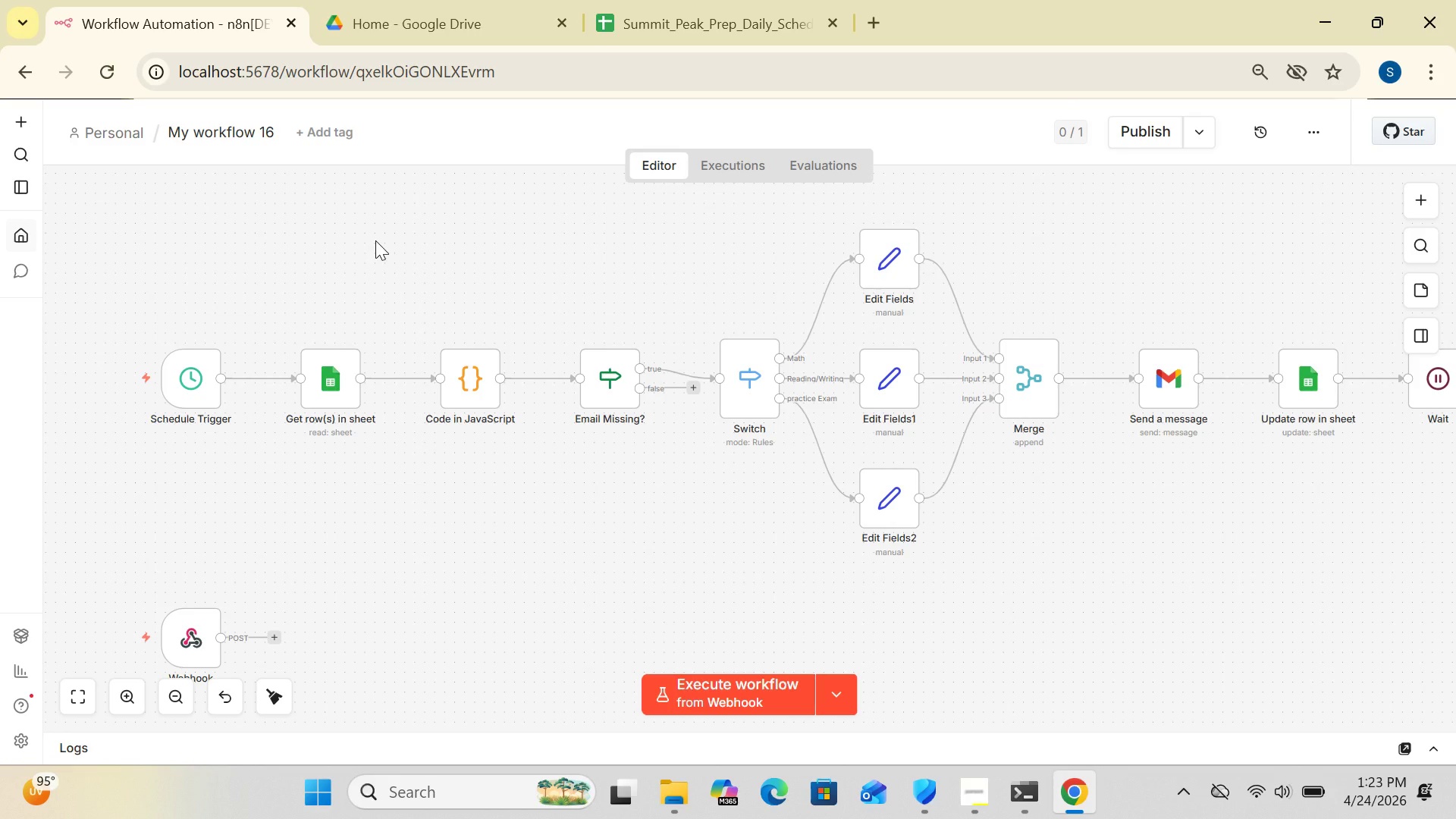 
right_click([375, 240])
 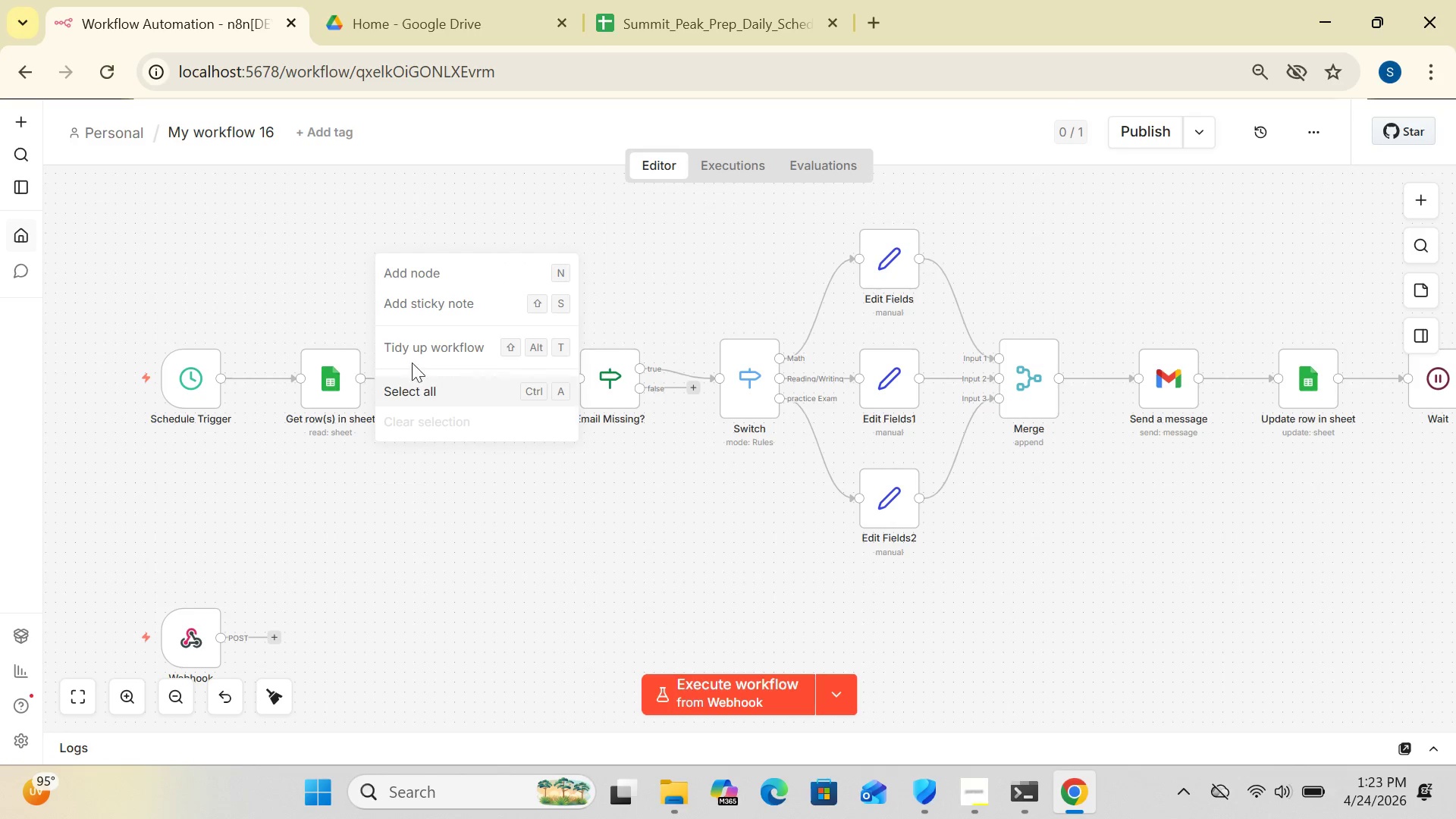 
left_click([411, 350])
 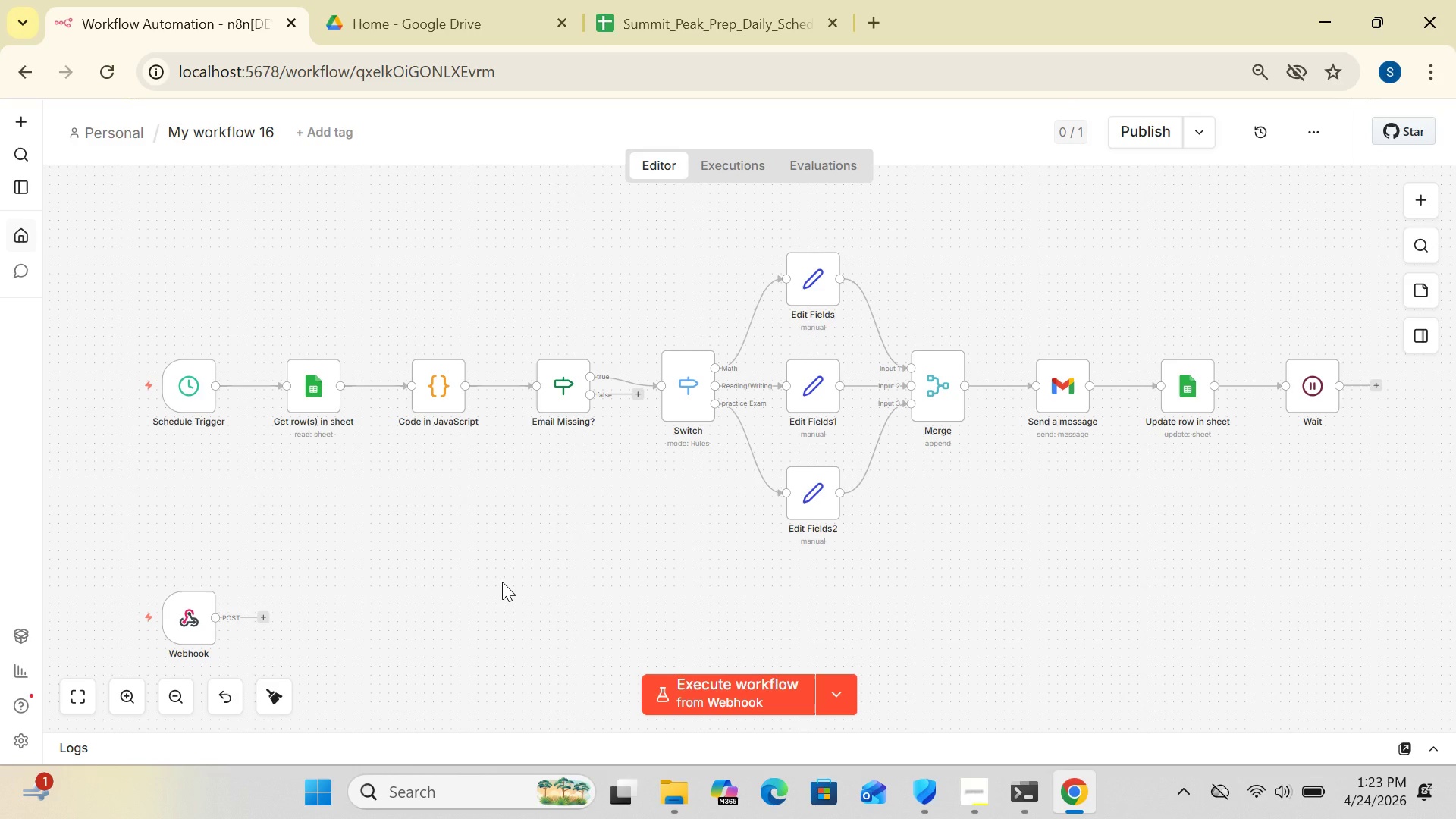 
wait(27.97)
 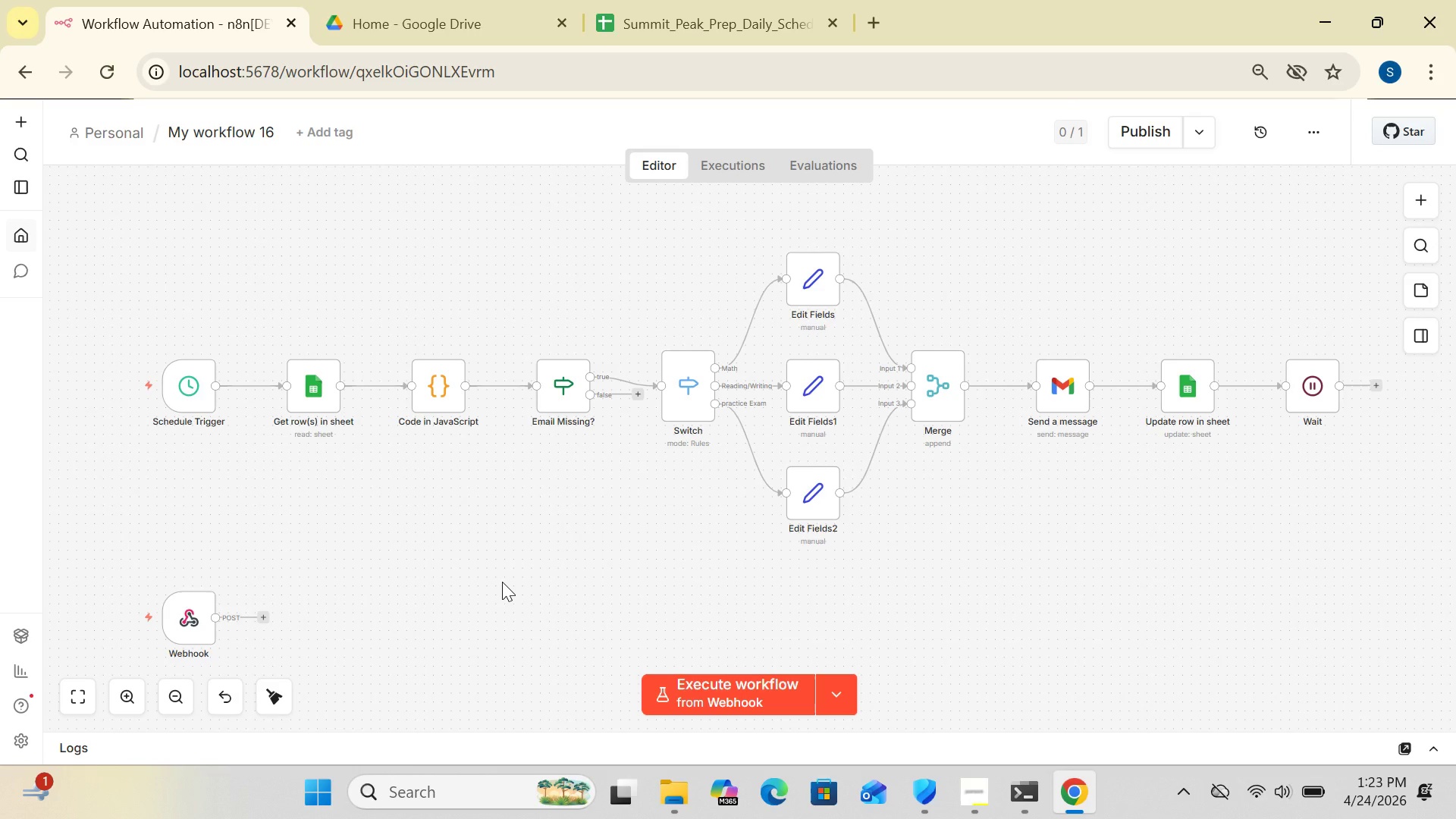 
left_click([1375, 377])
 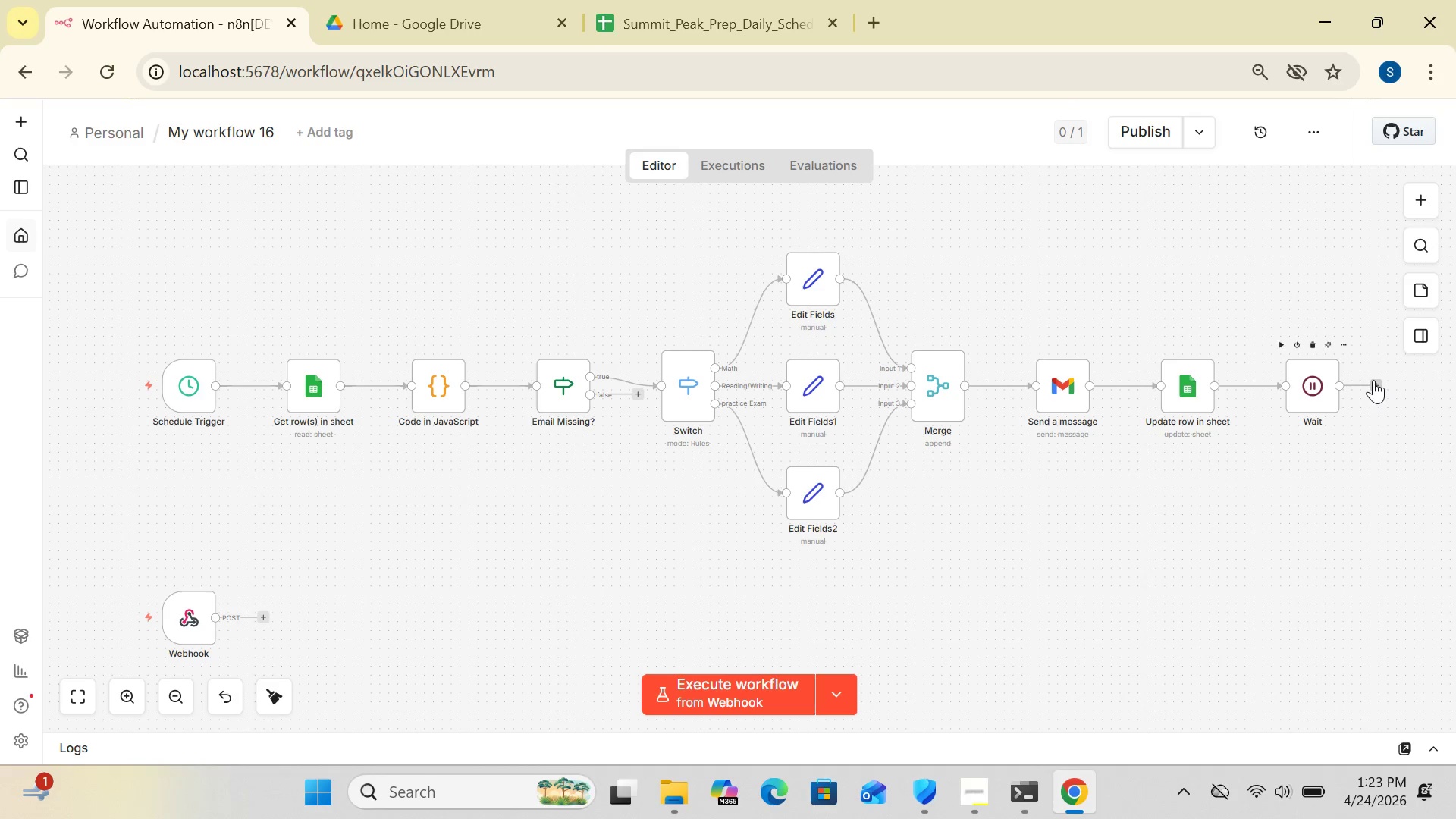 
left_click([1373, 380])
 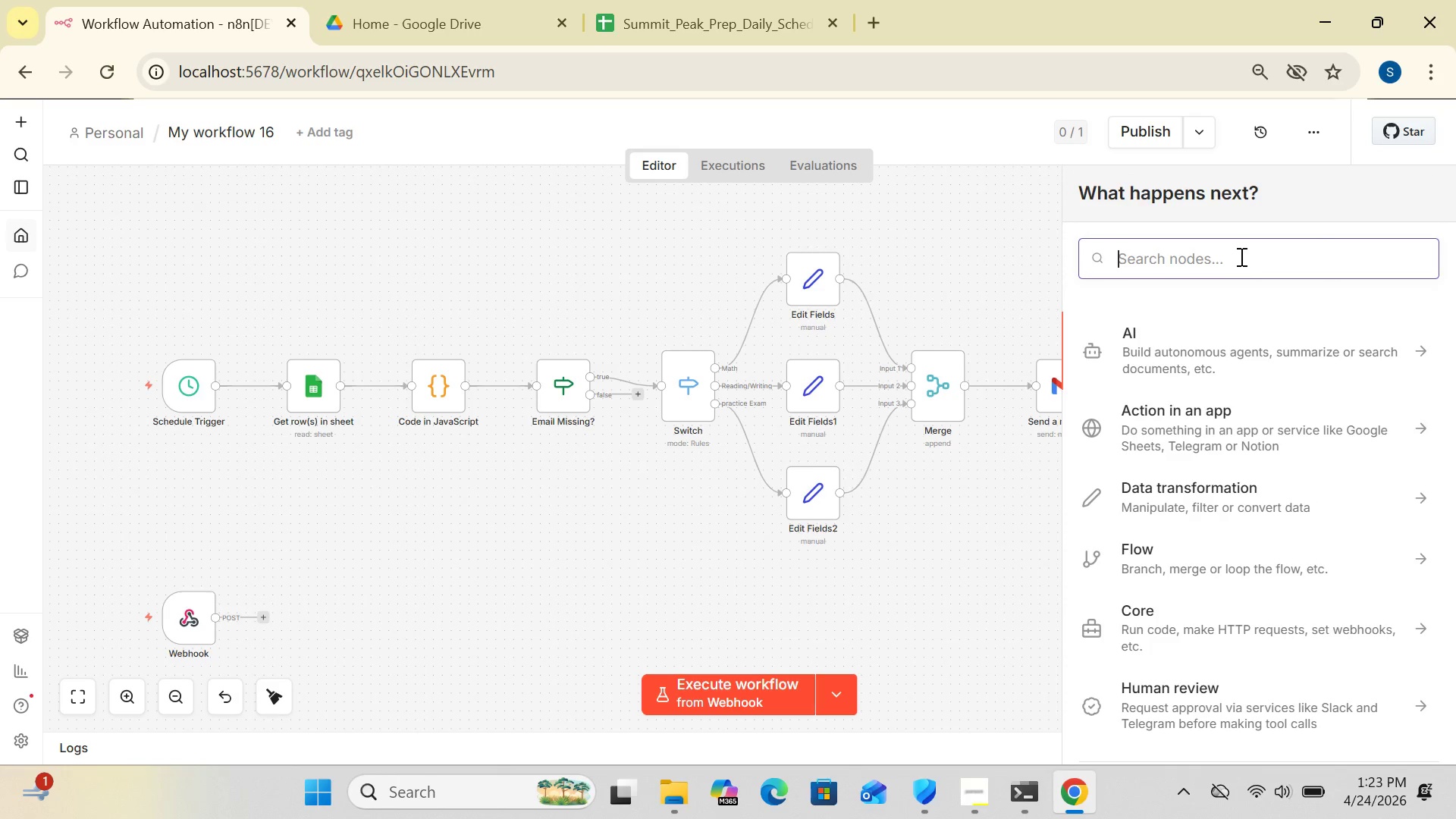 
left_click([1240, 256])
 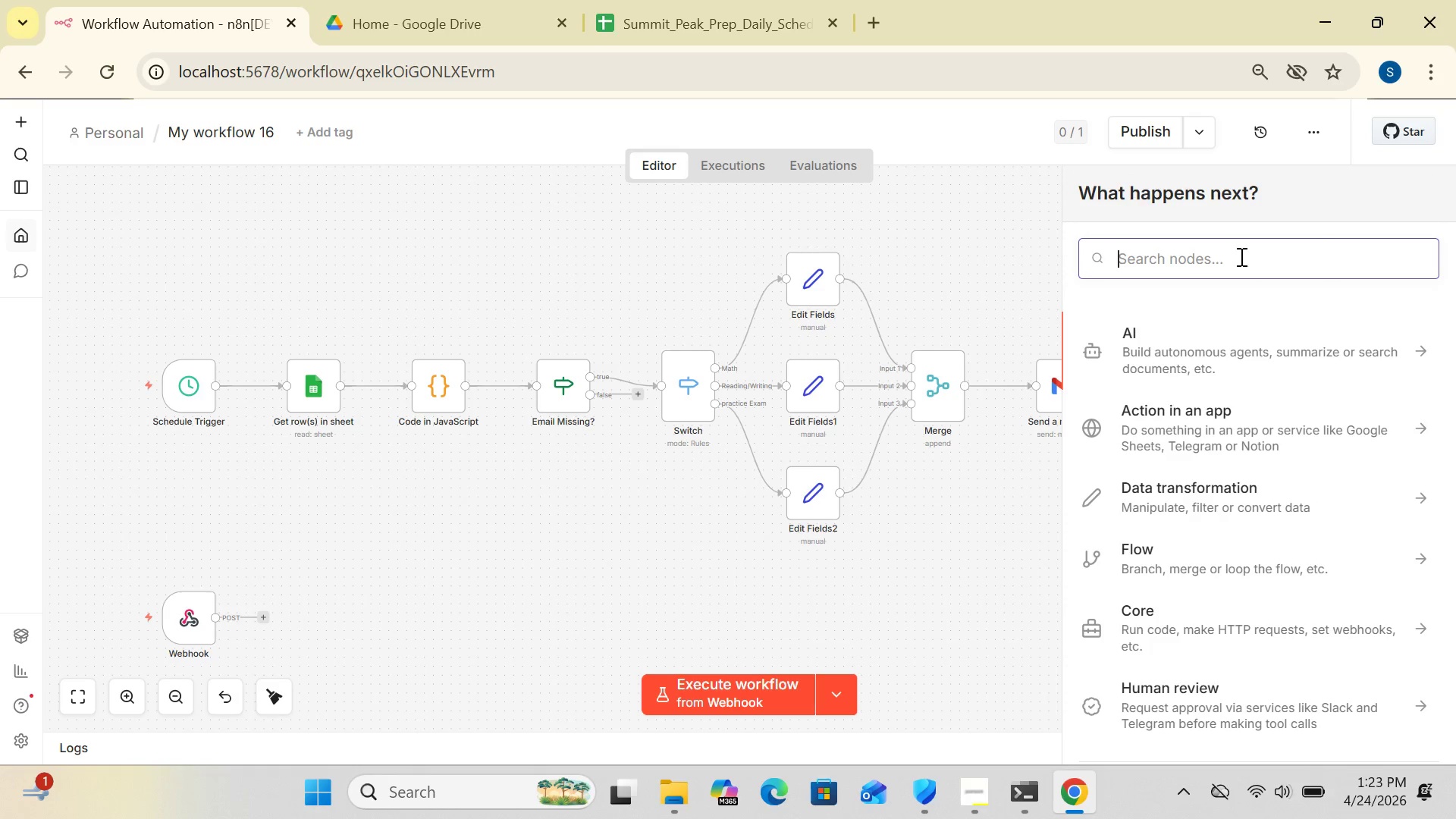 
type(goog)
 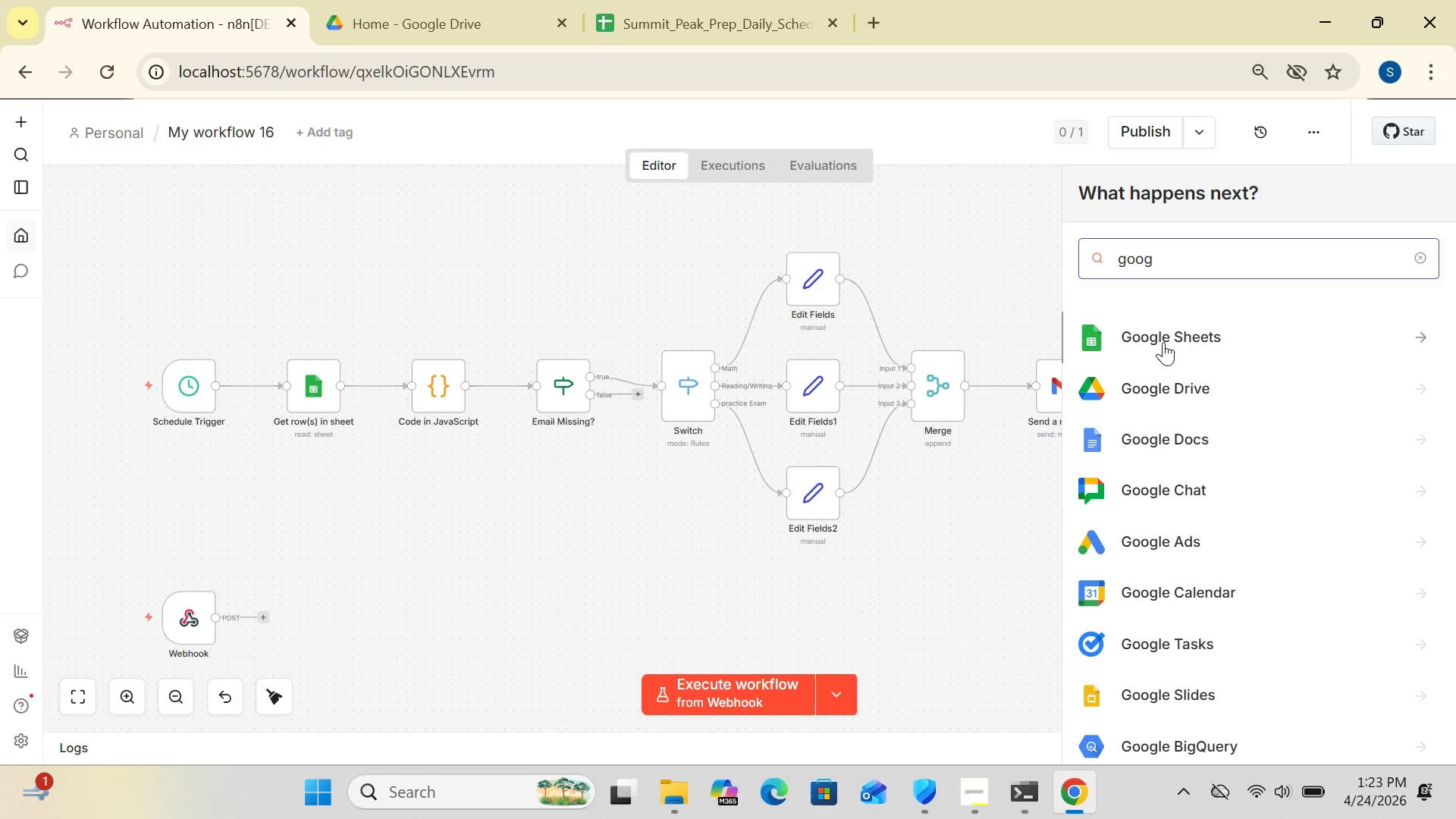 
left_click([1163, 342])
 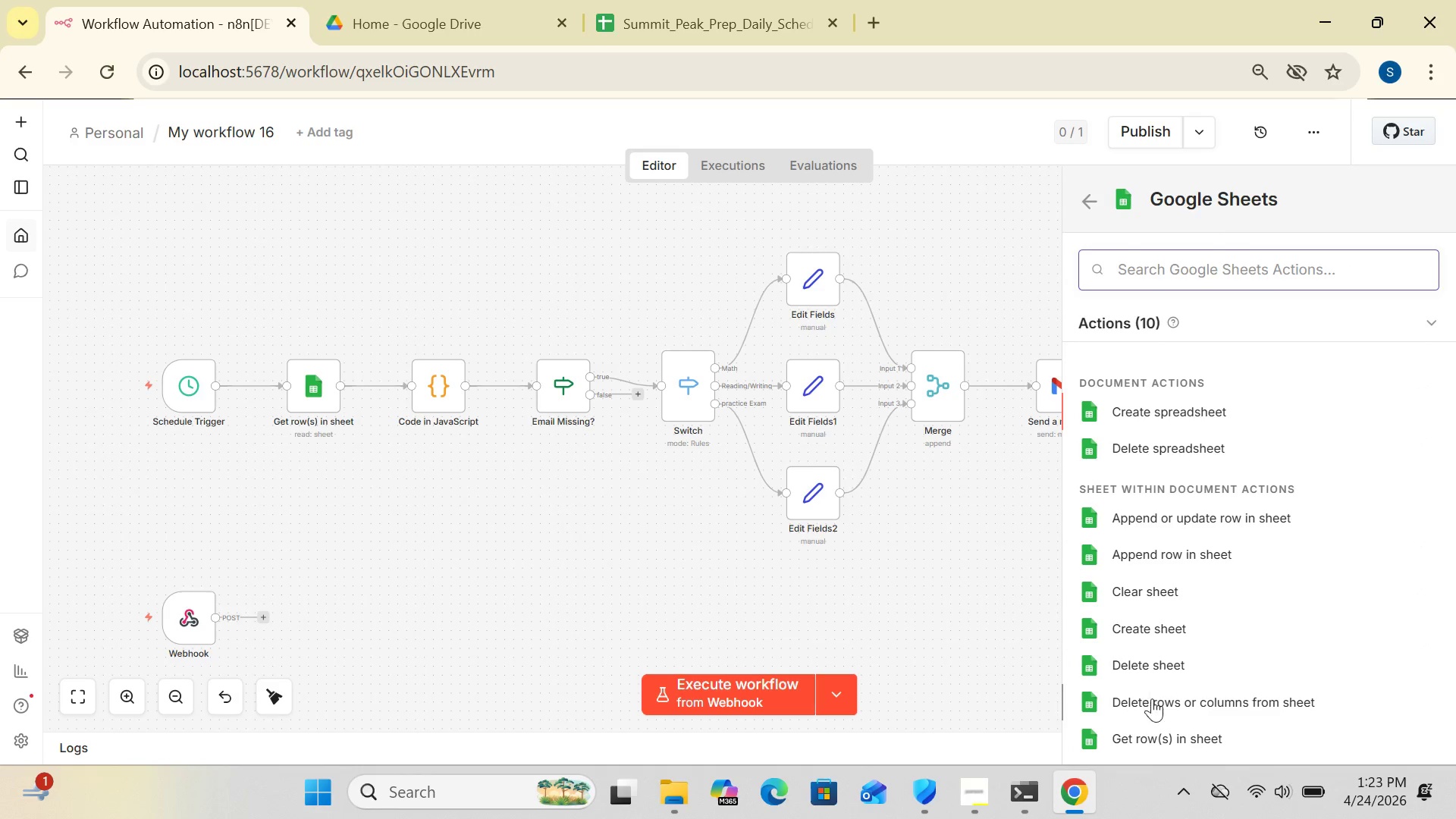 
left_click([1146, 740])
 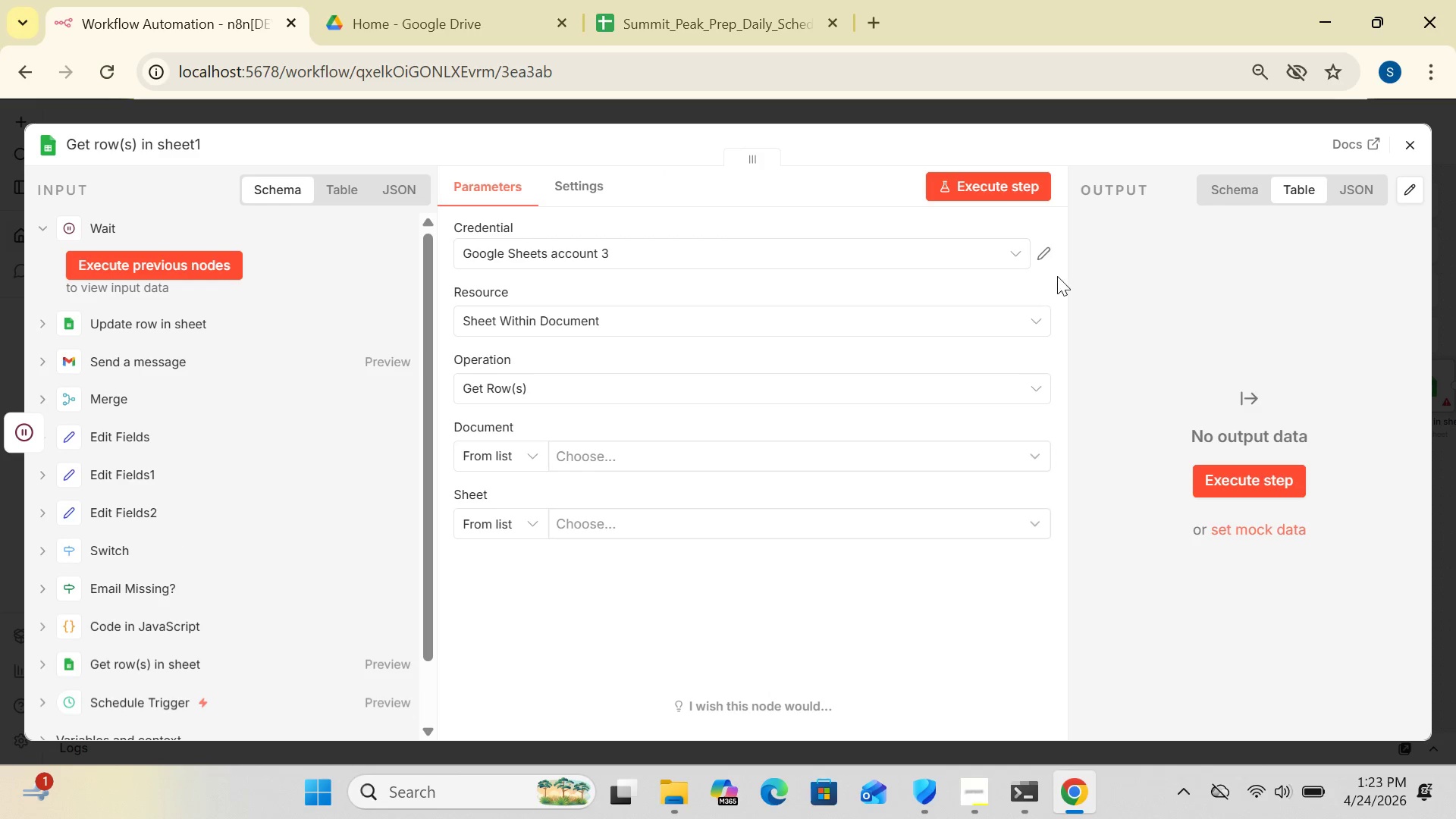 
wait(5.14)
 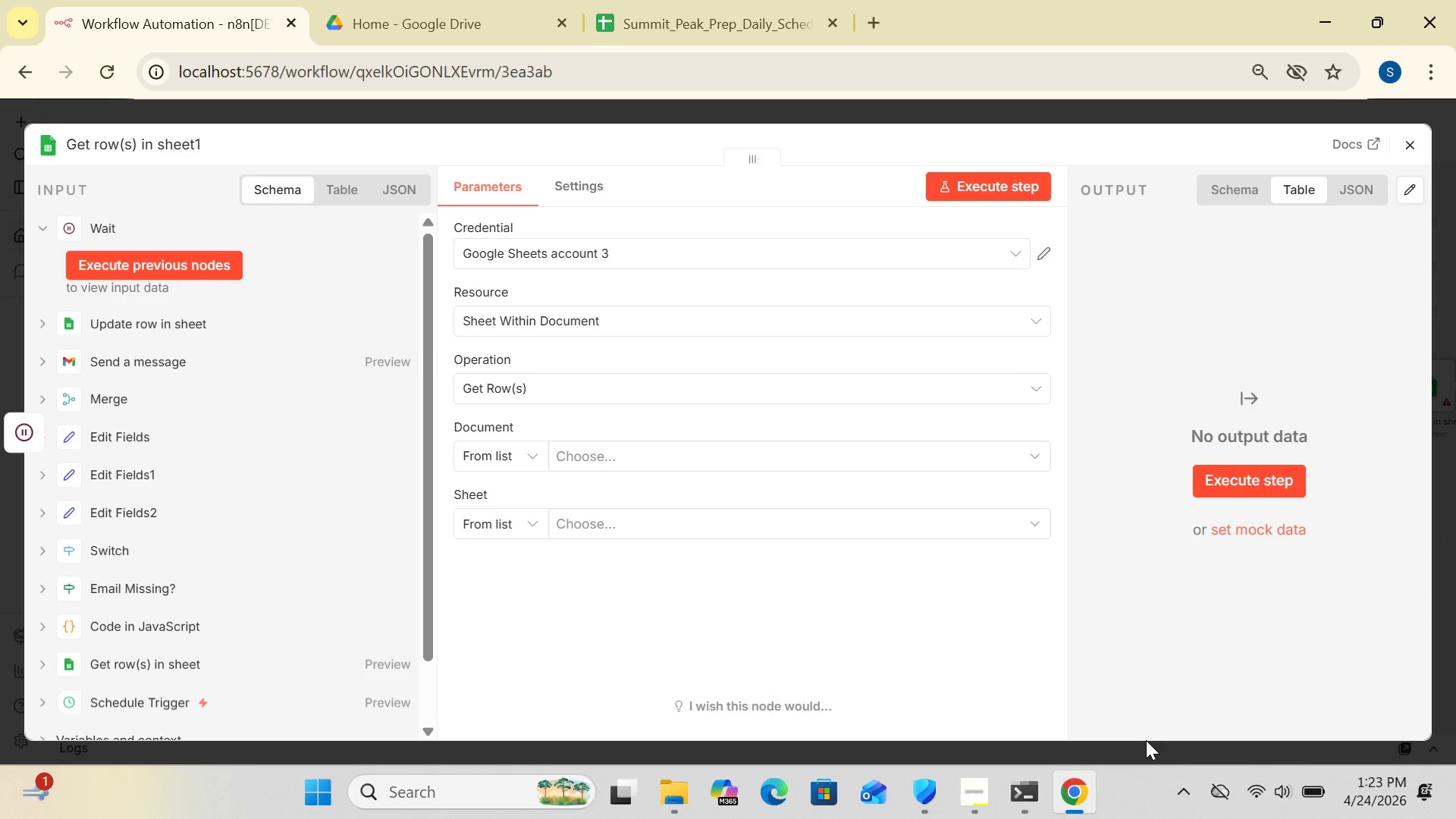 
left_click([1049, 243])
 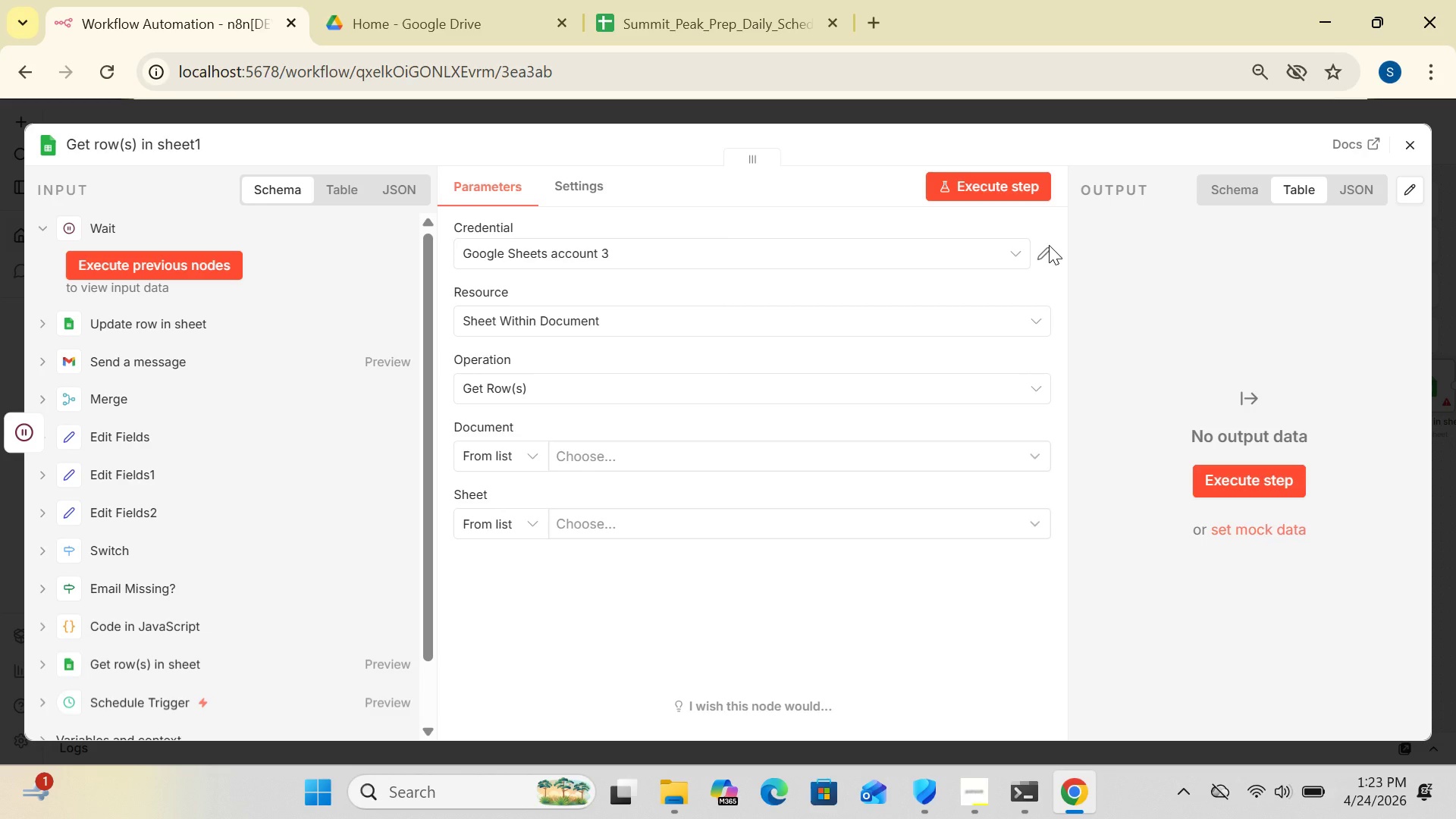 
left_click([1049, 245])
 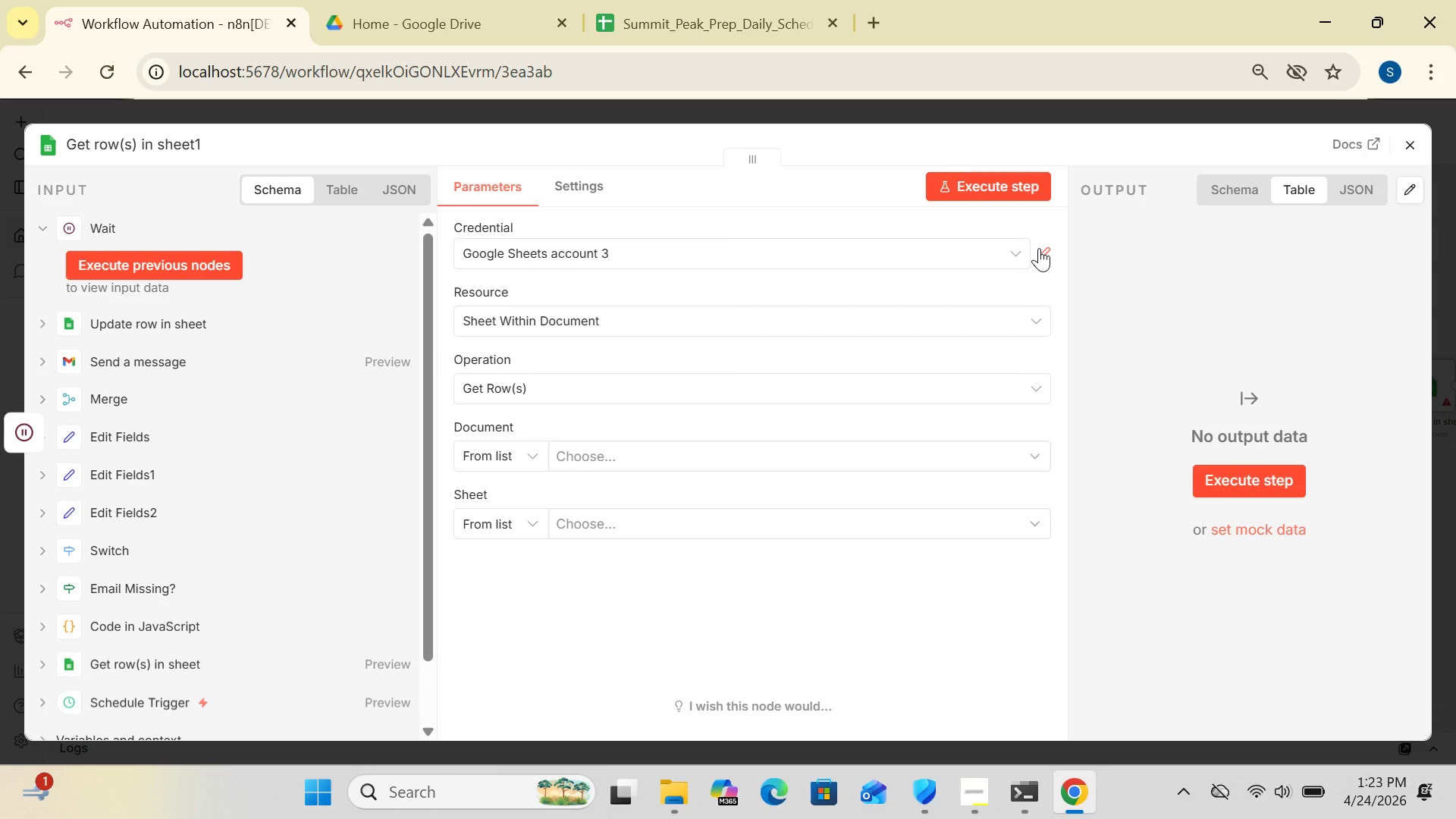 
left_click([1039, 248])
 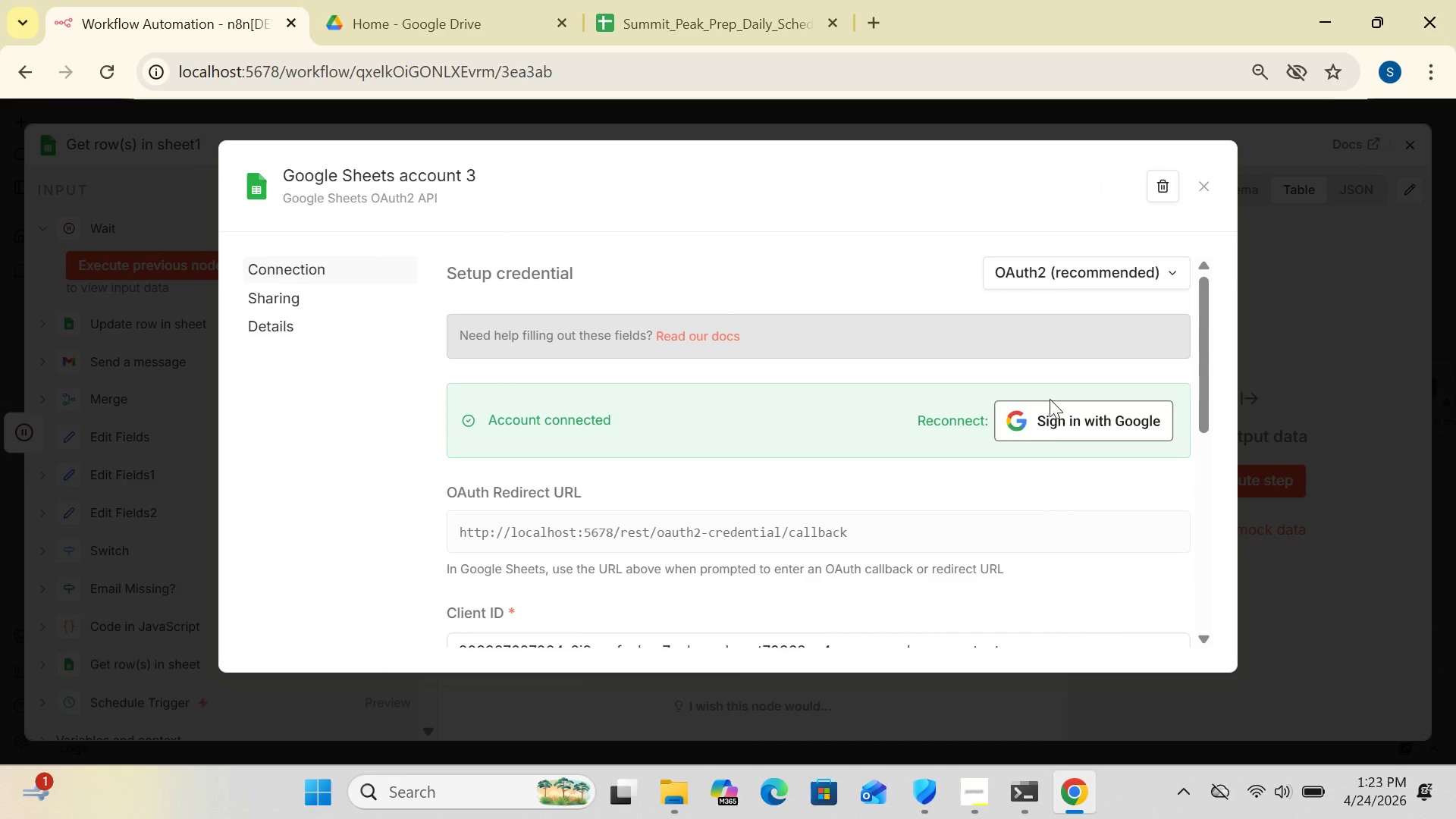 
left_click([1059, 421])
 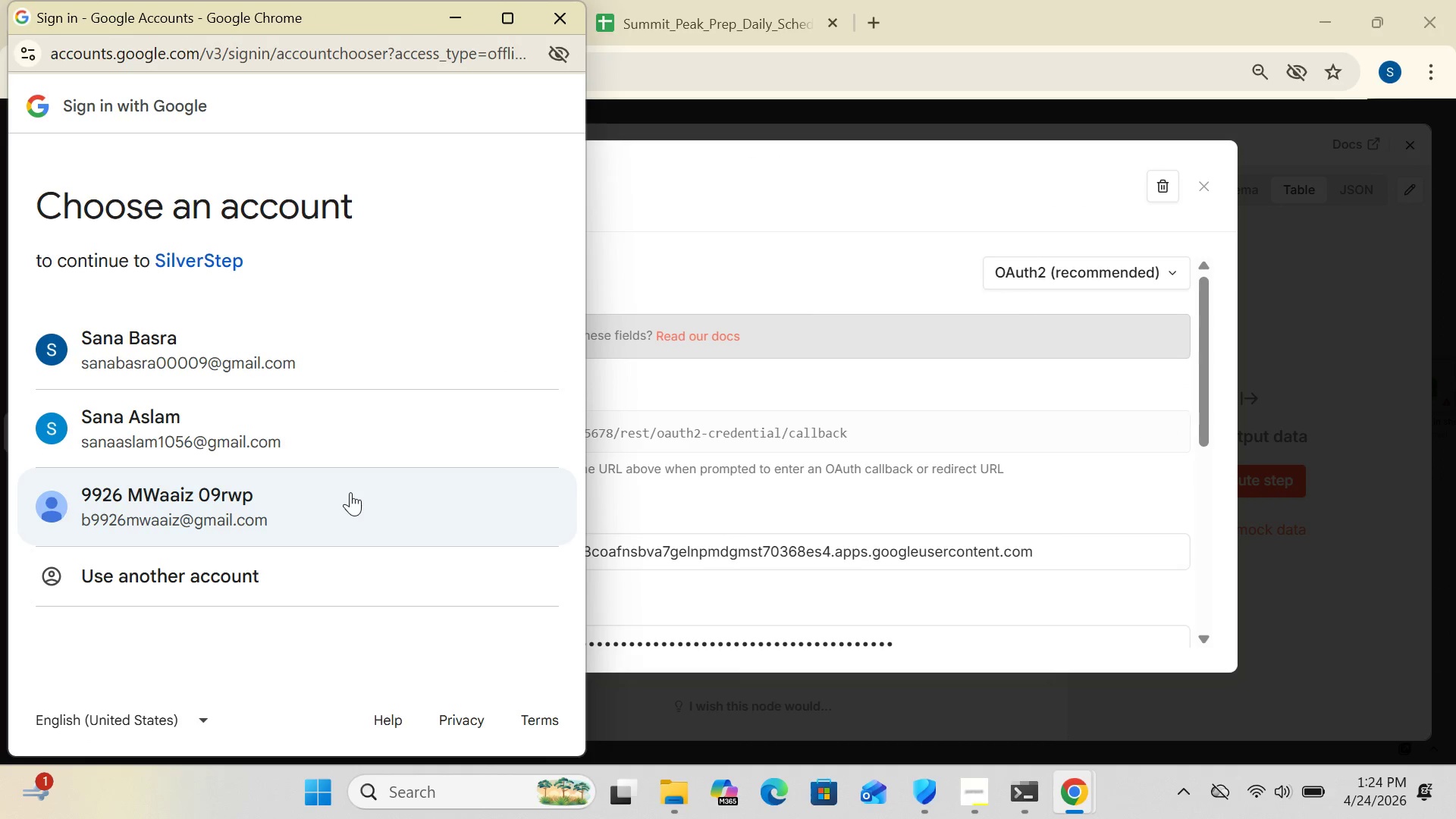 
double_click([265, 362])
 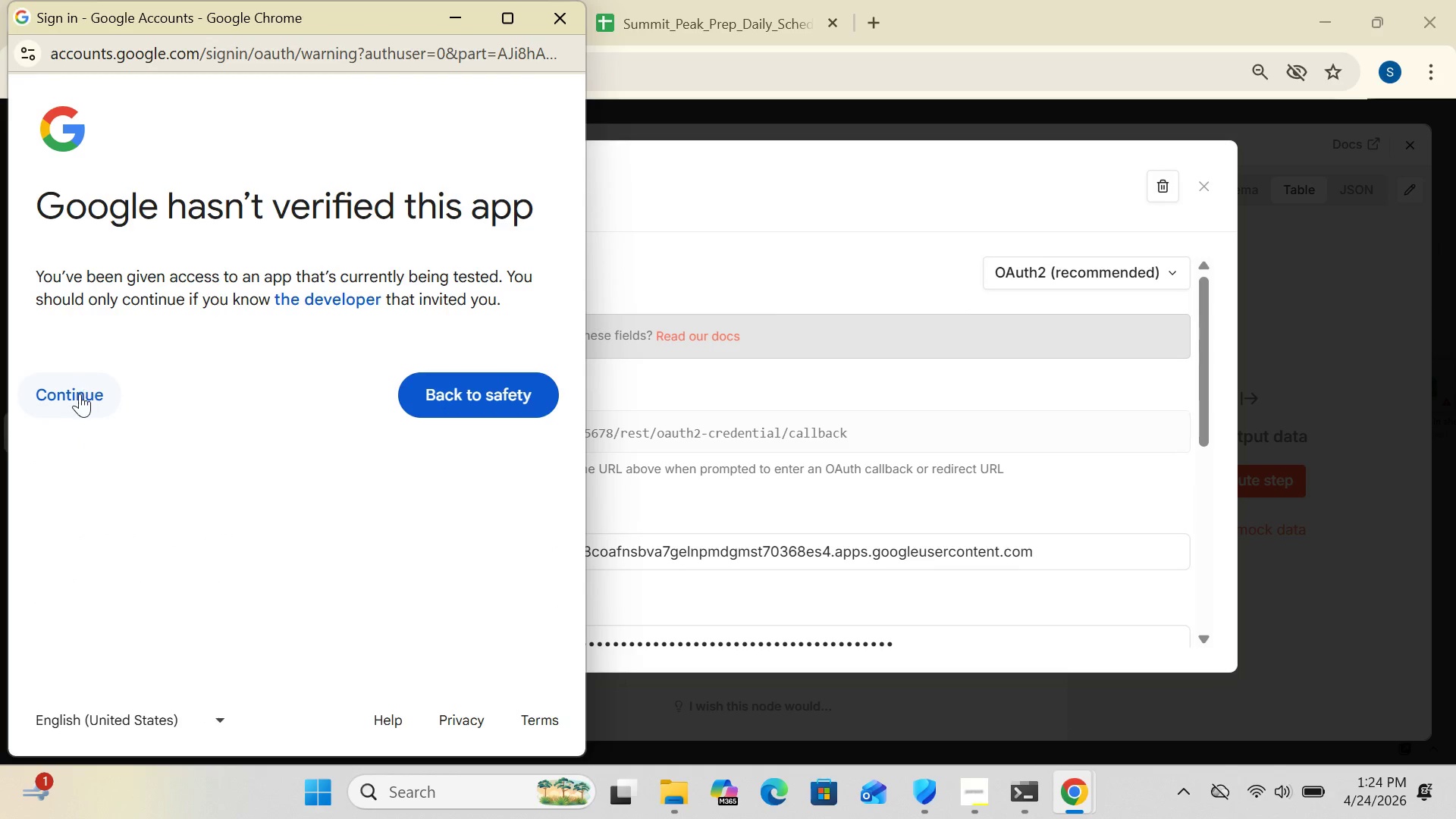 
wait(6.72)
 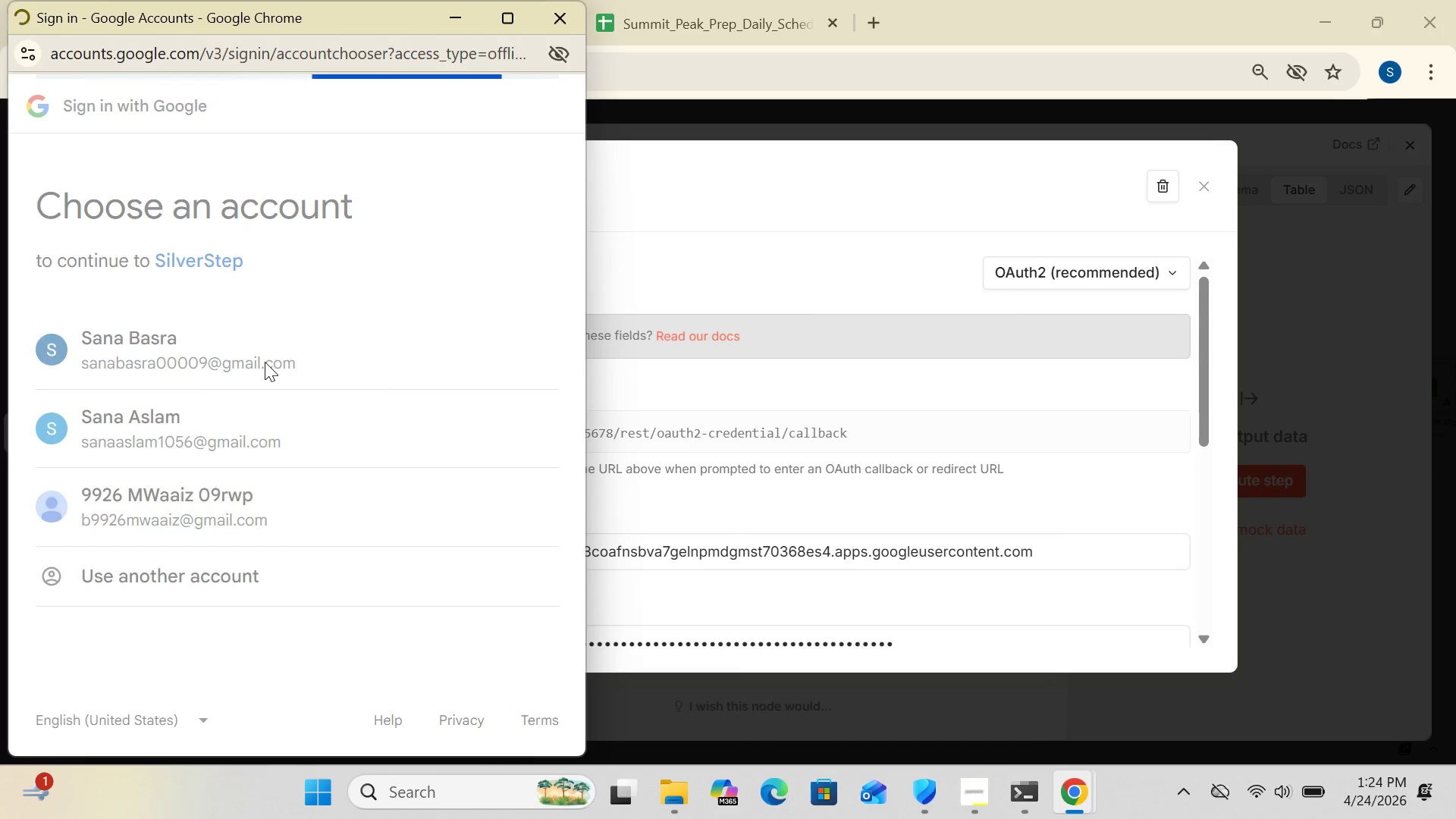 
left_click([81, 393])
 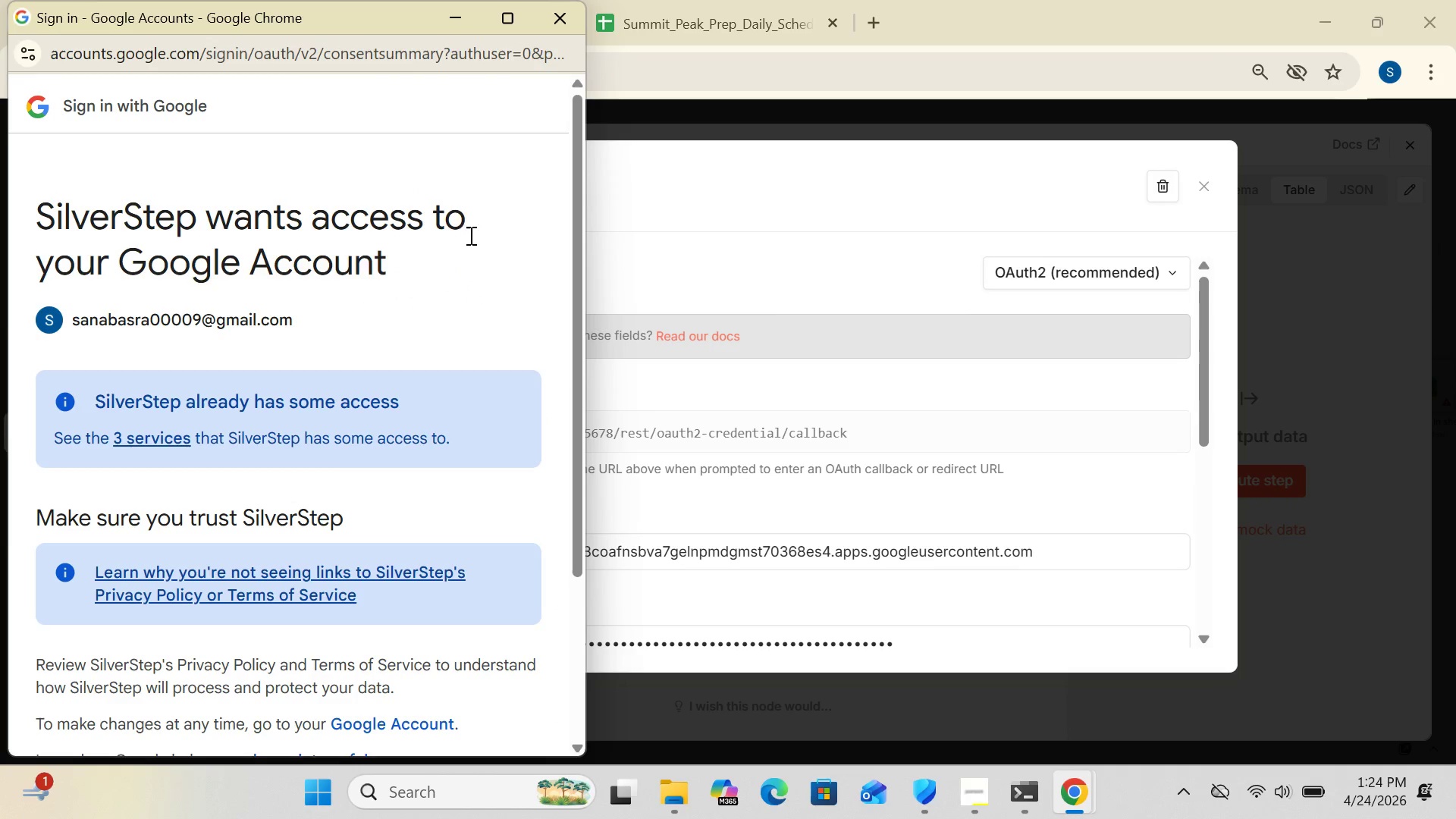 
left_click_drag(start_coordinate=[573, 266], to_coordinate=[642, 590])
 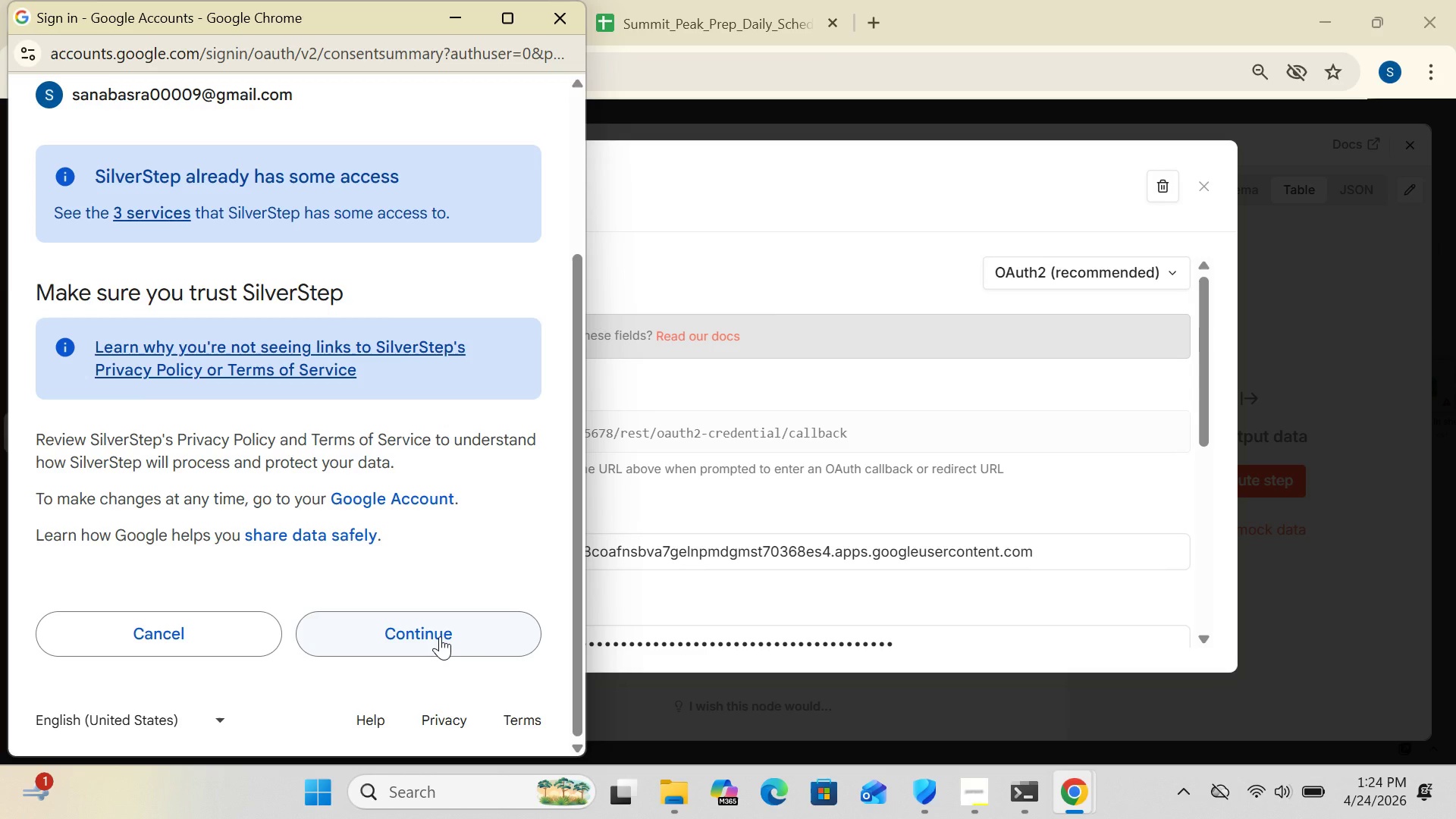 
left_click([440, 636])
 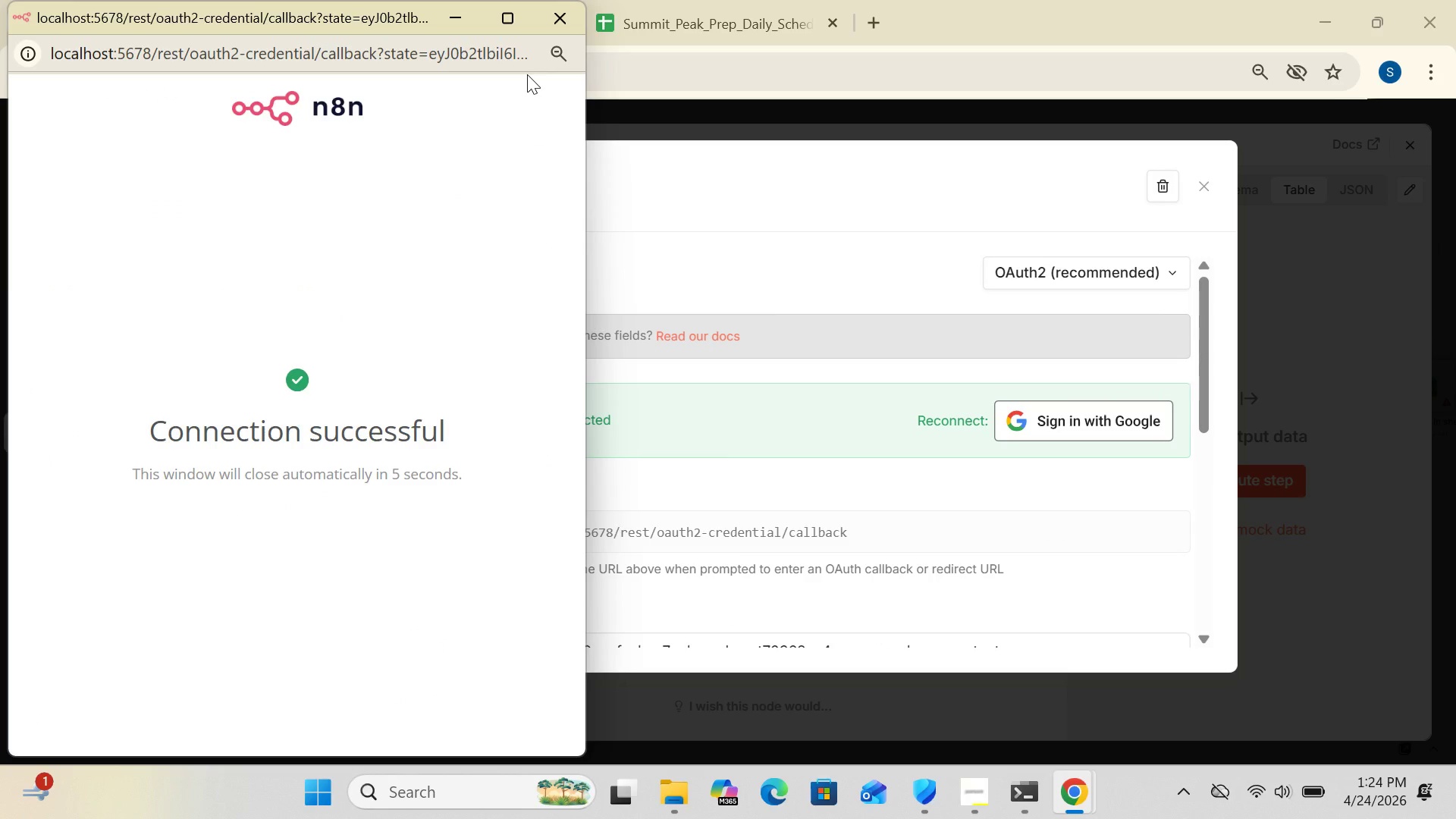 
left_click([551, 20])
 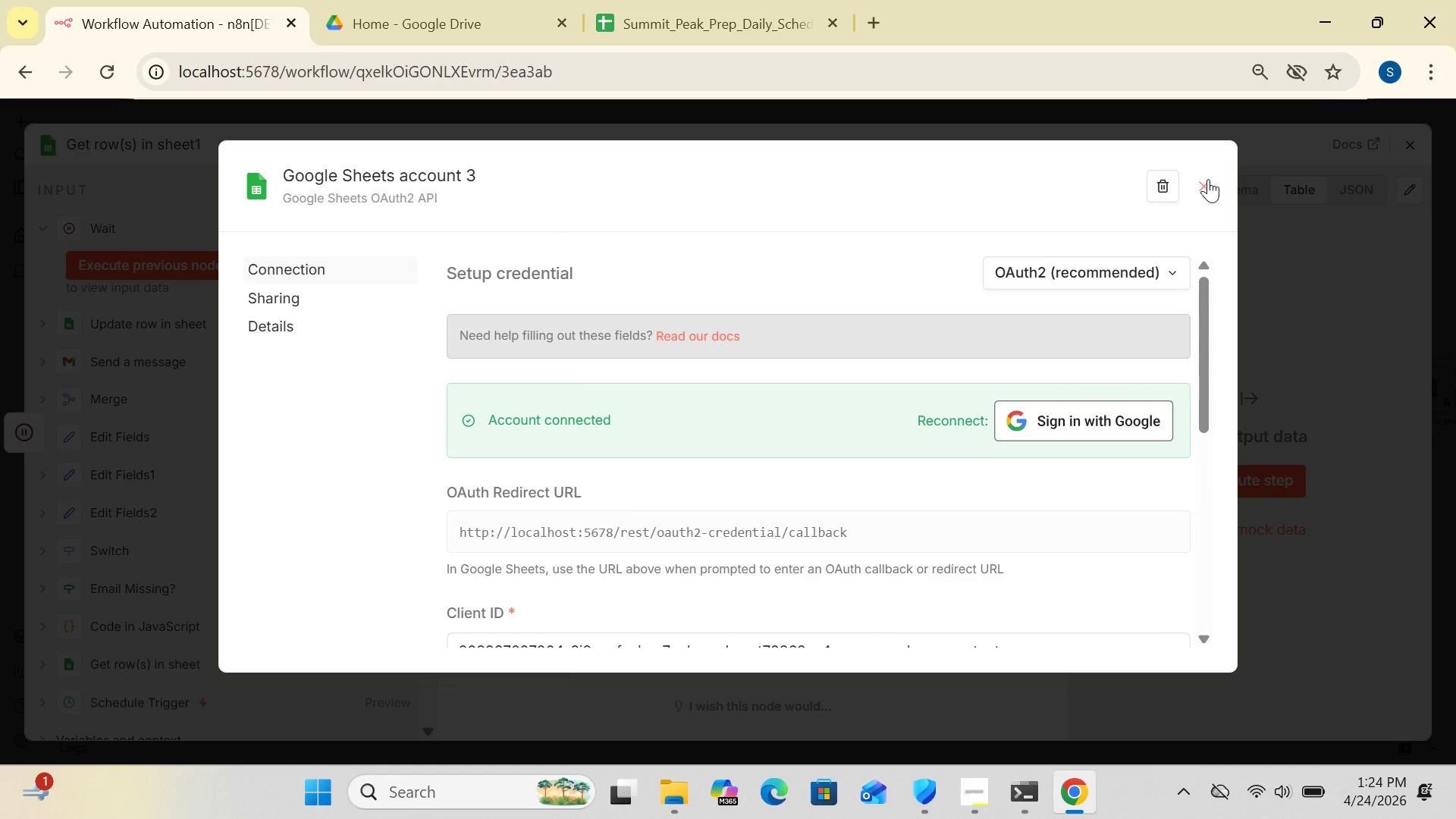 
left_click([1203, 188])
 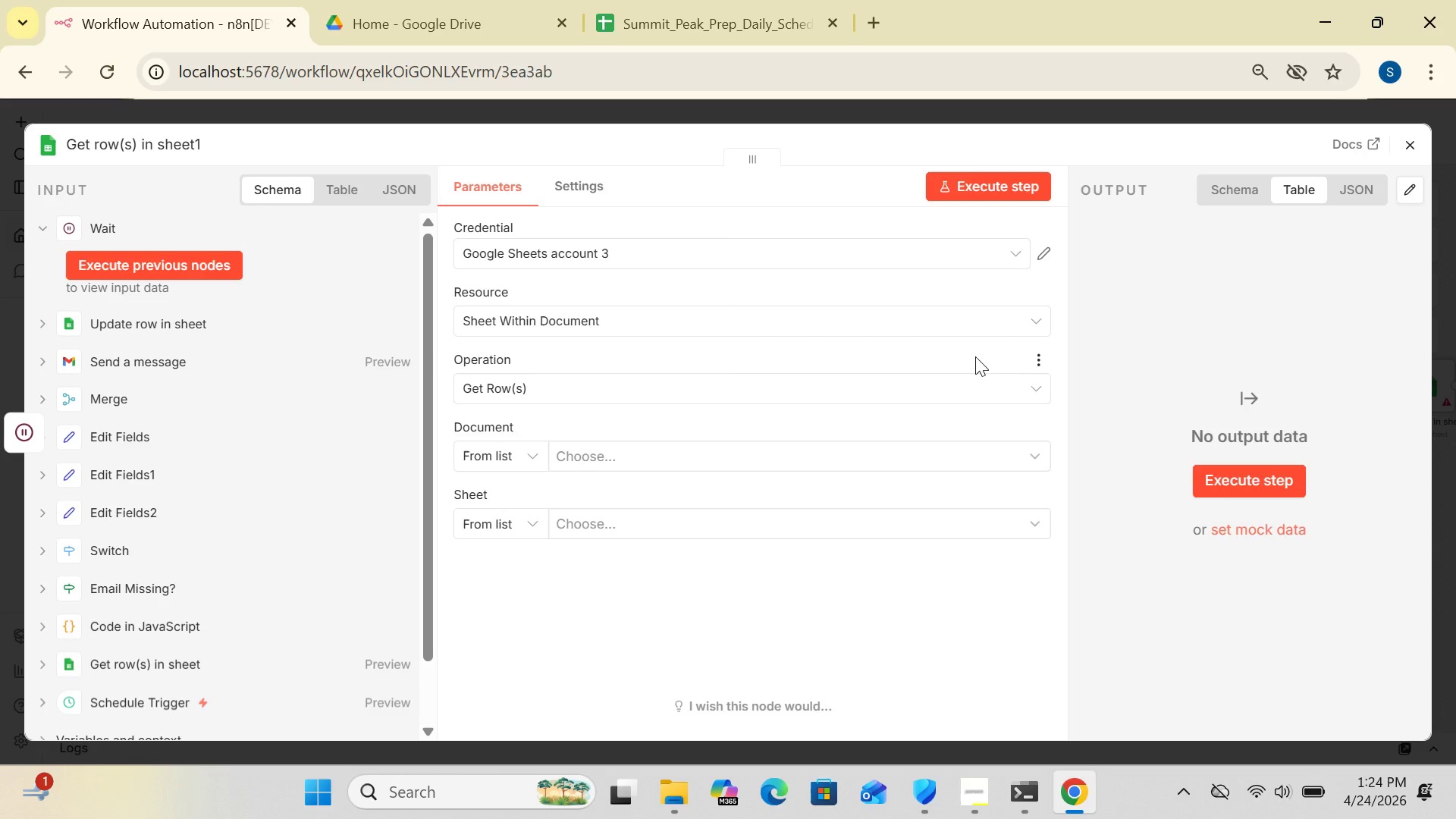 
mouse_move([833, 432])
 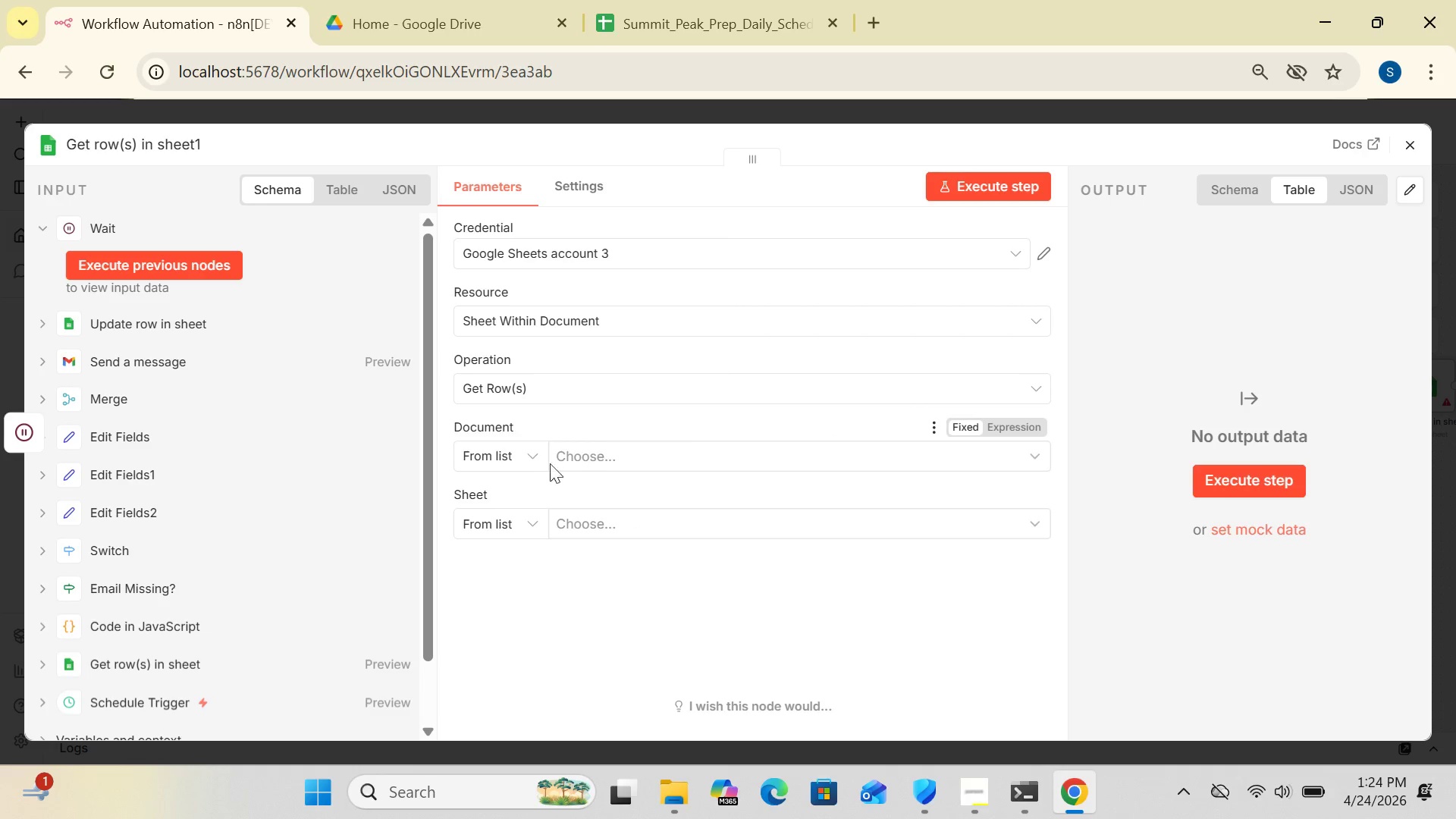 
left_click([526, 460])
 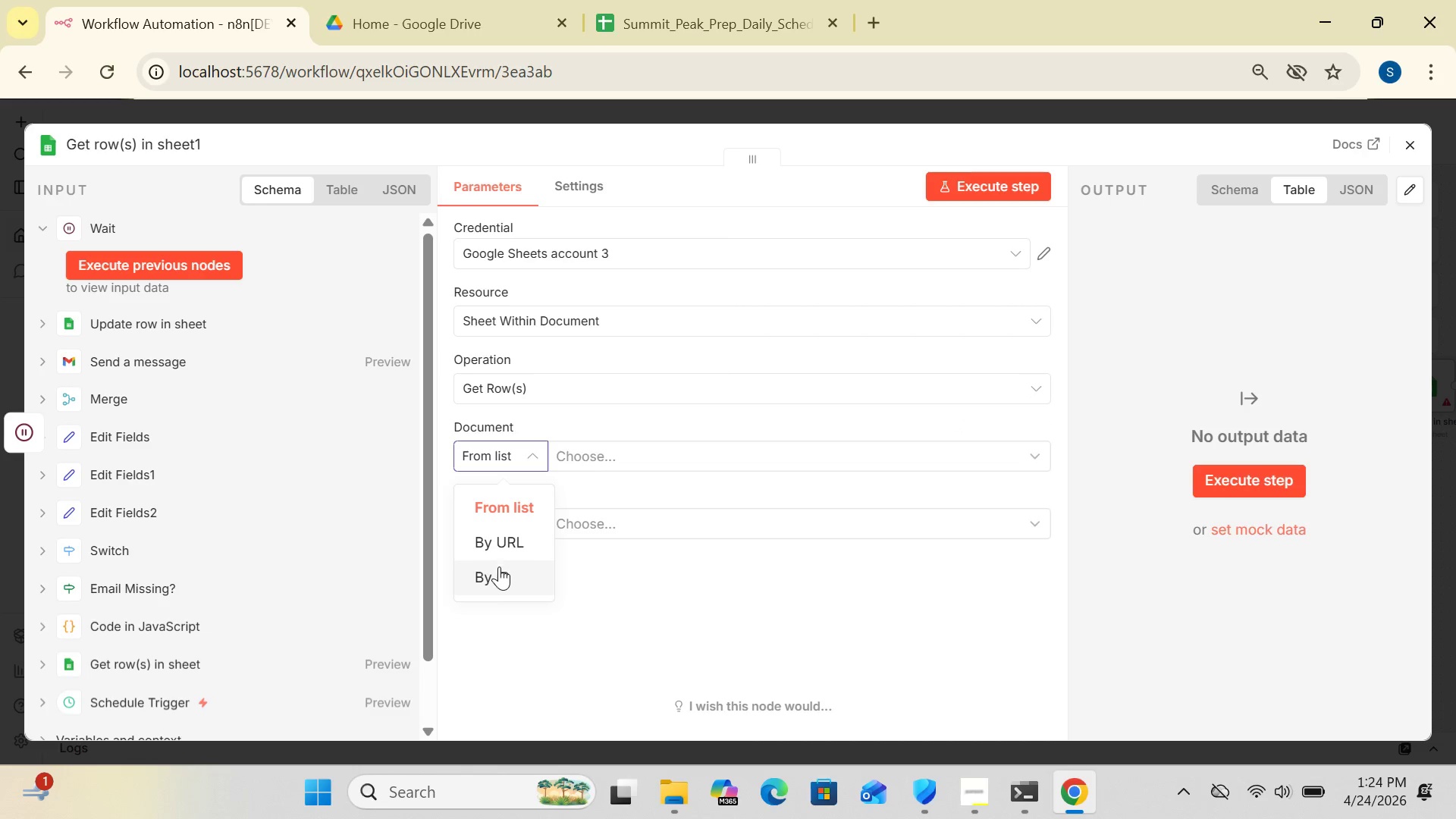 
left_click([497, 571])
 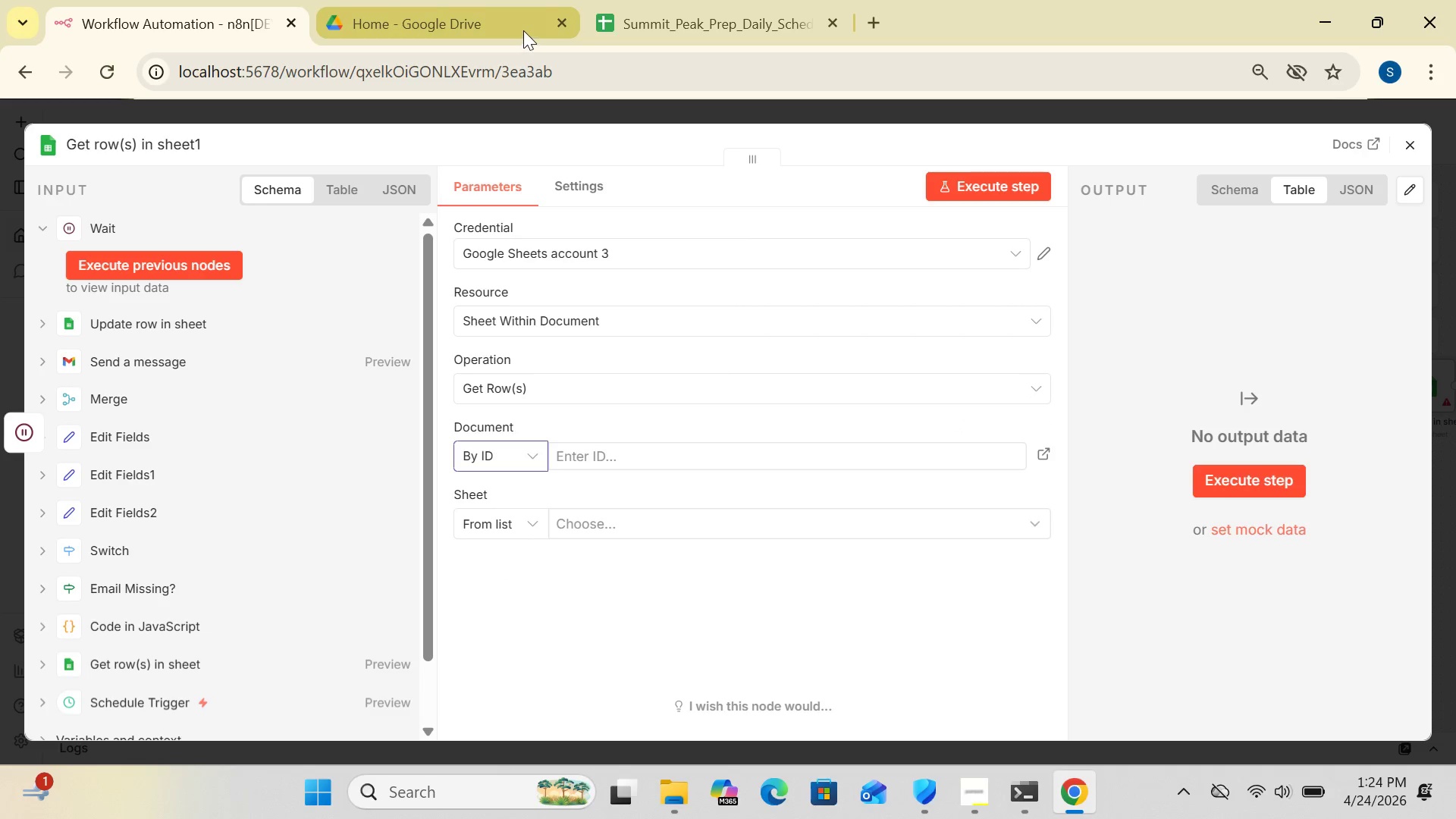 
left_click([625, 15])
 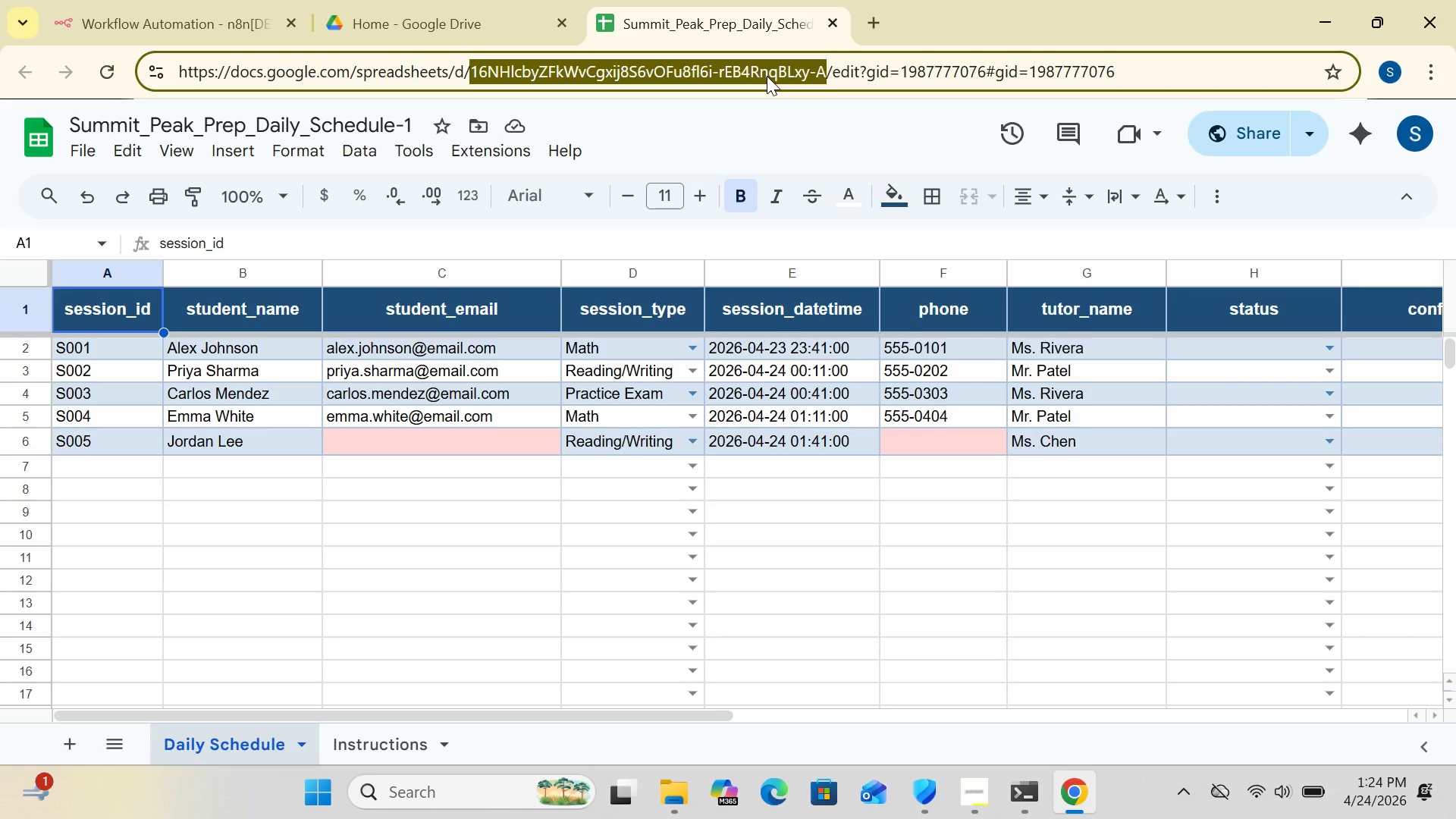 
hold_key(key=ControlLeft, duration=2.17)
 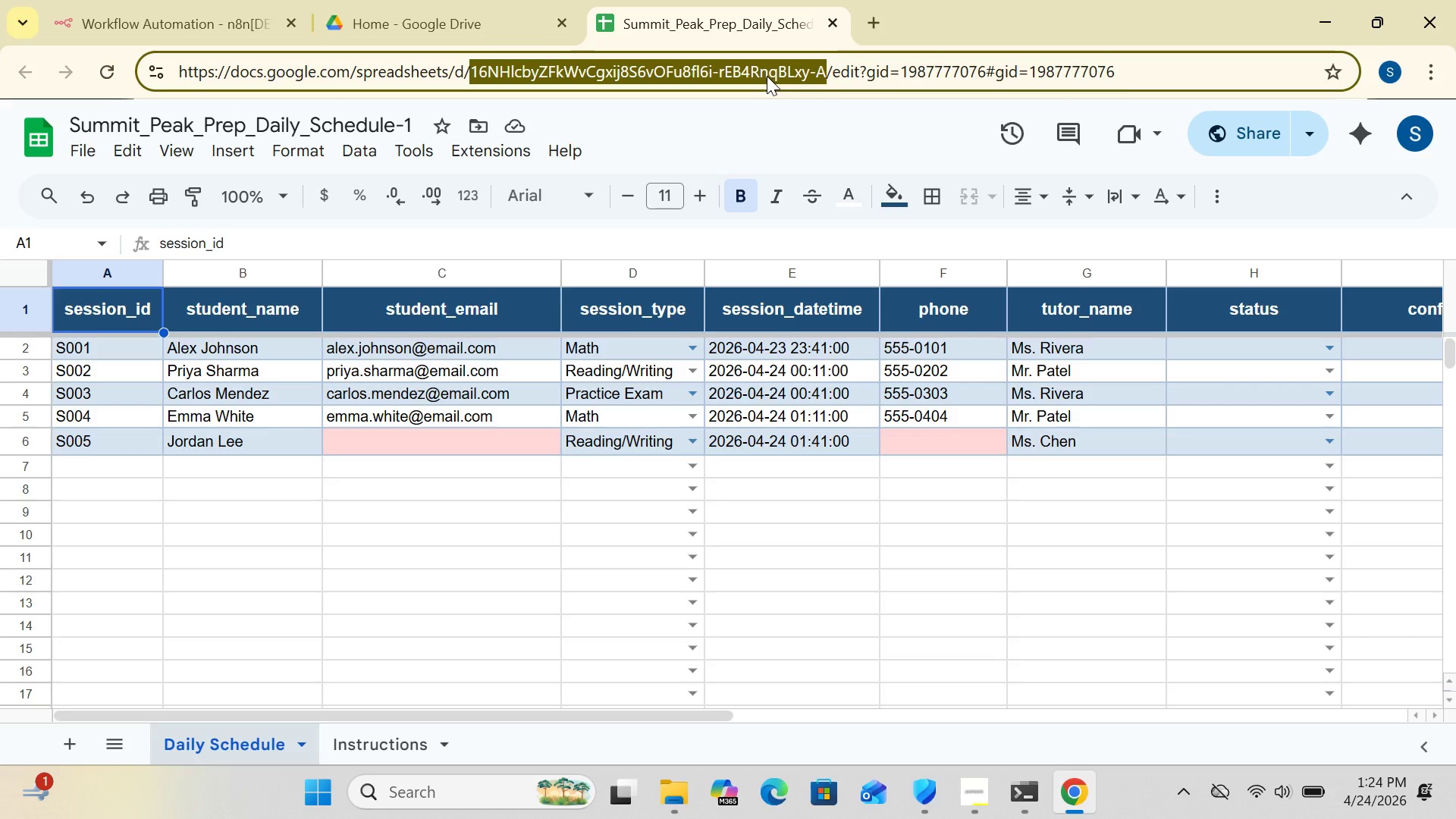 
hold_key(key=C, duration=0.39)
 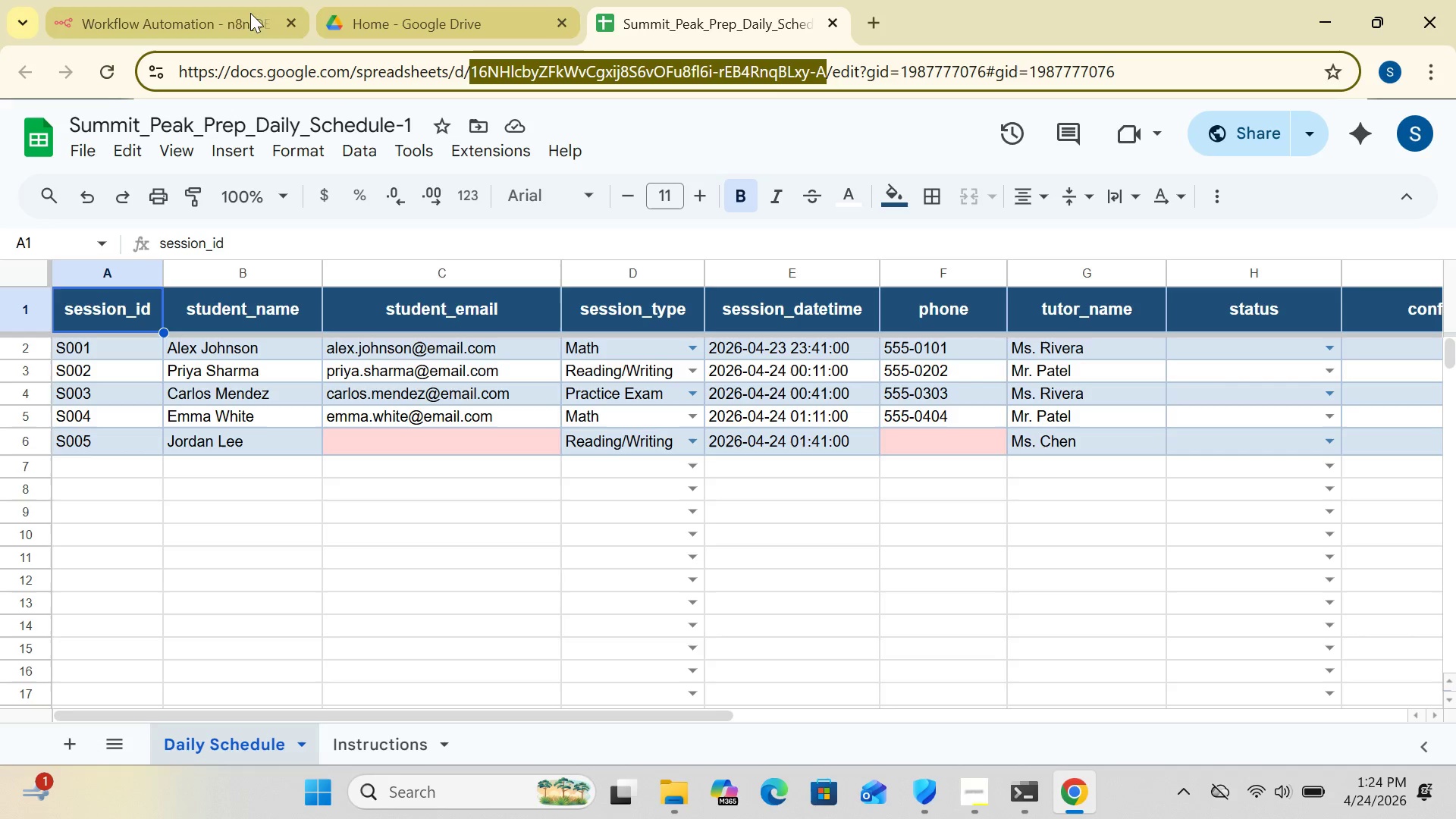 
left_click([229, 16])
 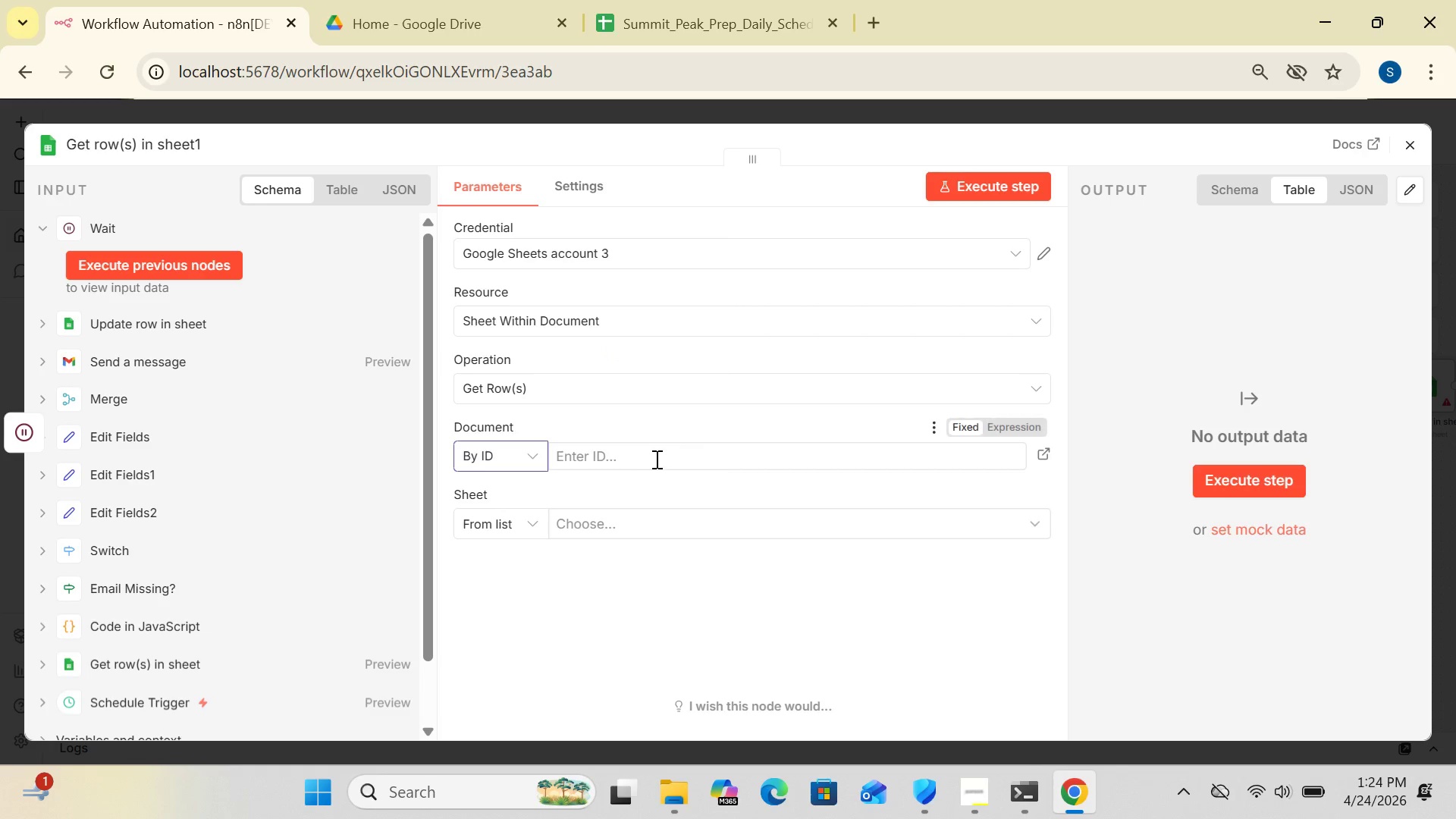 
left_click([651, 459])
 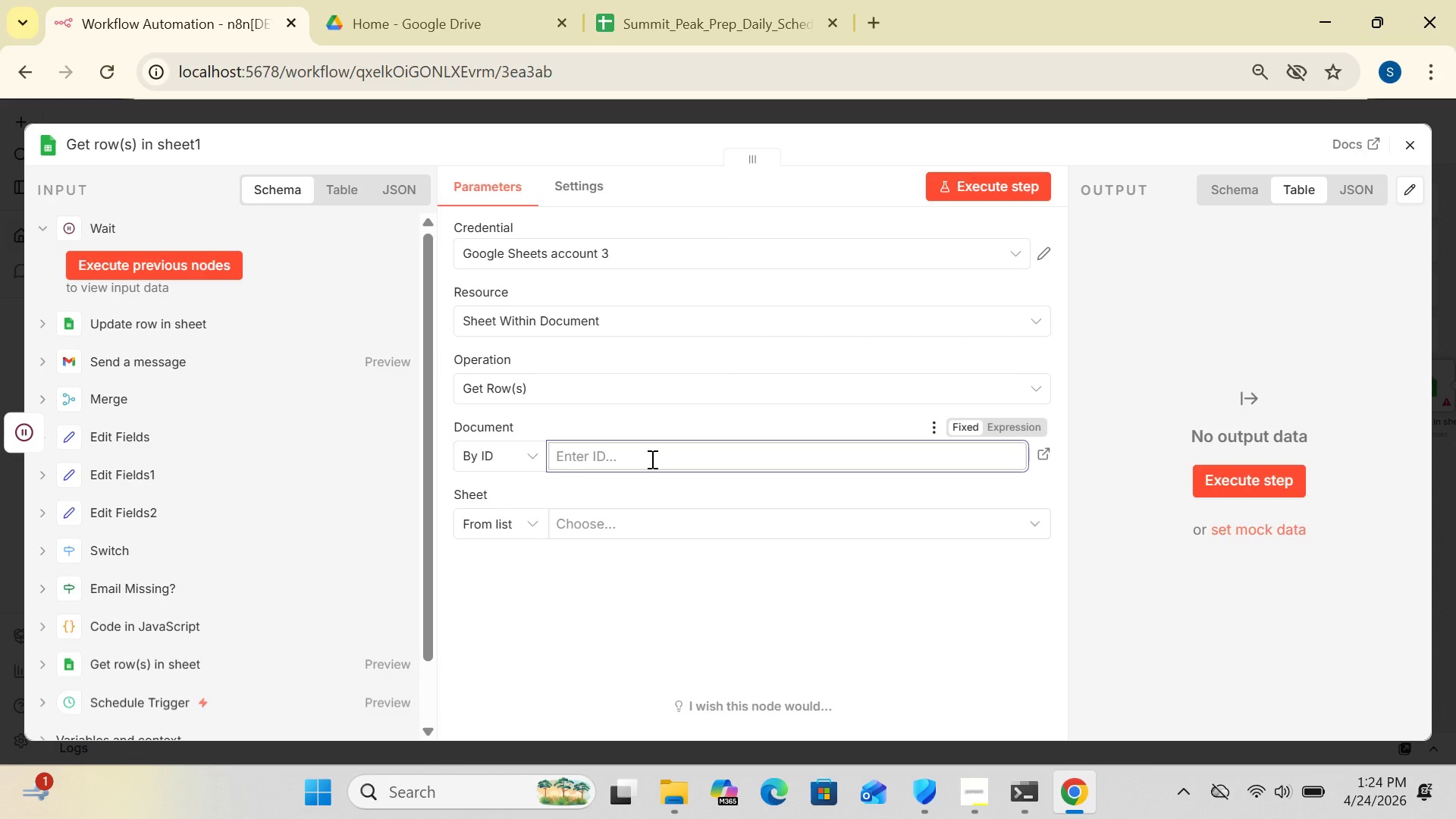 
key(Control+V)
 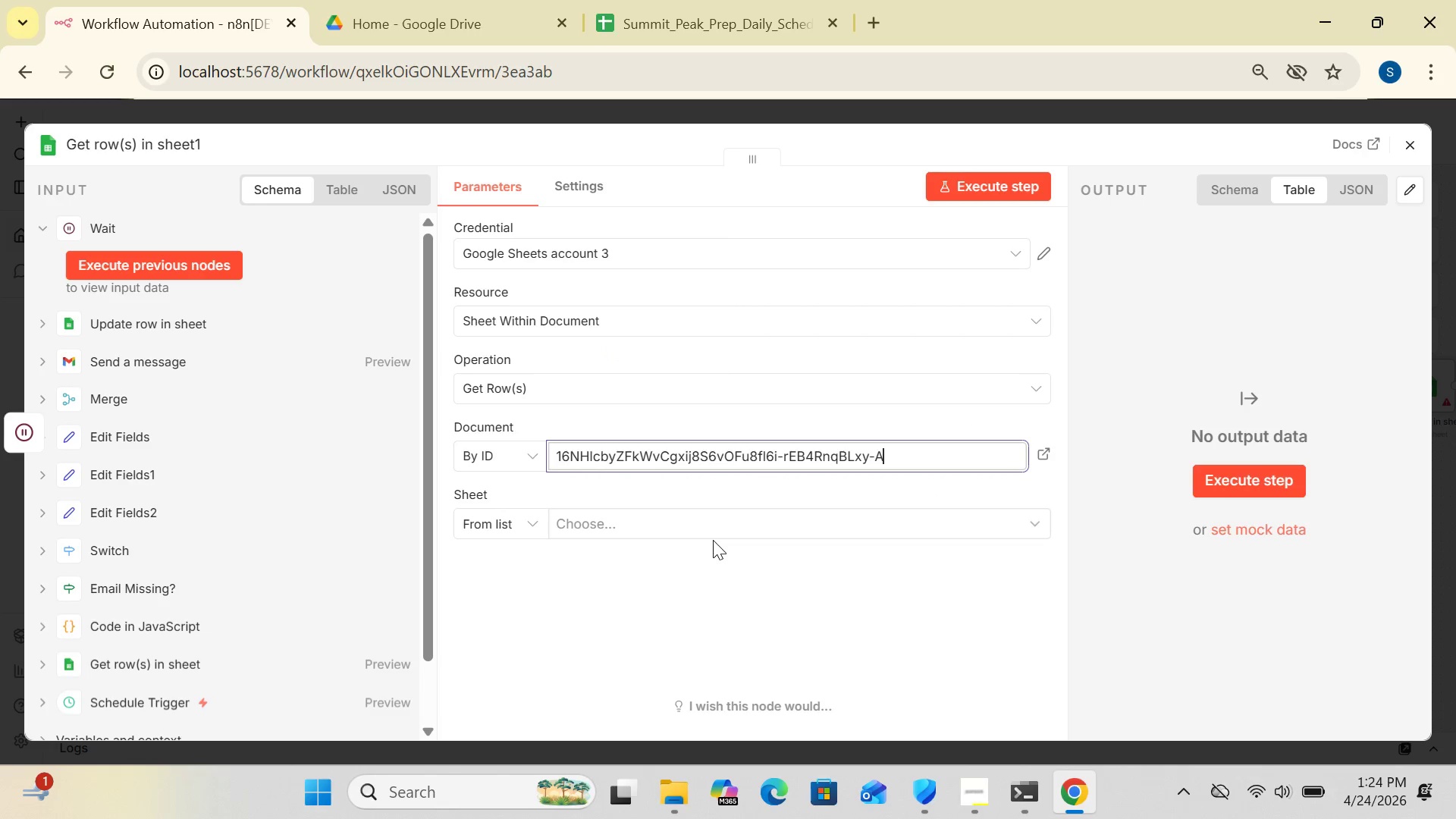 
wait(5.92)
 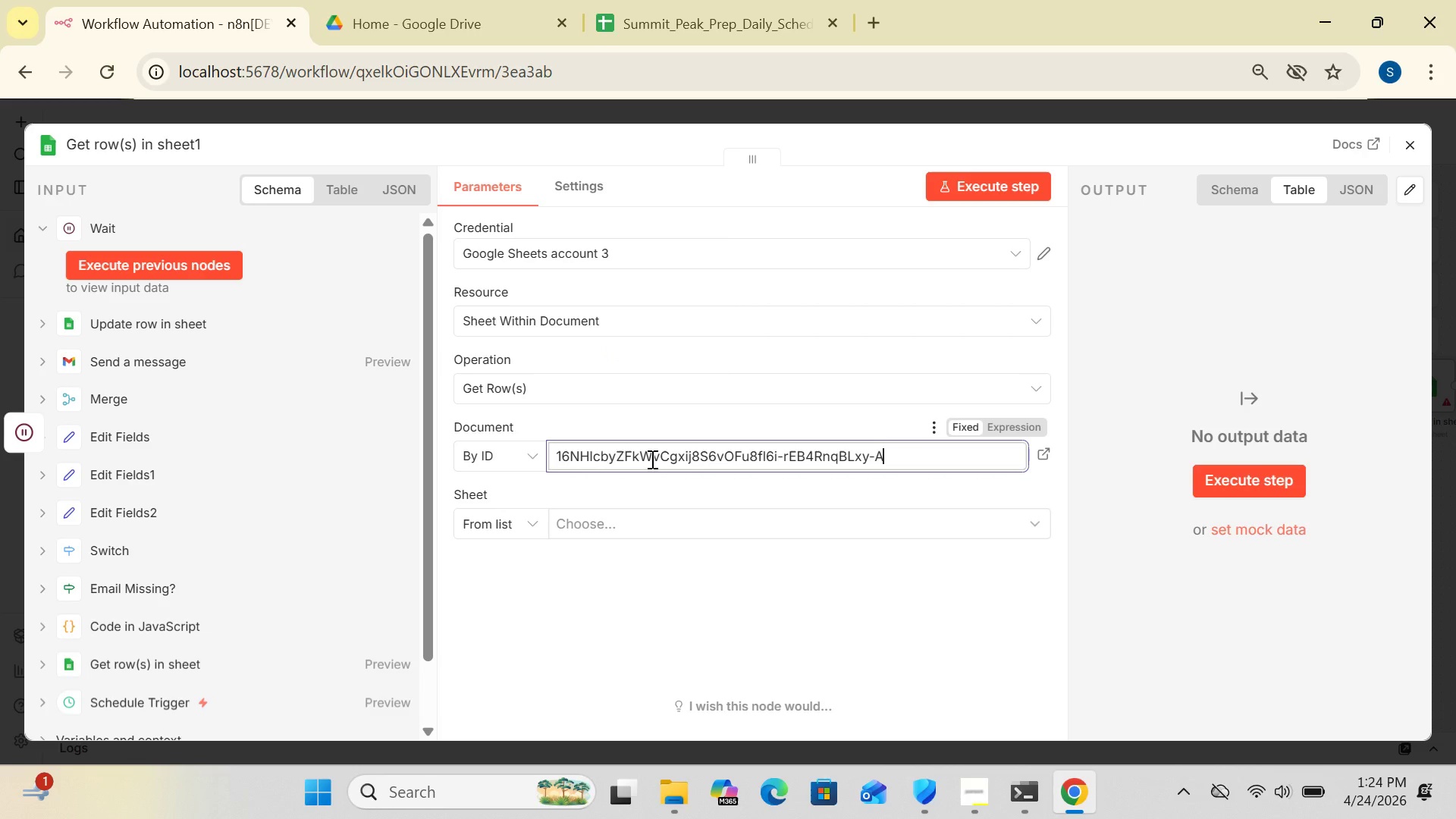 
left_click([750, 526])
 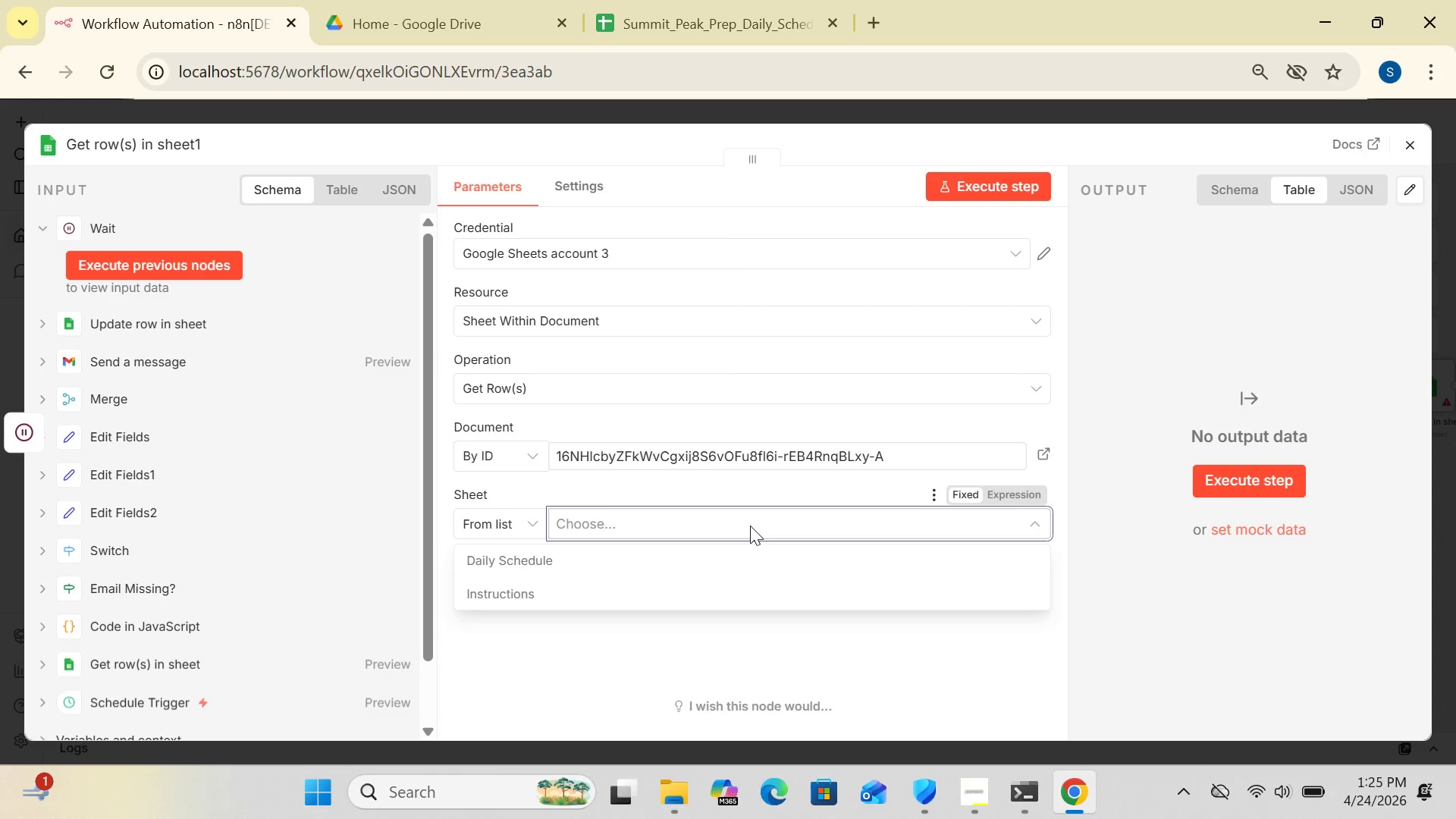 
left_click([671, 570])
 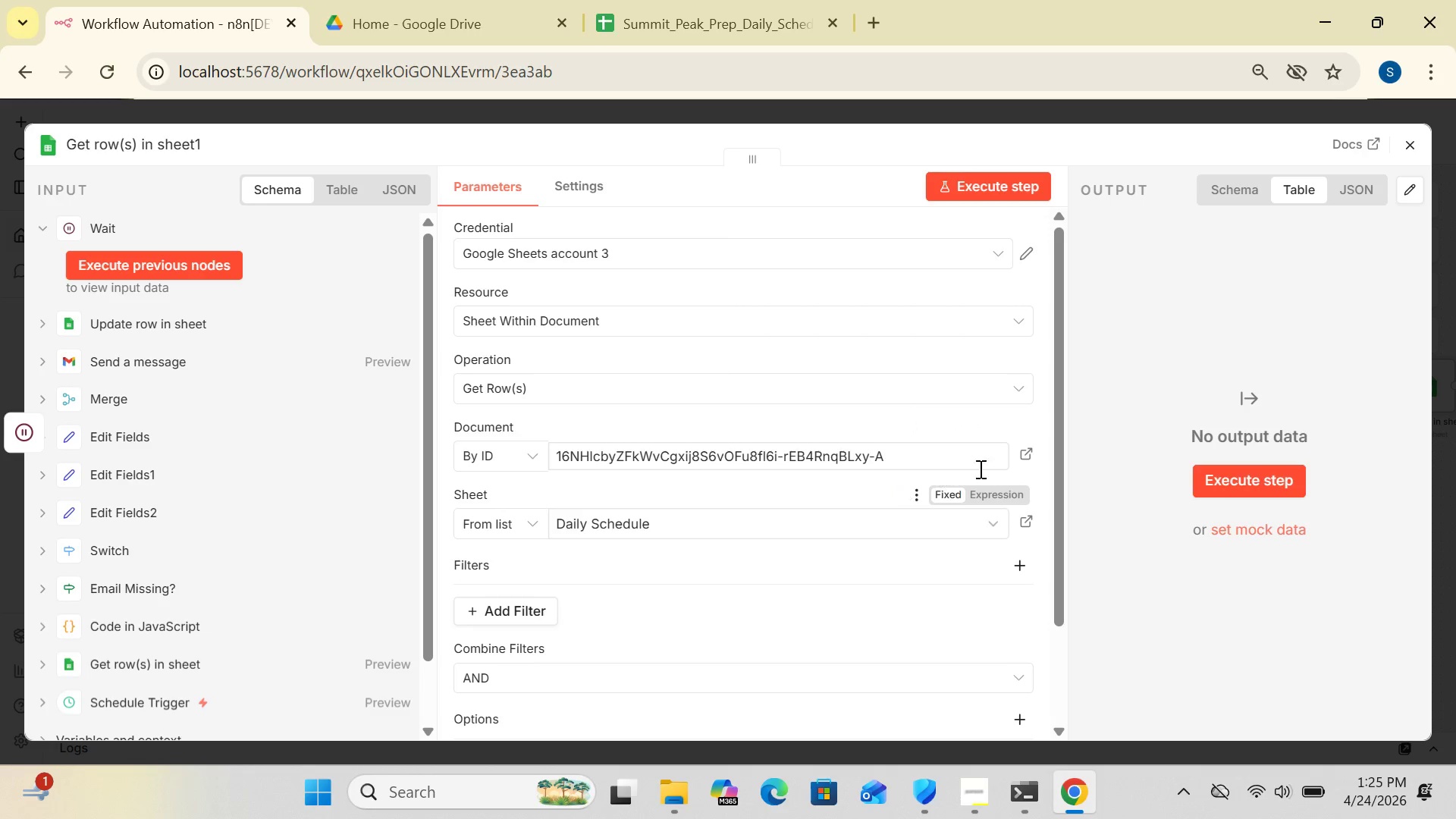 
left_click_drag(start_coordinate=[1056, 472], to_coordinate=[1072, 556])
 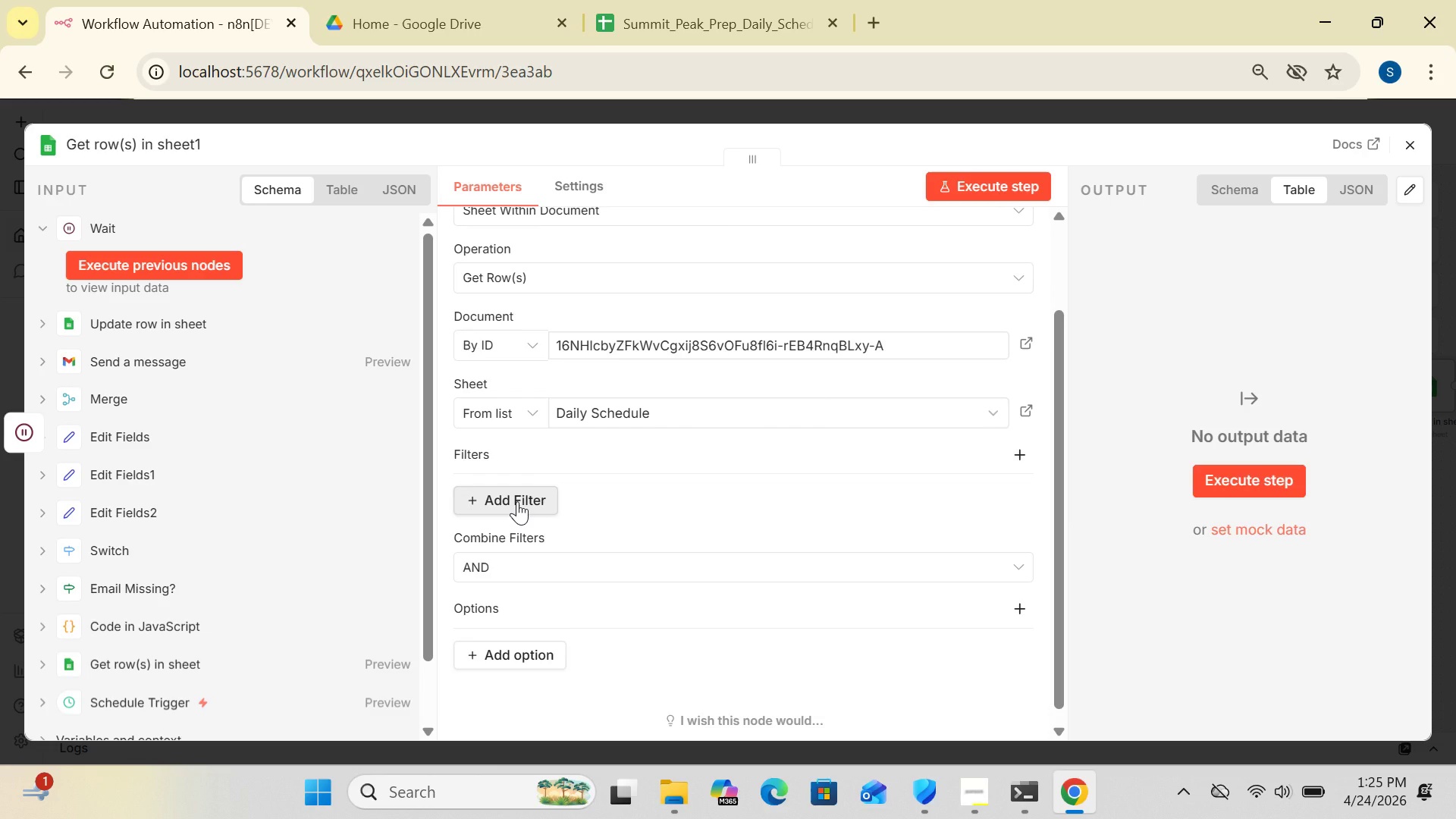 
wait(5.05)
 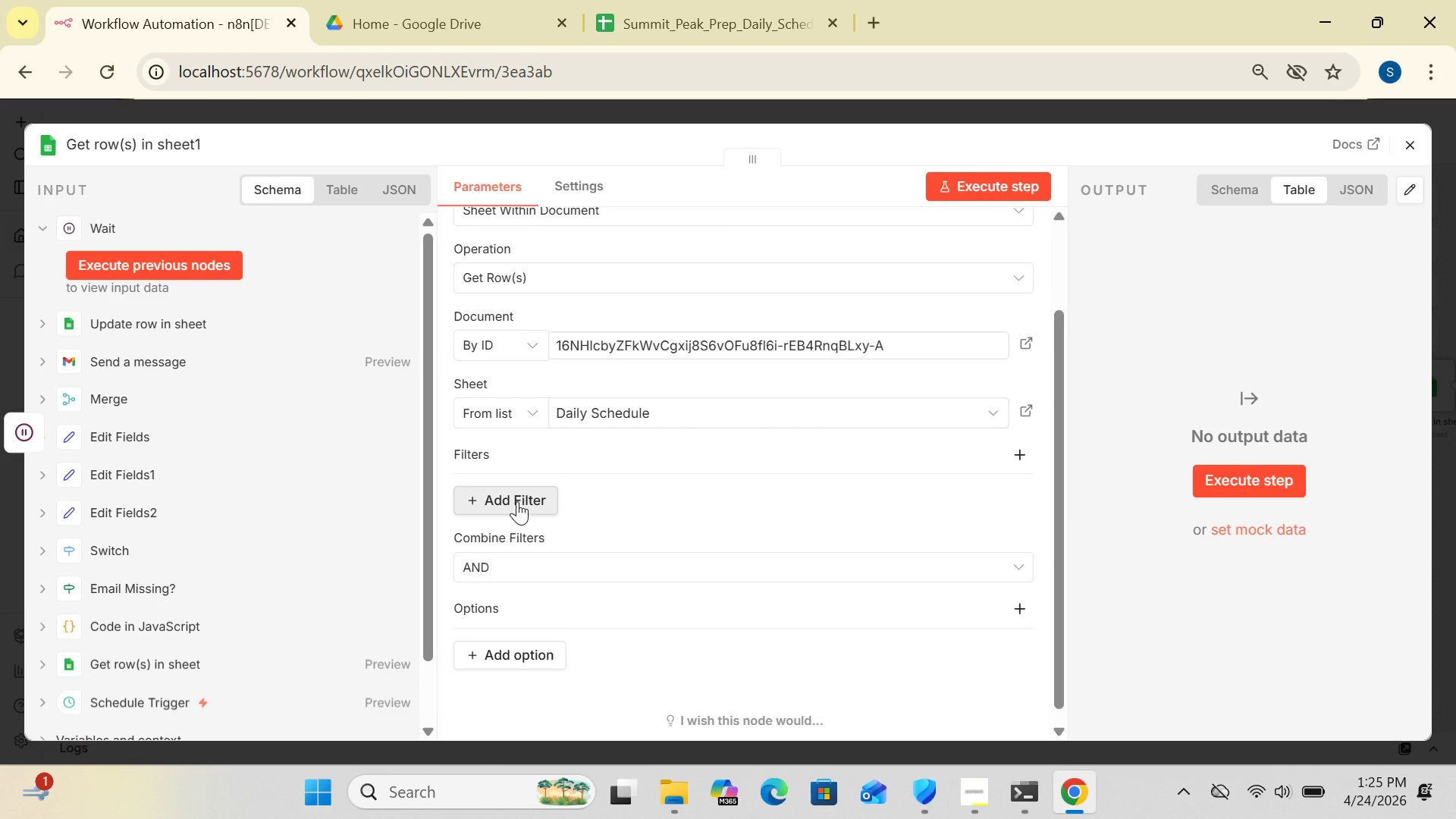 
left_click([517, 501])
 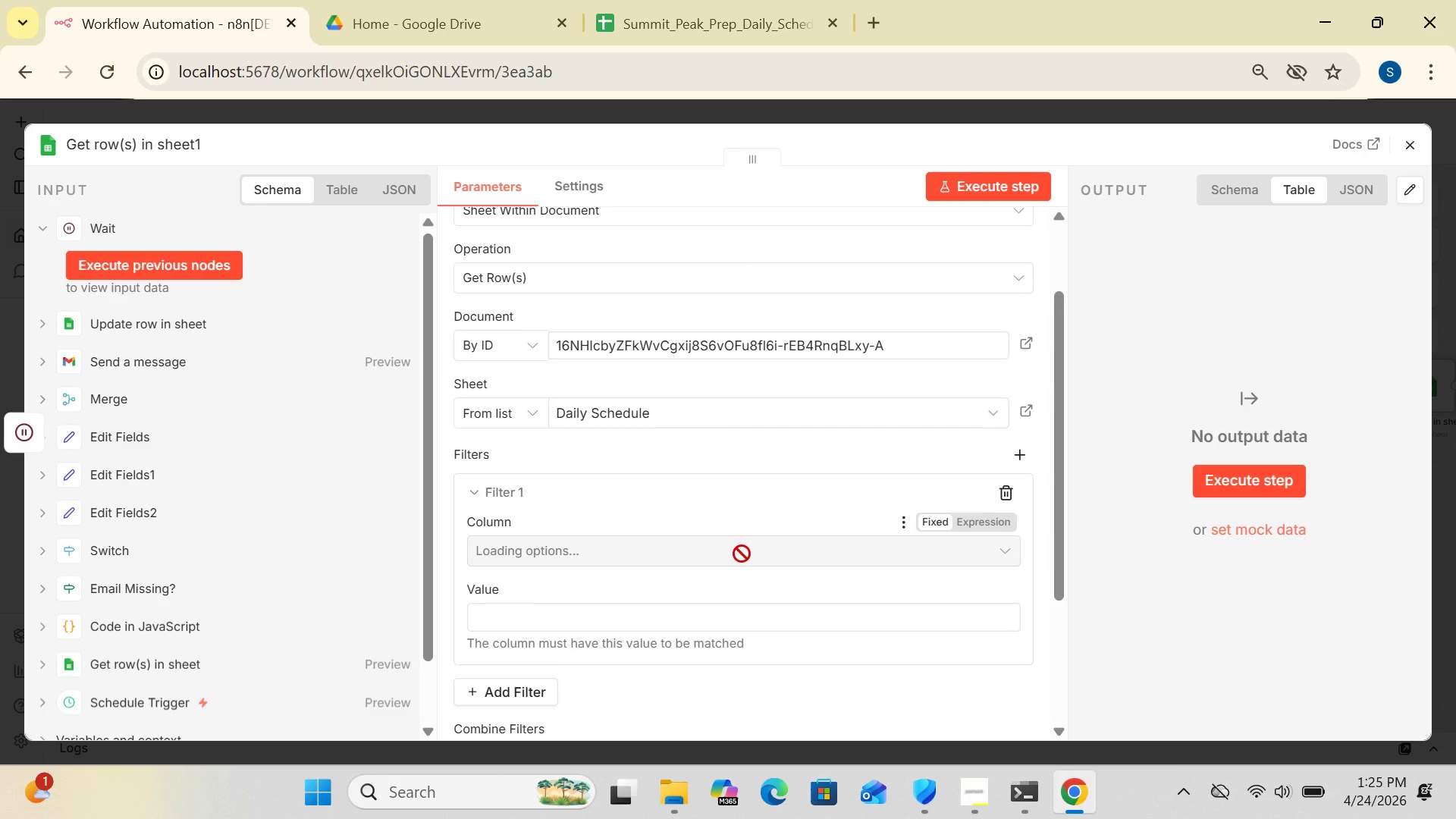 
wait(7.83)
 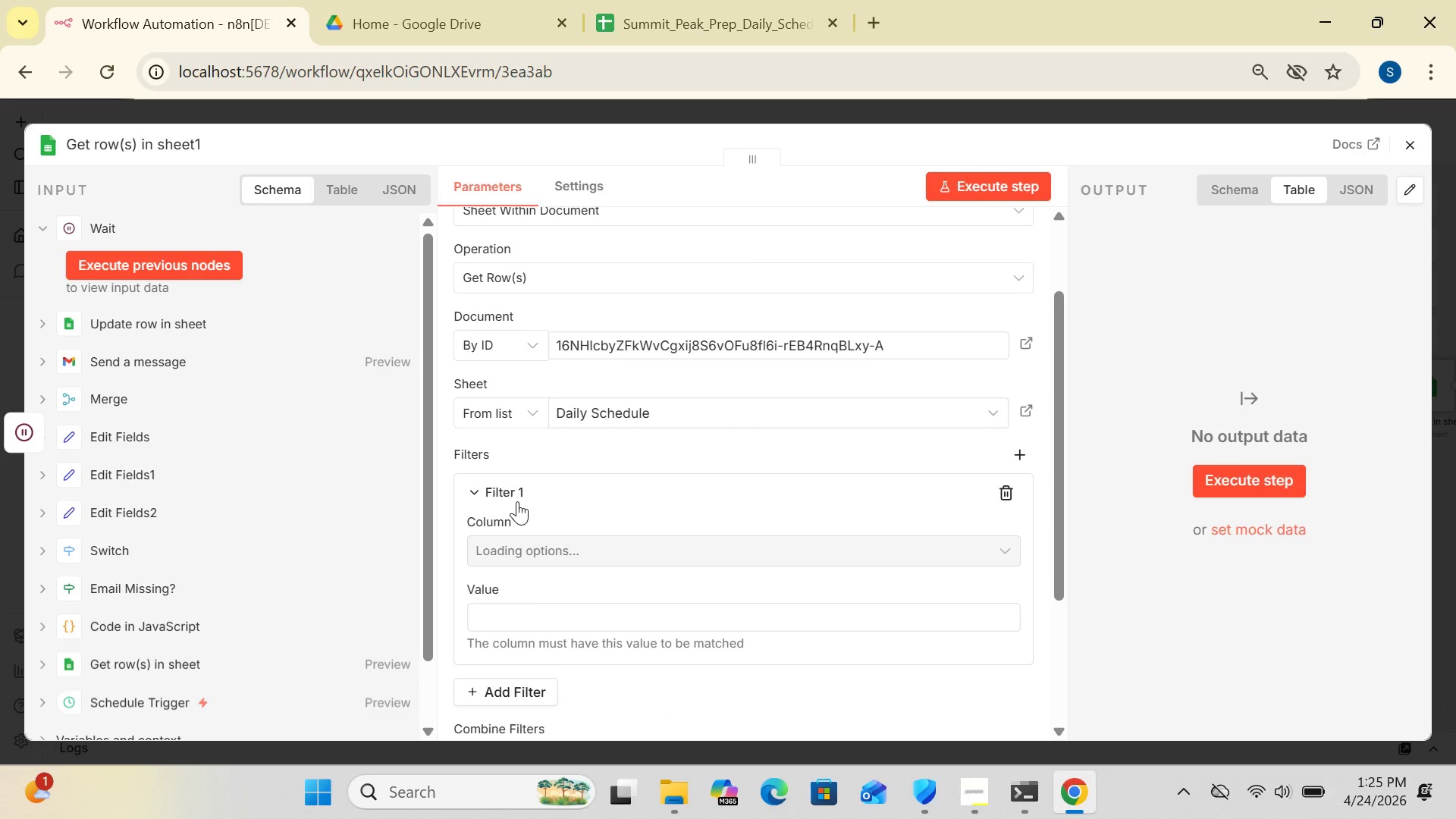 
left_click_drag(start_coordinate=[1056, 505], to_coordinate=[1058, 548])
 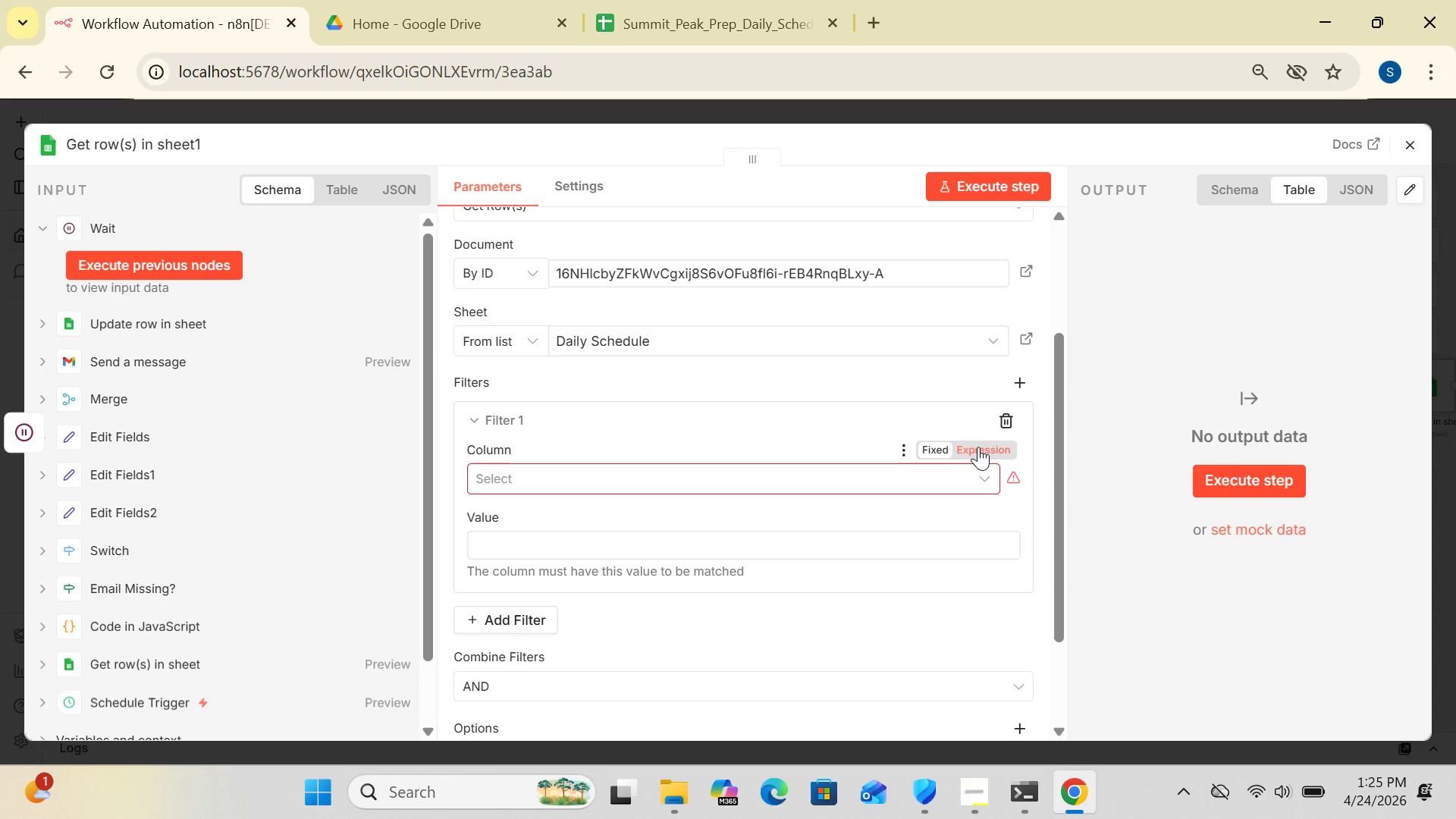 
left_click([978, 447])
 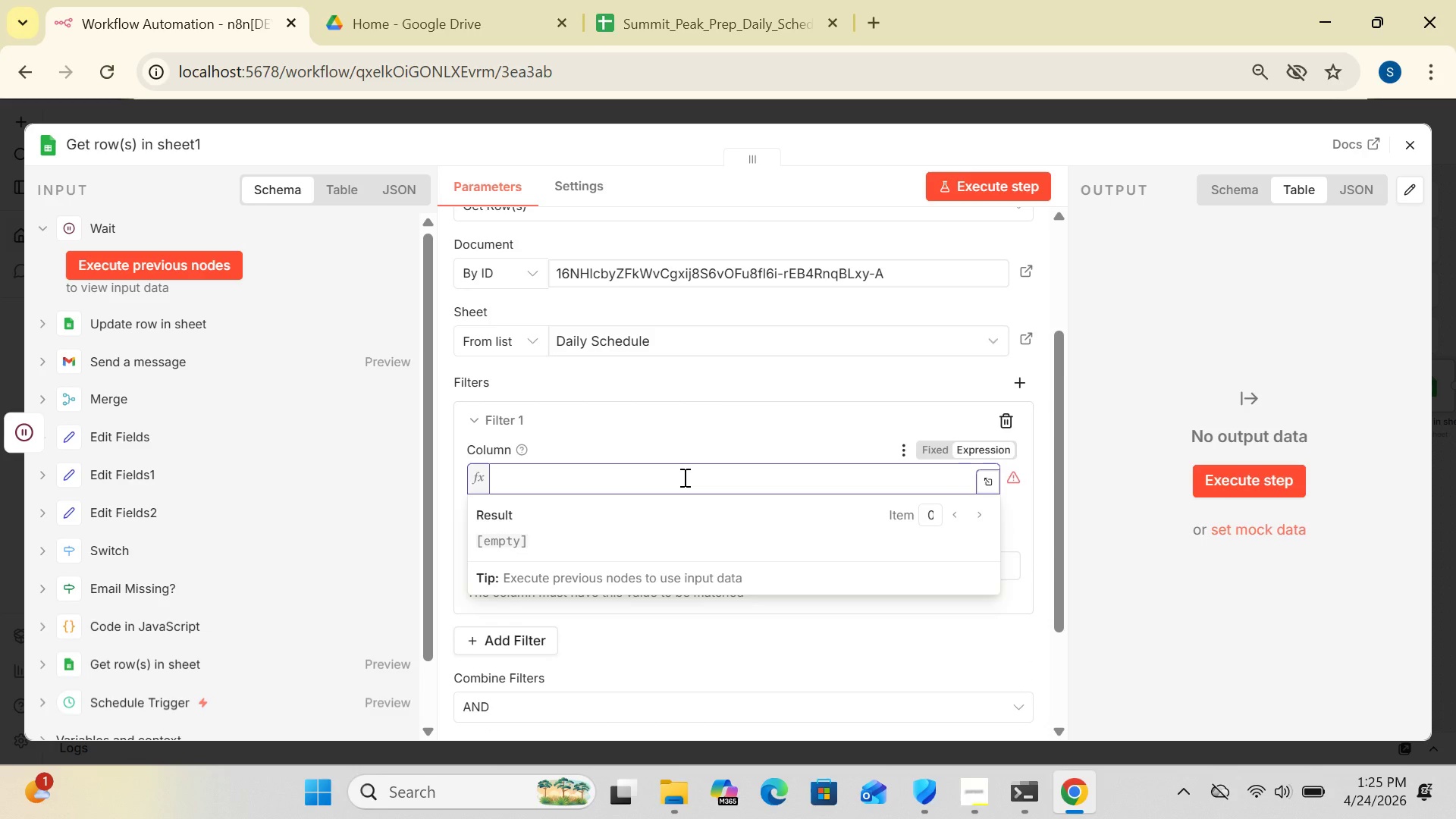 
left_click([683, 477])
 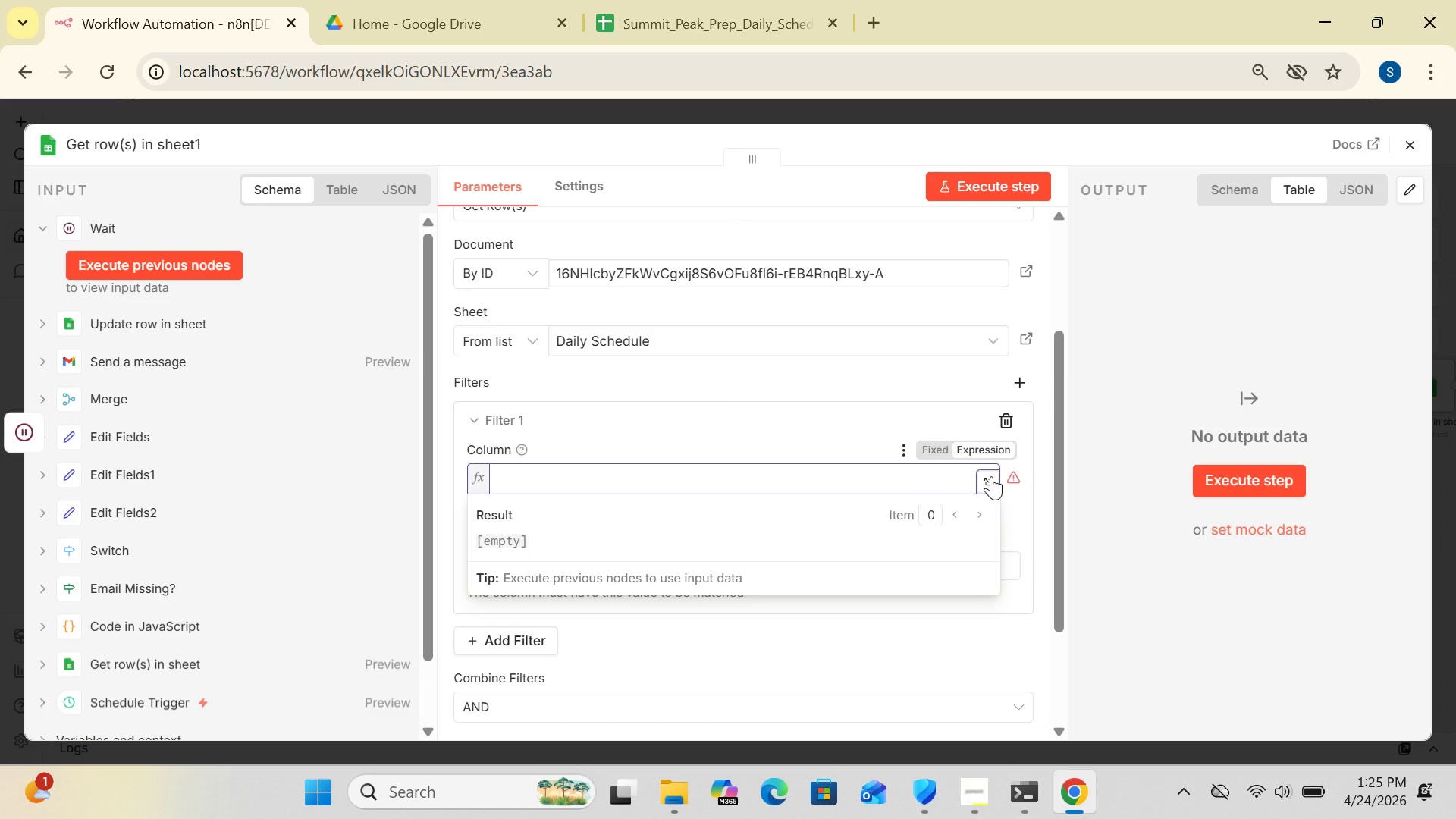 
left_click([940, 447])
 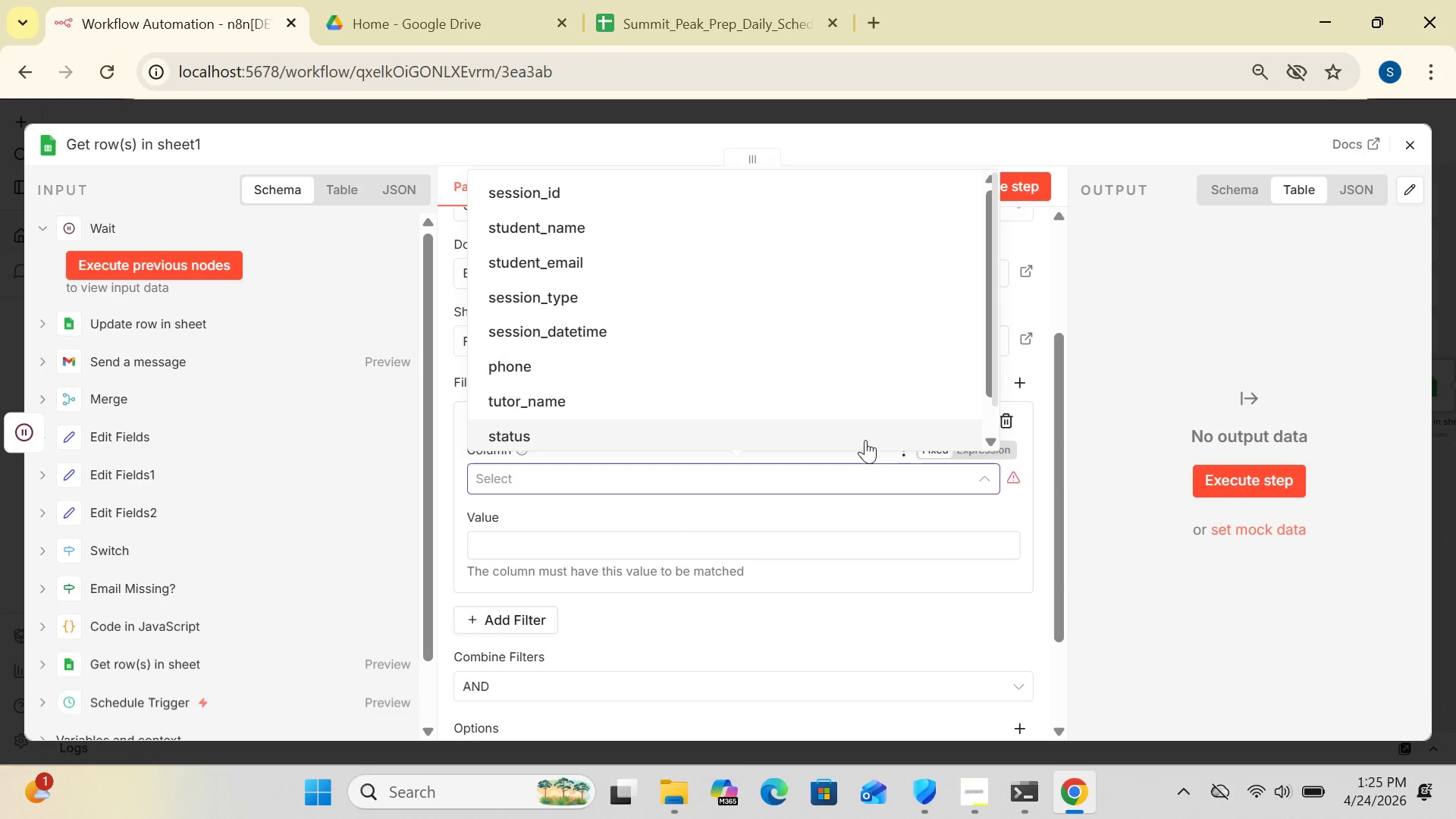 
wait(8.44)
 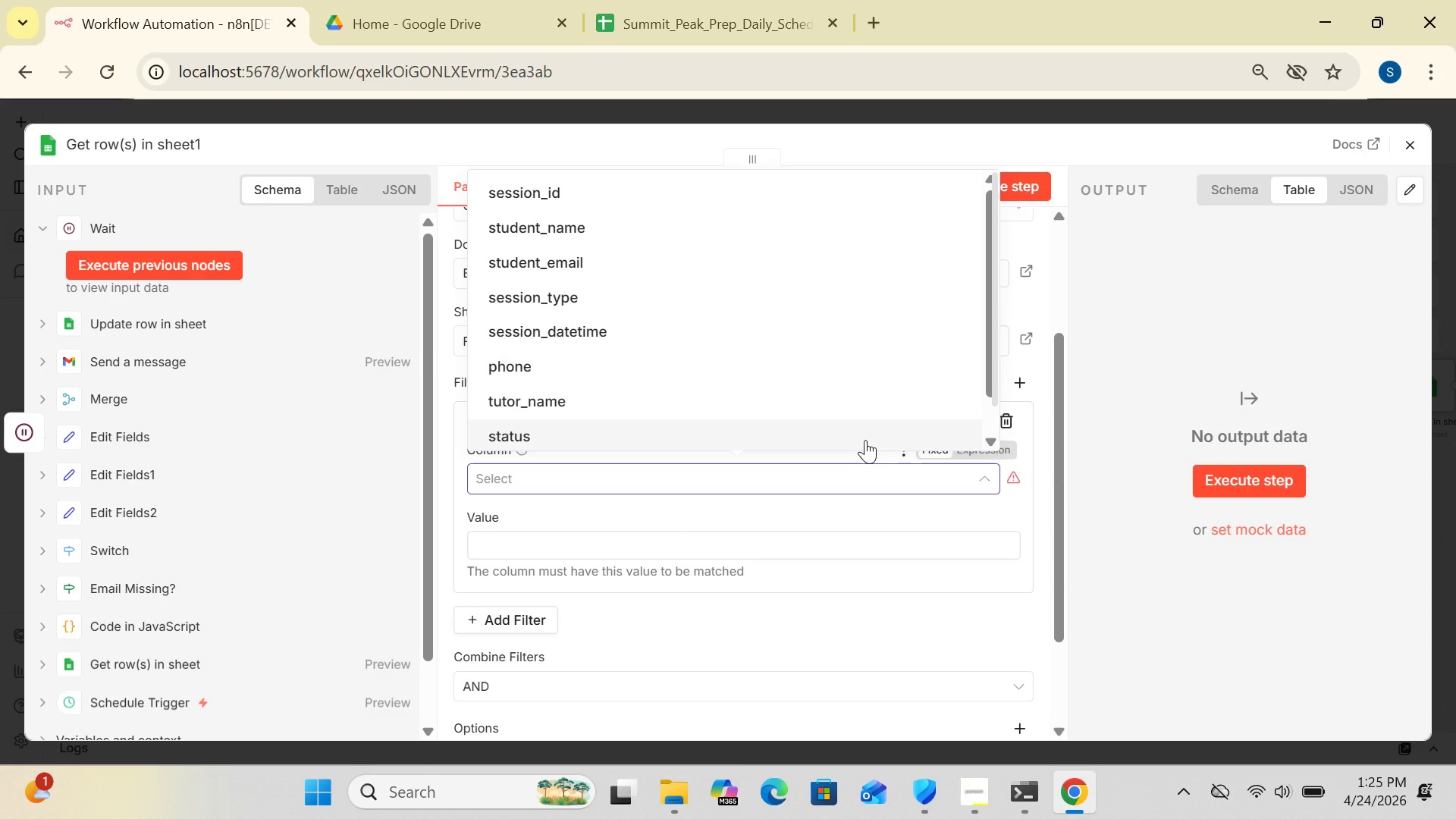 
left_click([666, 193])
 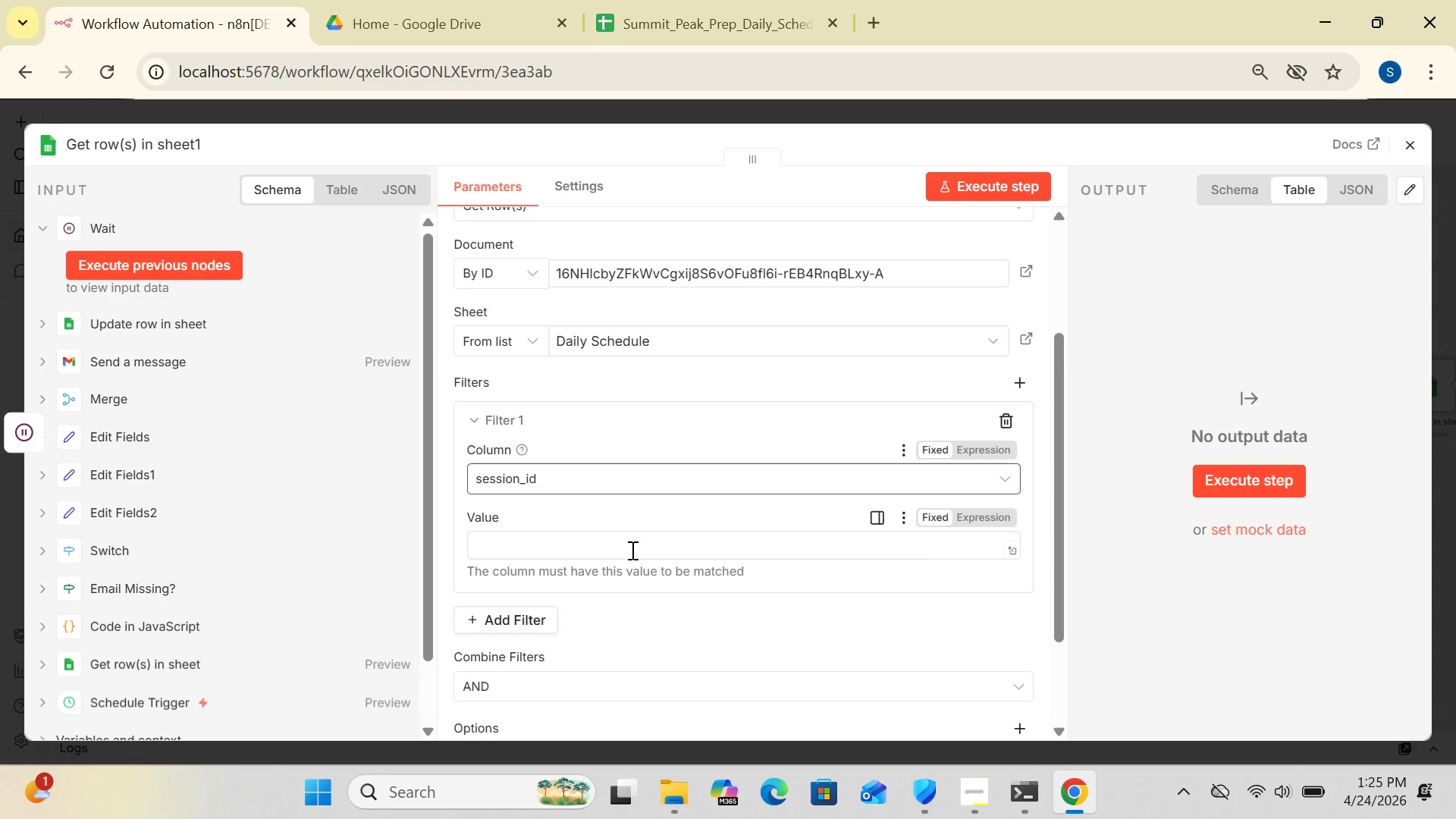 
left_click([631, 550])
 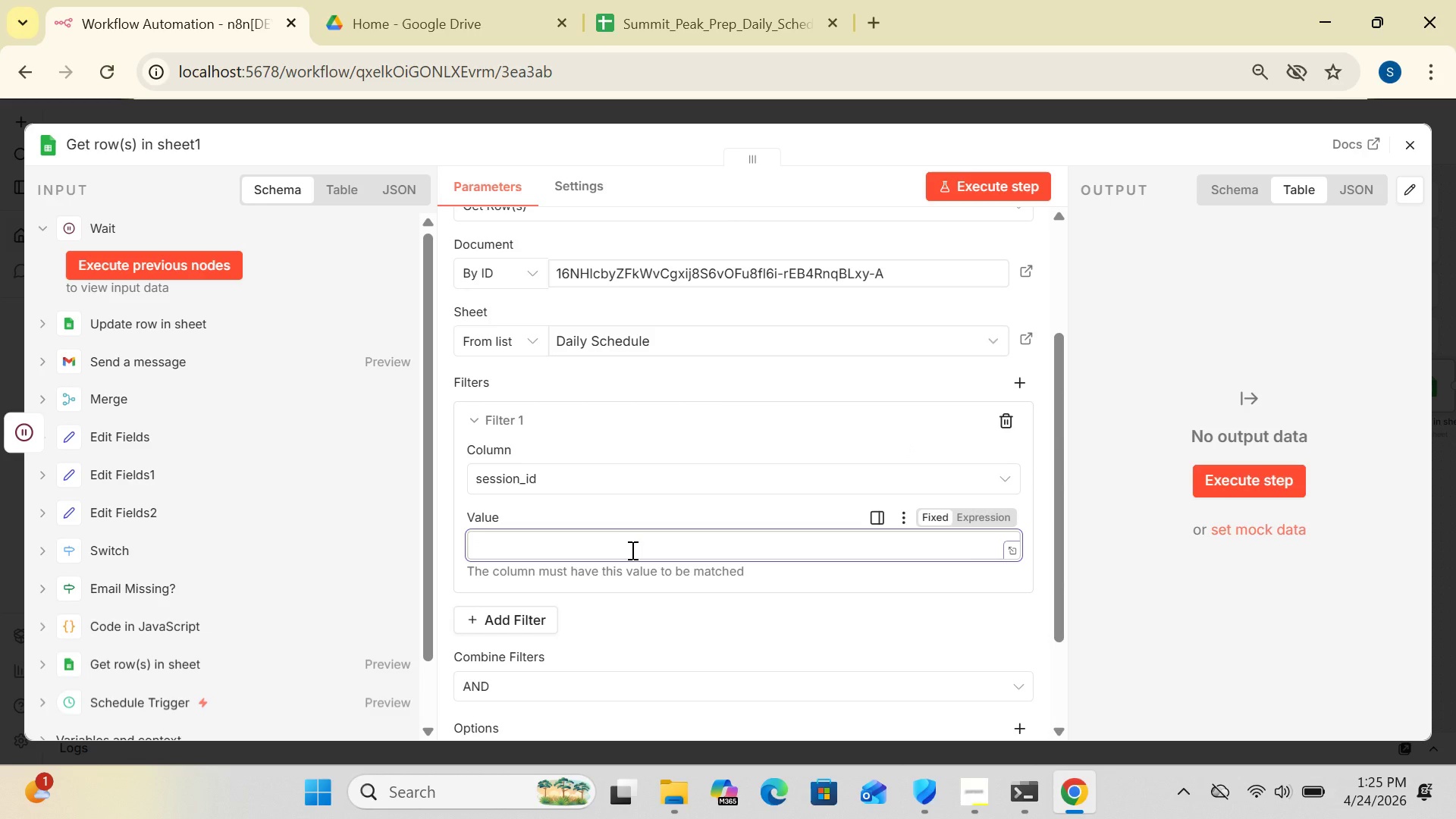 
type({{$json.session_id)
 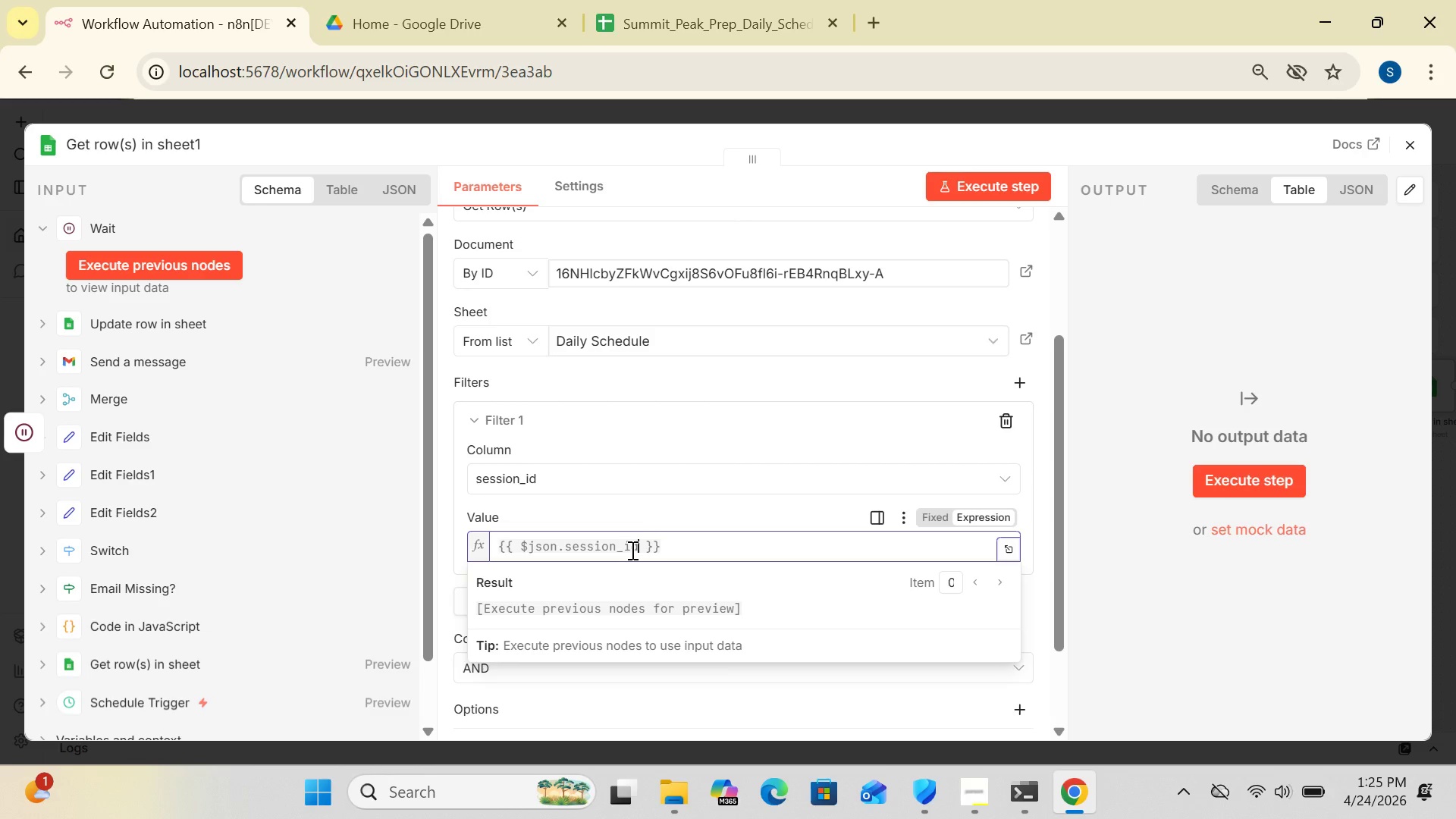 
left_click([1112, 347])
 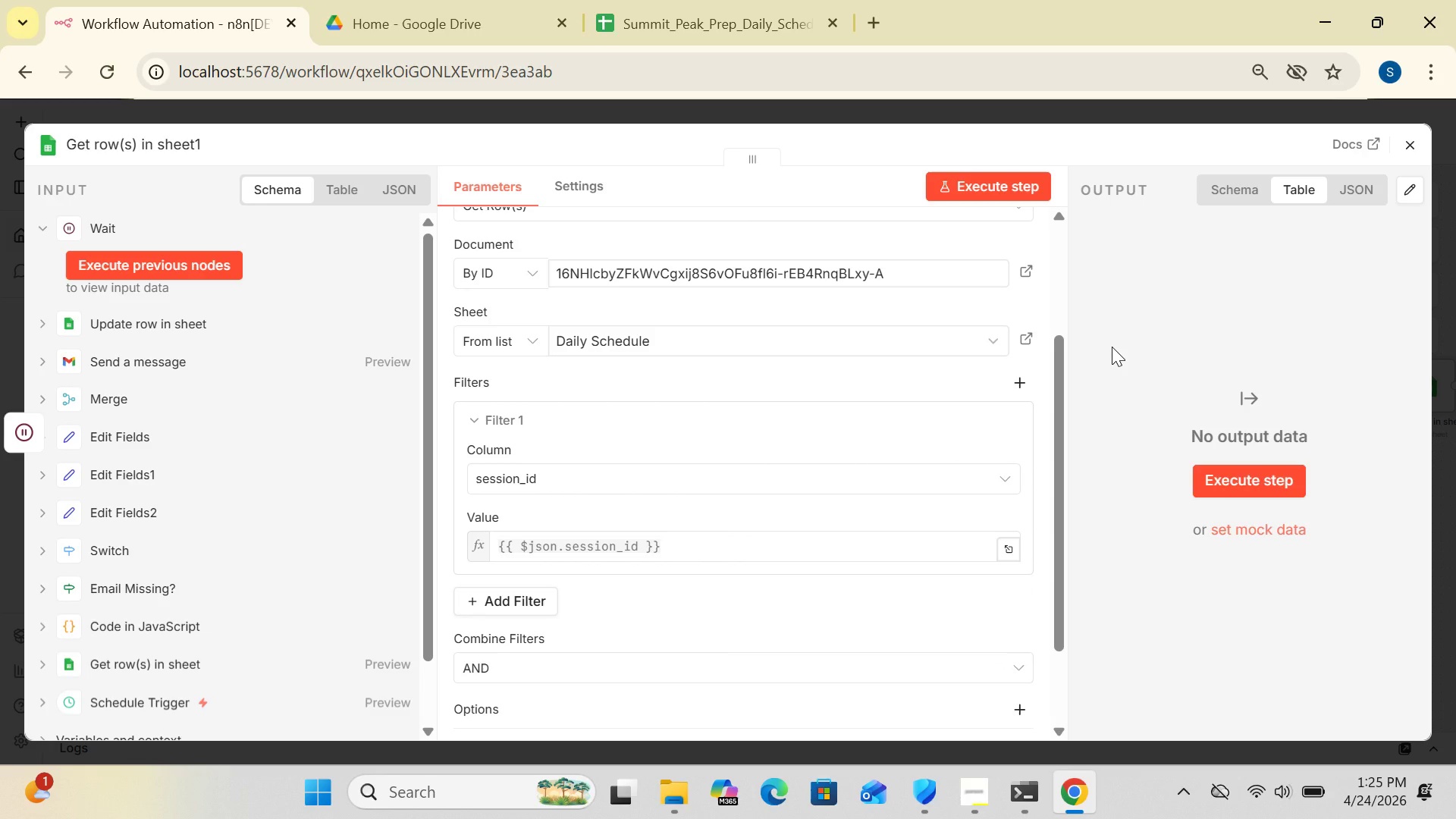 
key(Control+S)
 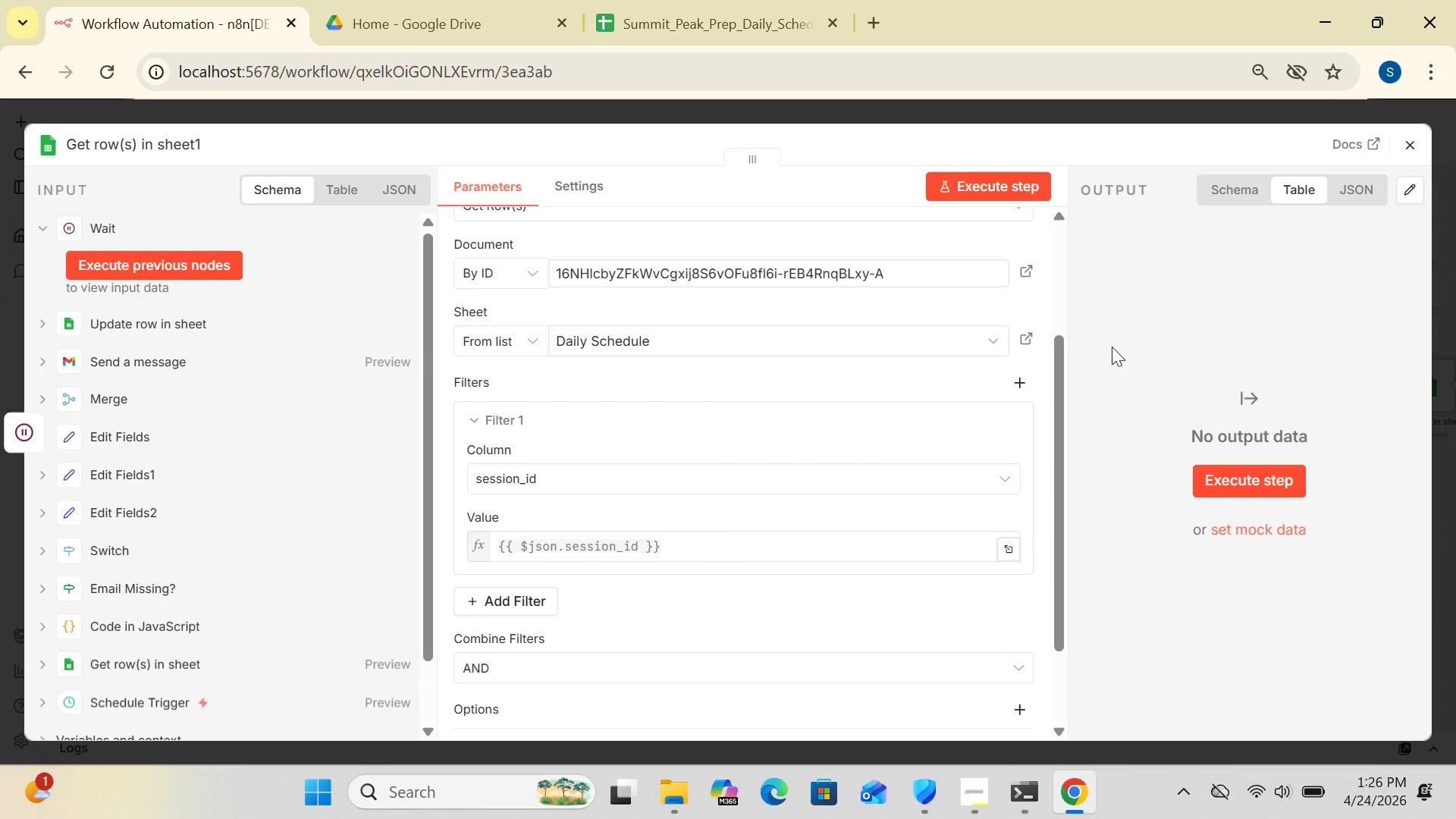 
wait(11.47)
 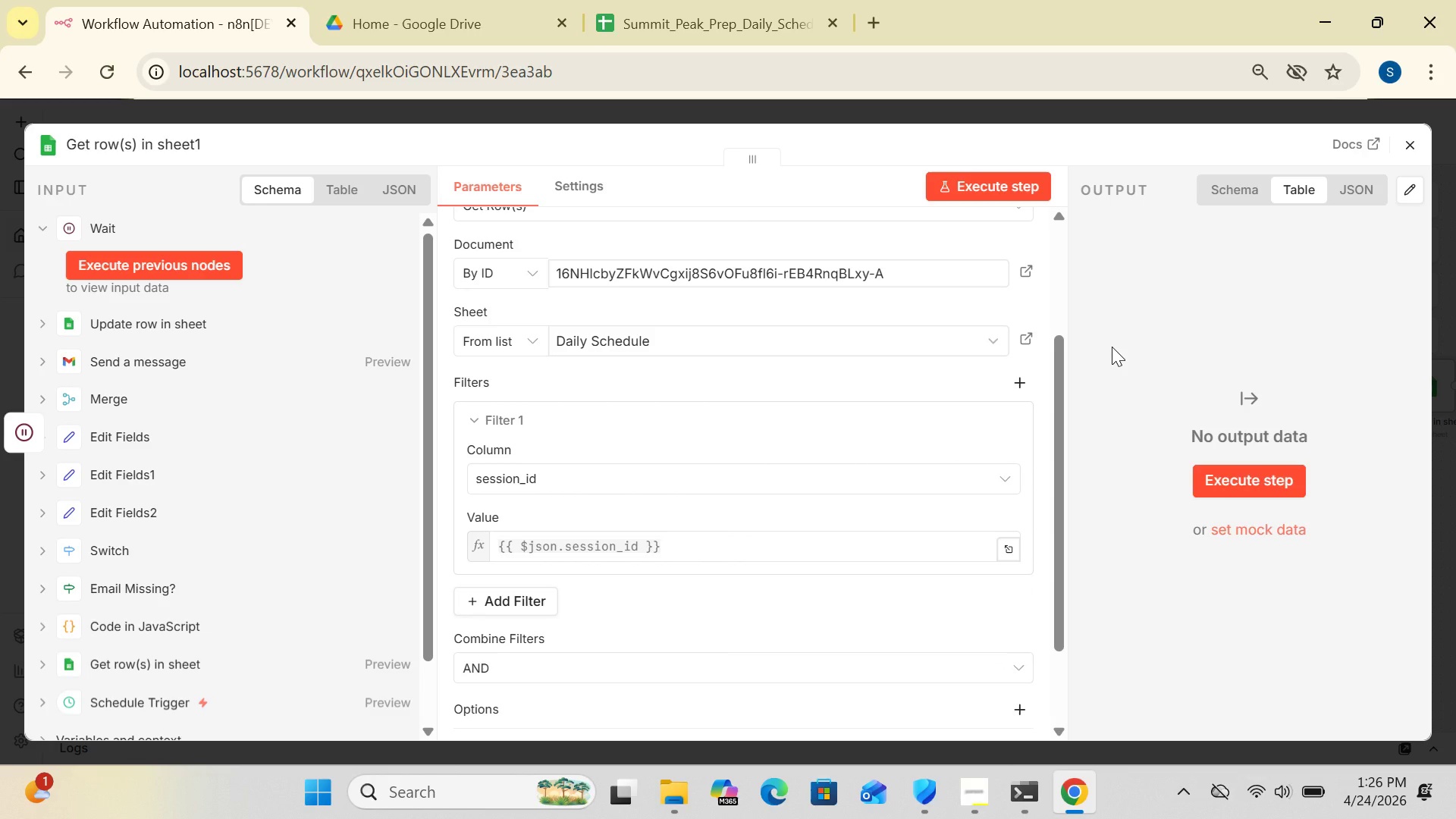 
left_click([1404, 146])
 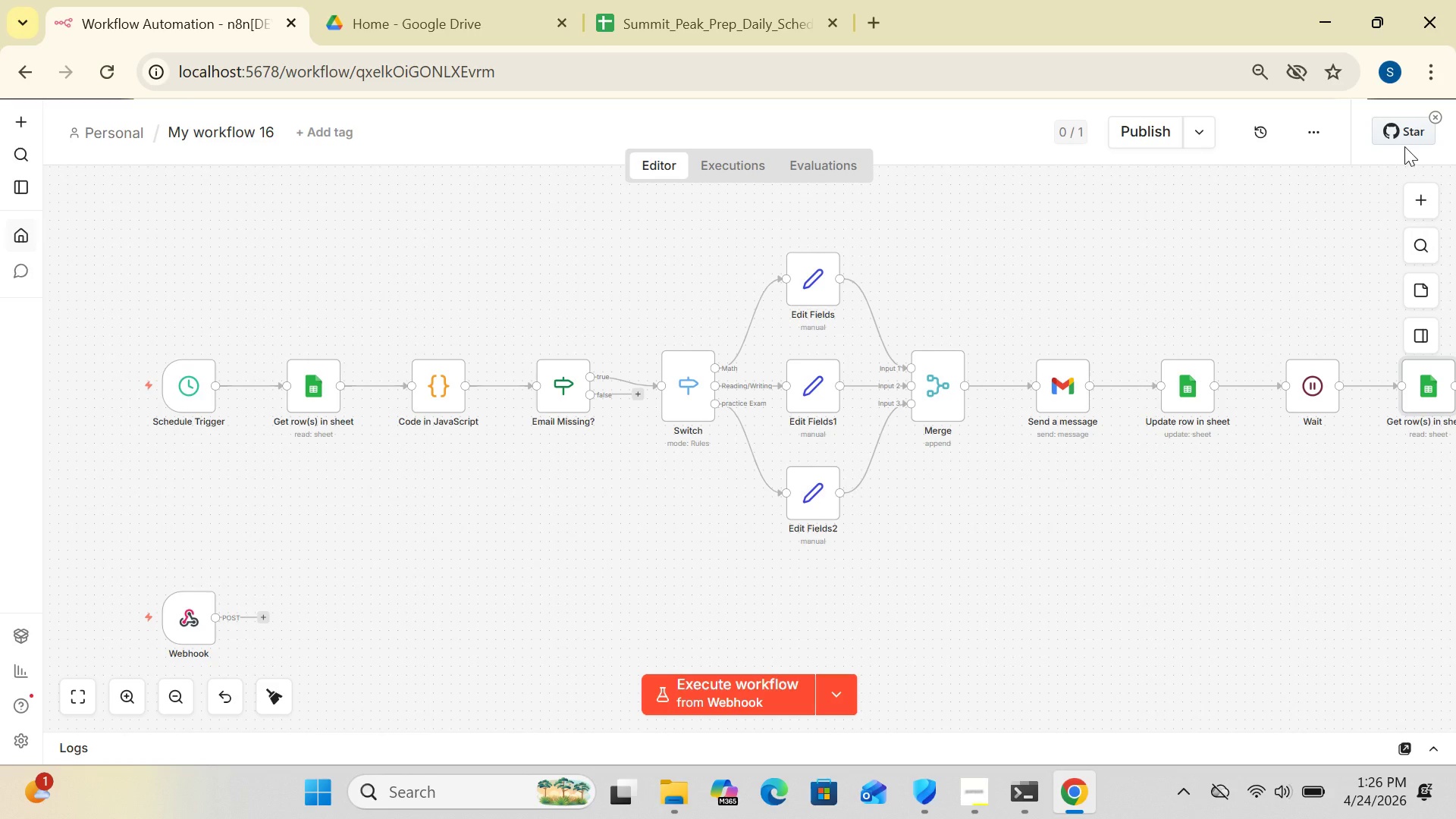 
wait(12.16)
 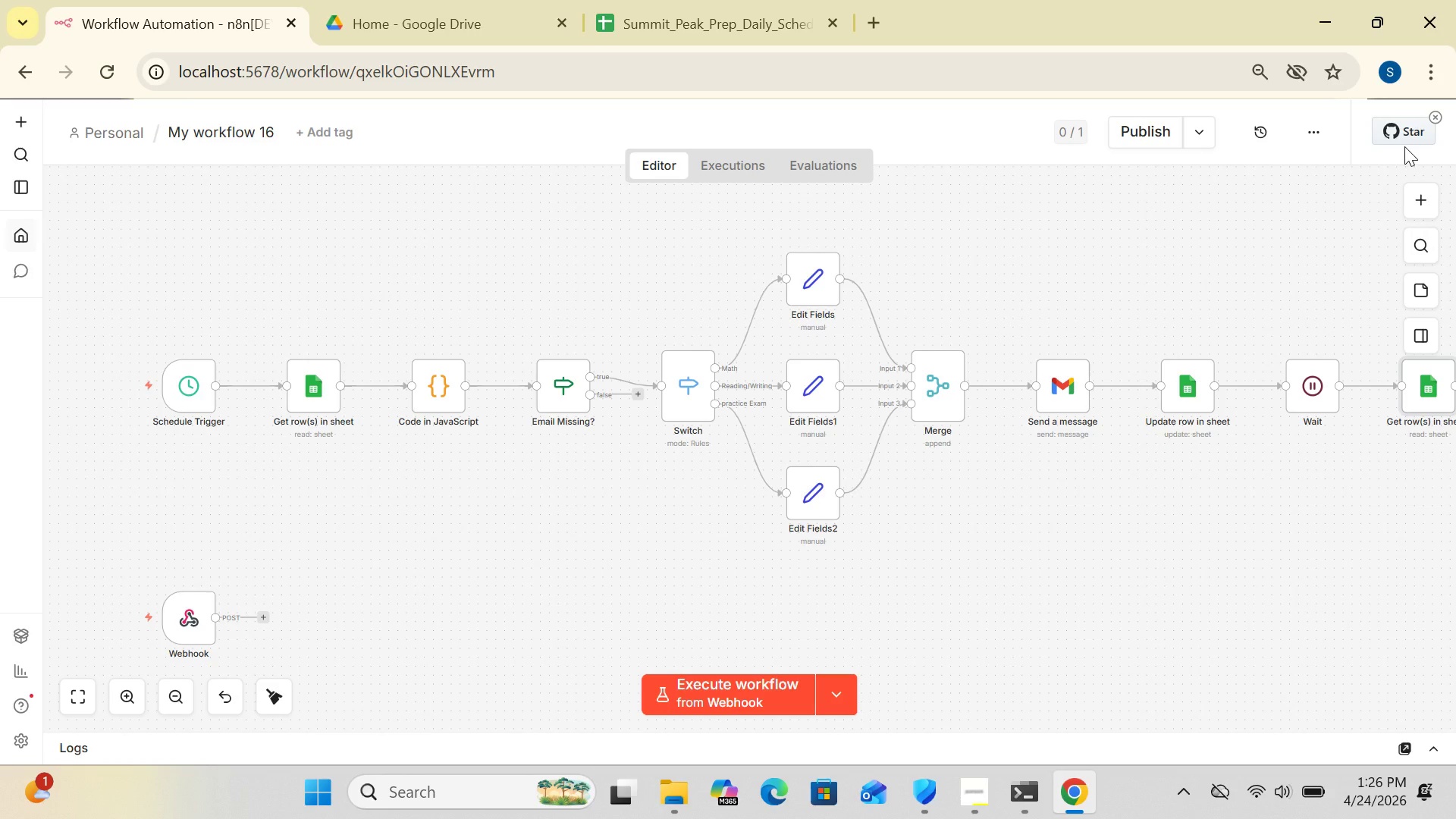 
left_click([414, 511])
 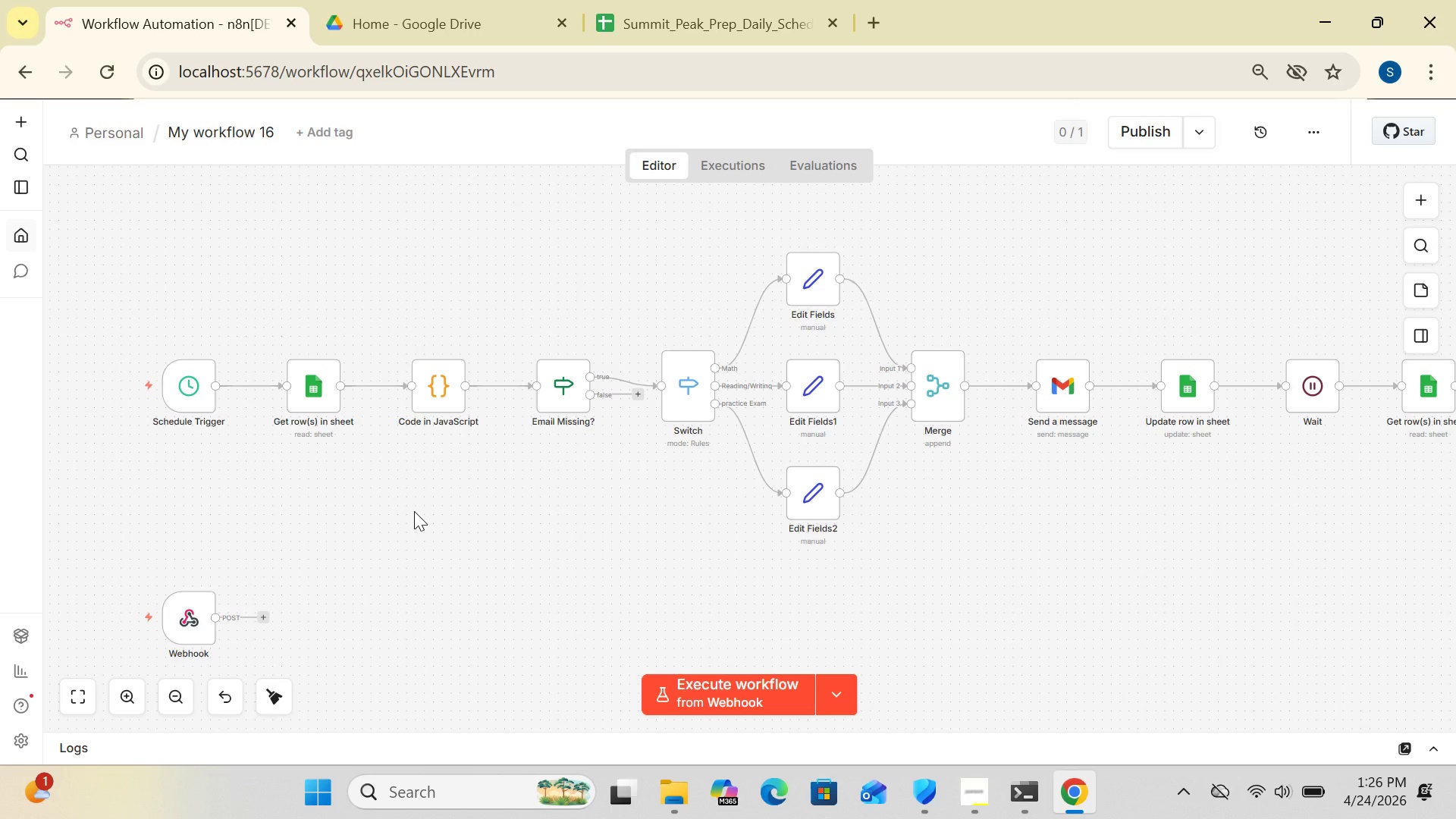 
right_click([414, 511])
 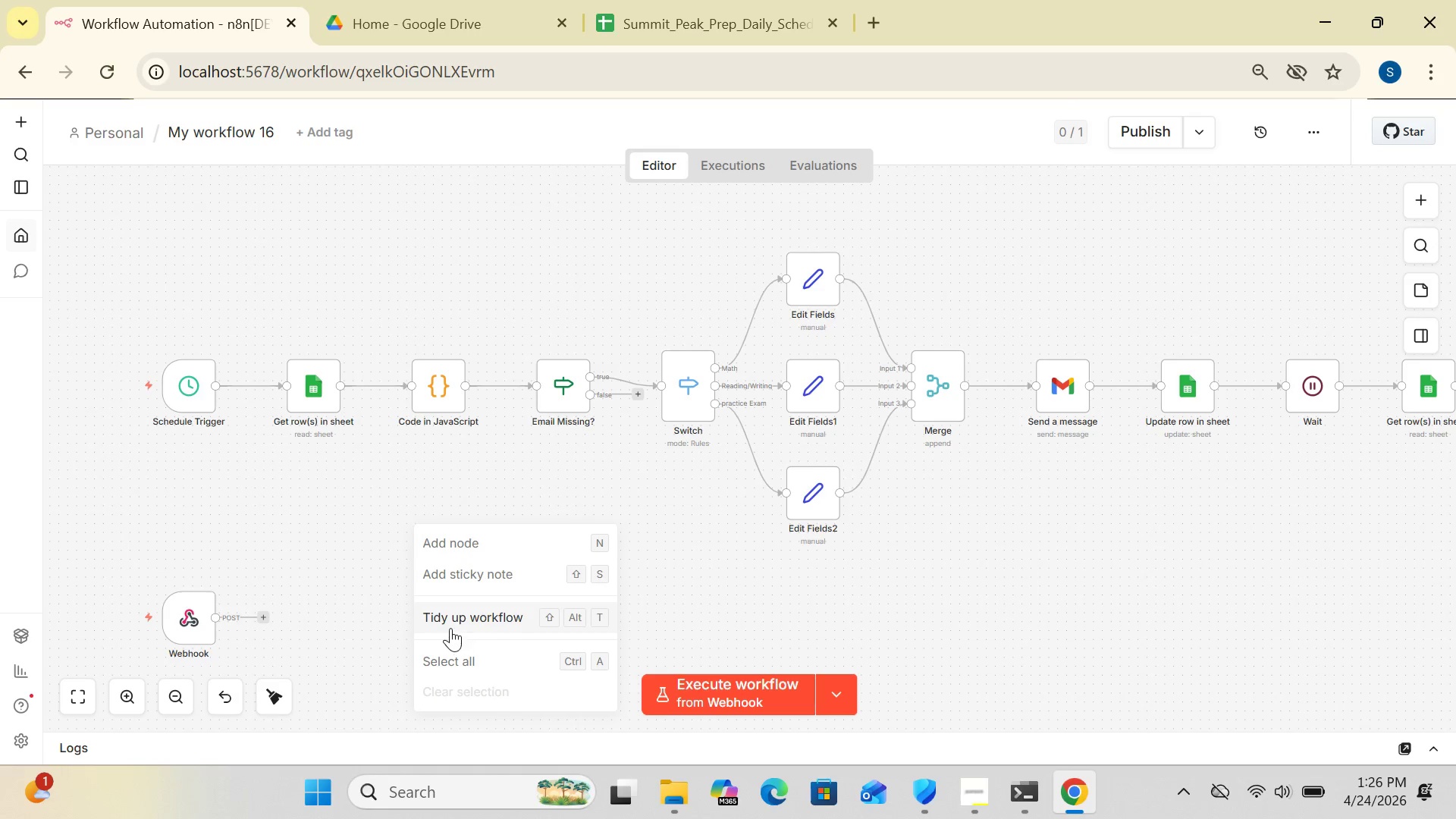 
left_click([446, 620])
 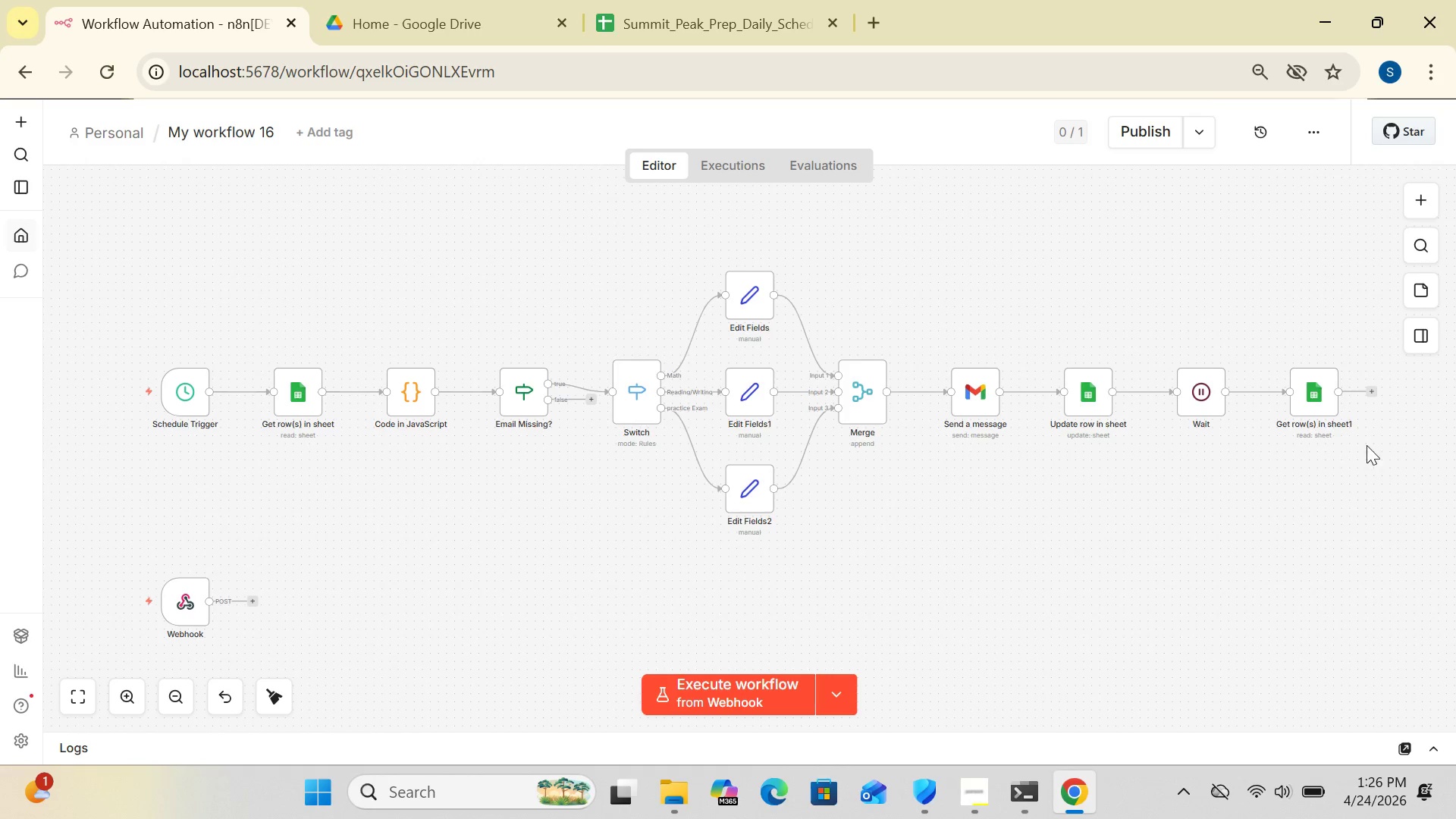 
wait(6.06)
 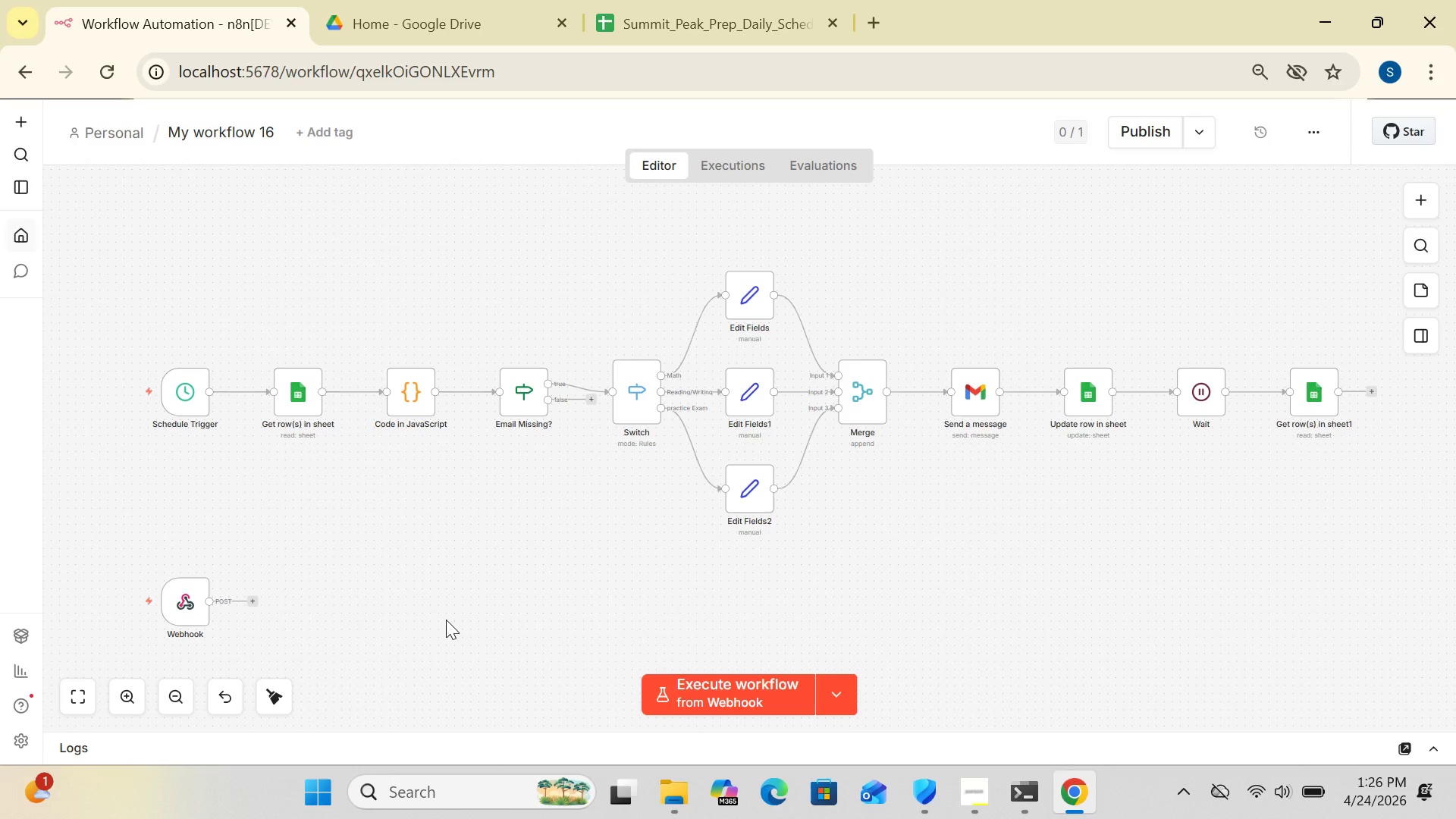 
left_click([1373, 391])
 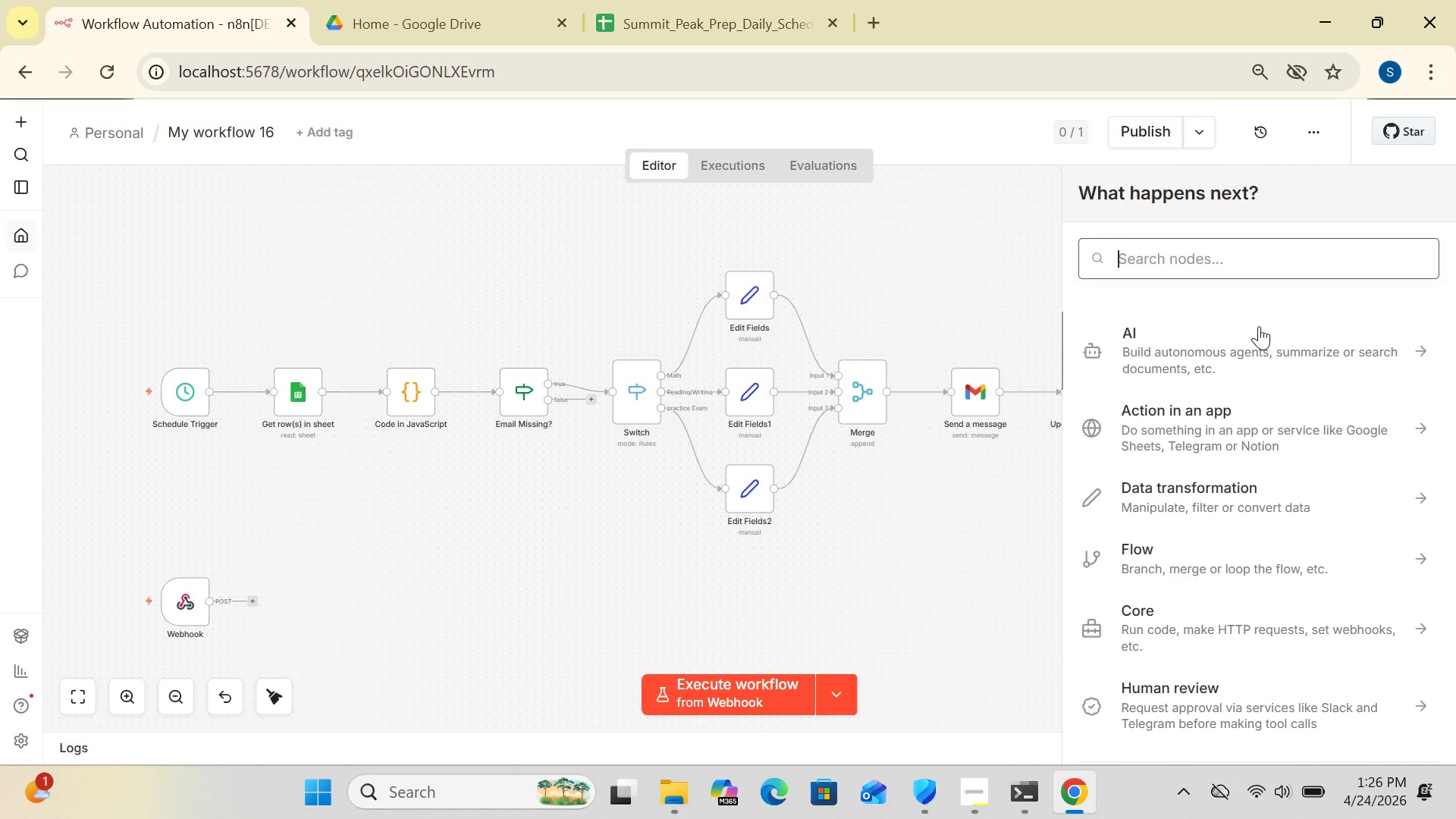 
type(if)
 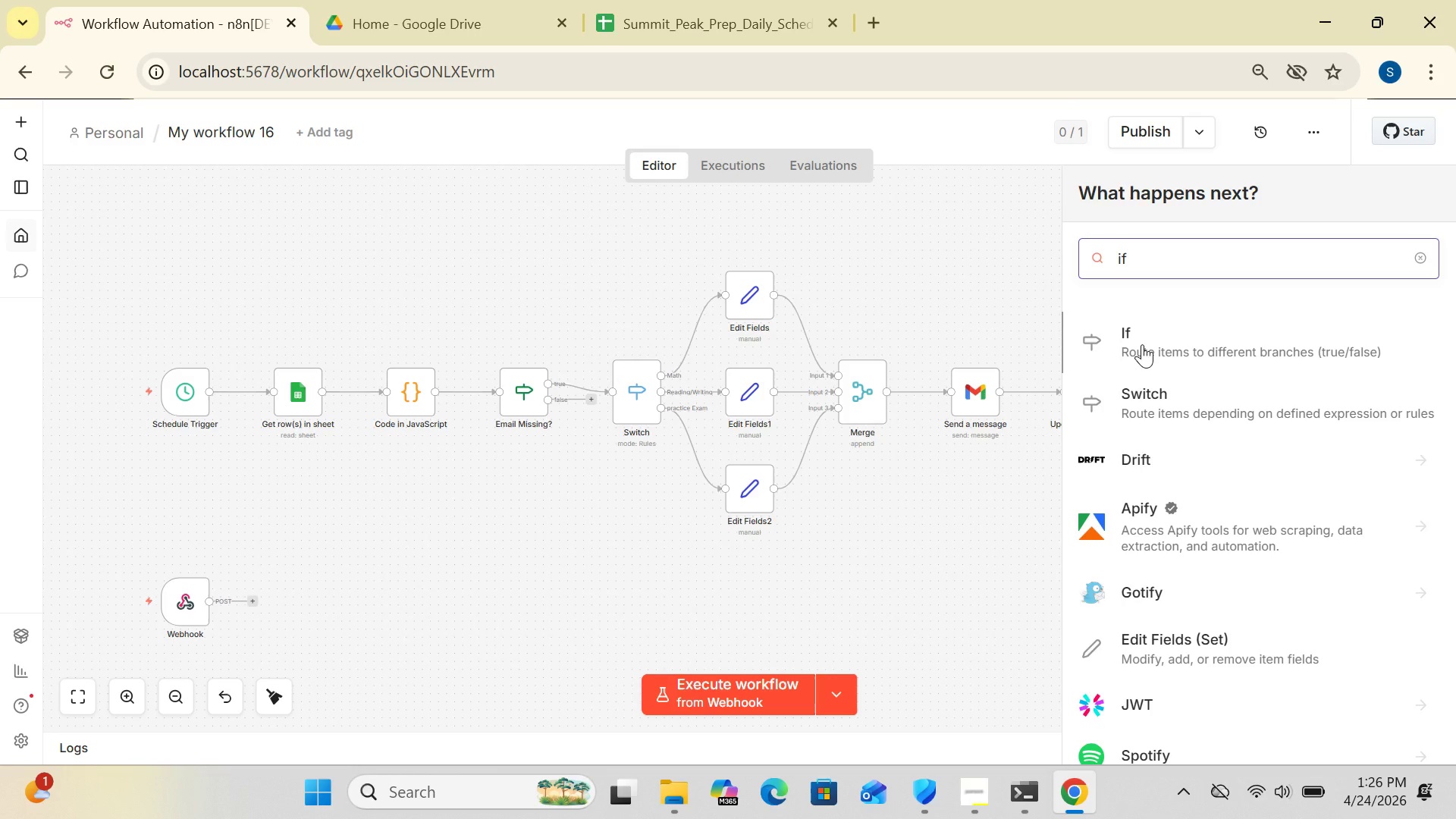 
double_click([1142, 344])
 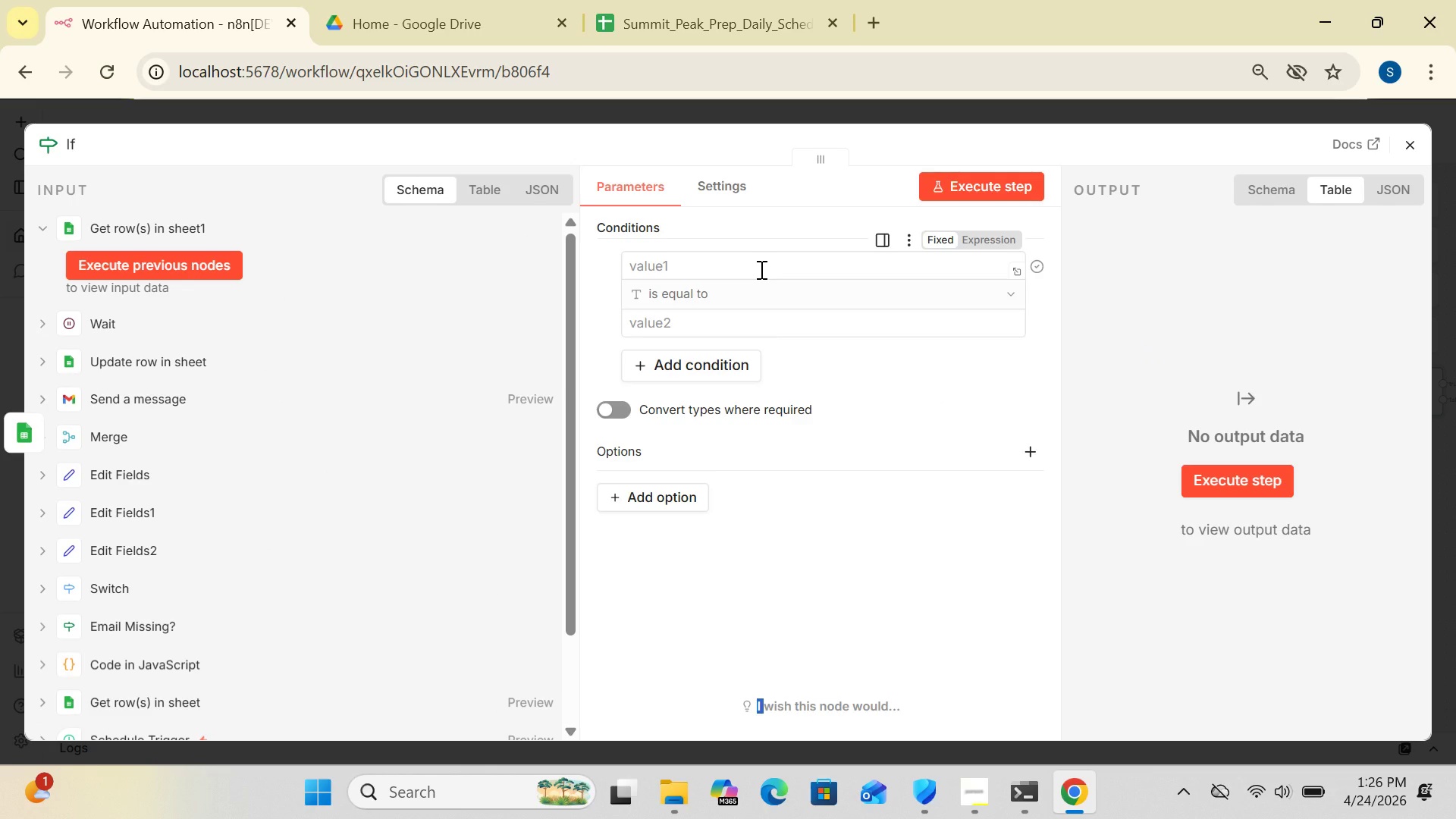 
left_click([760, 269])
 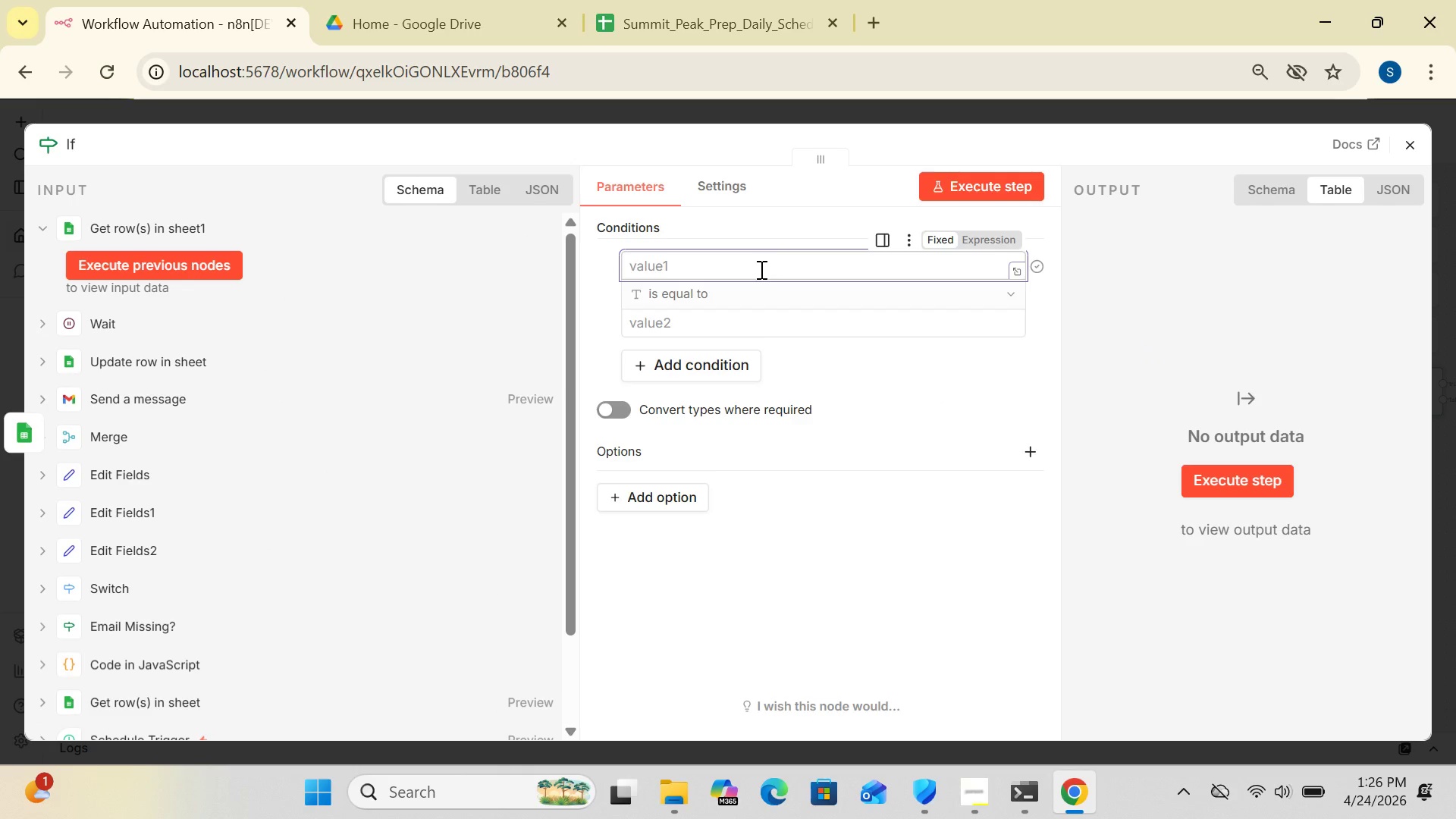 
key(Shift+BracketLeft)
 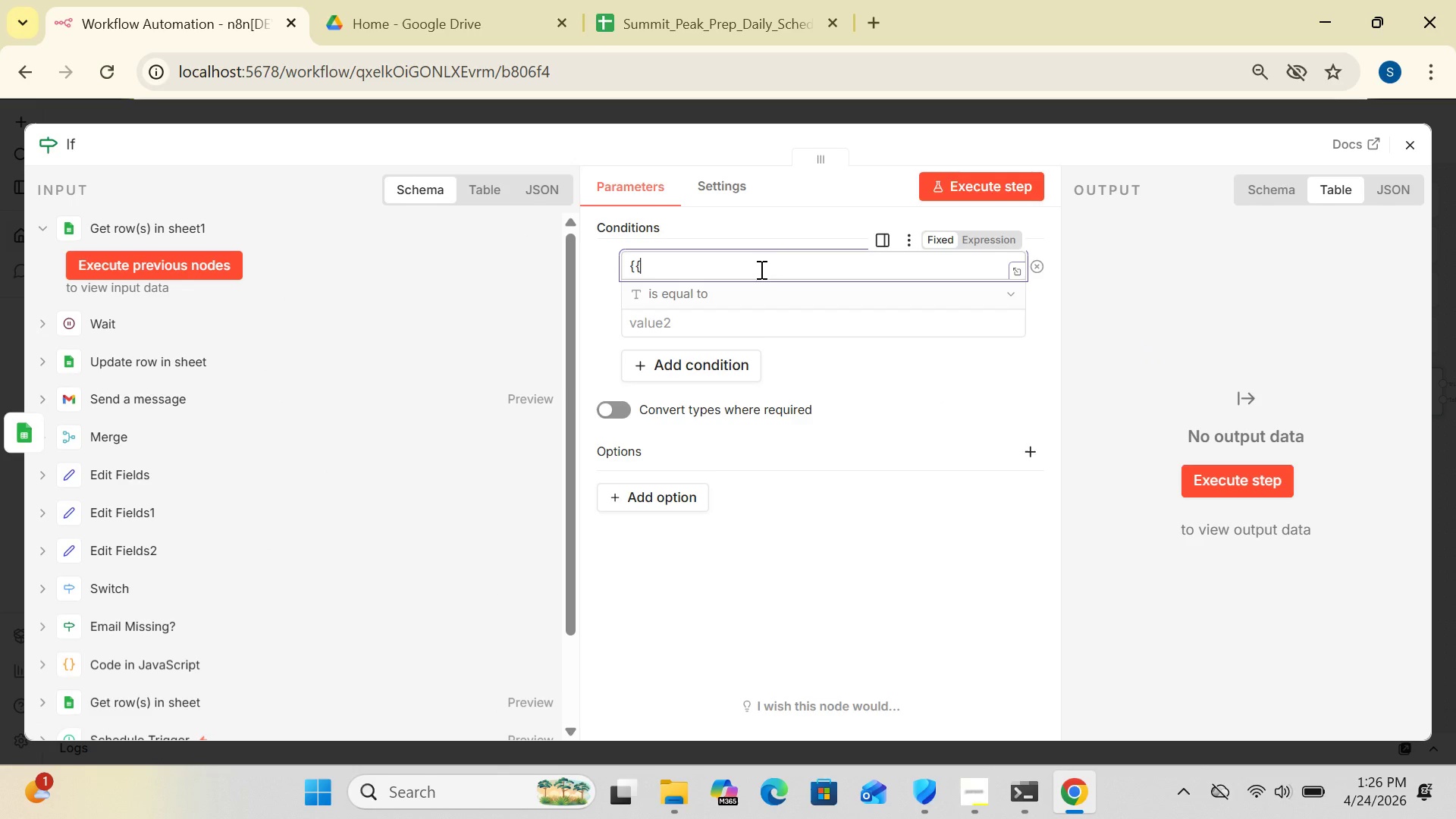 
key(Shift+BracketLeft)
 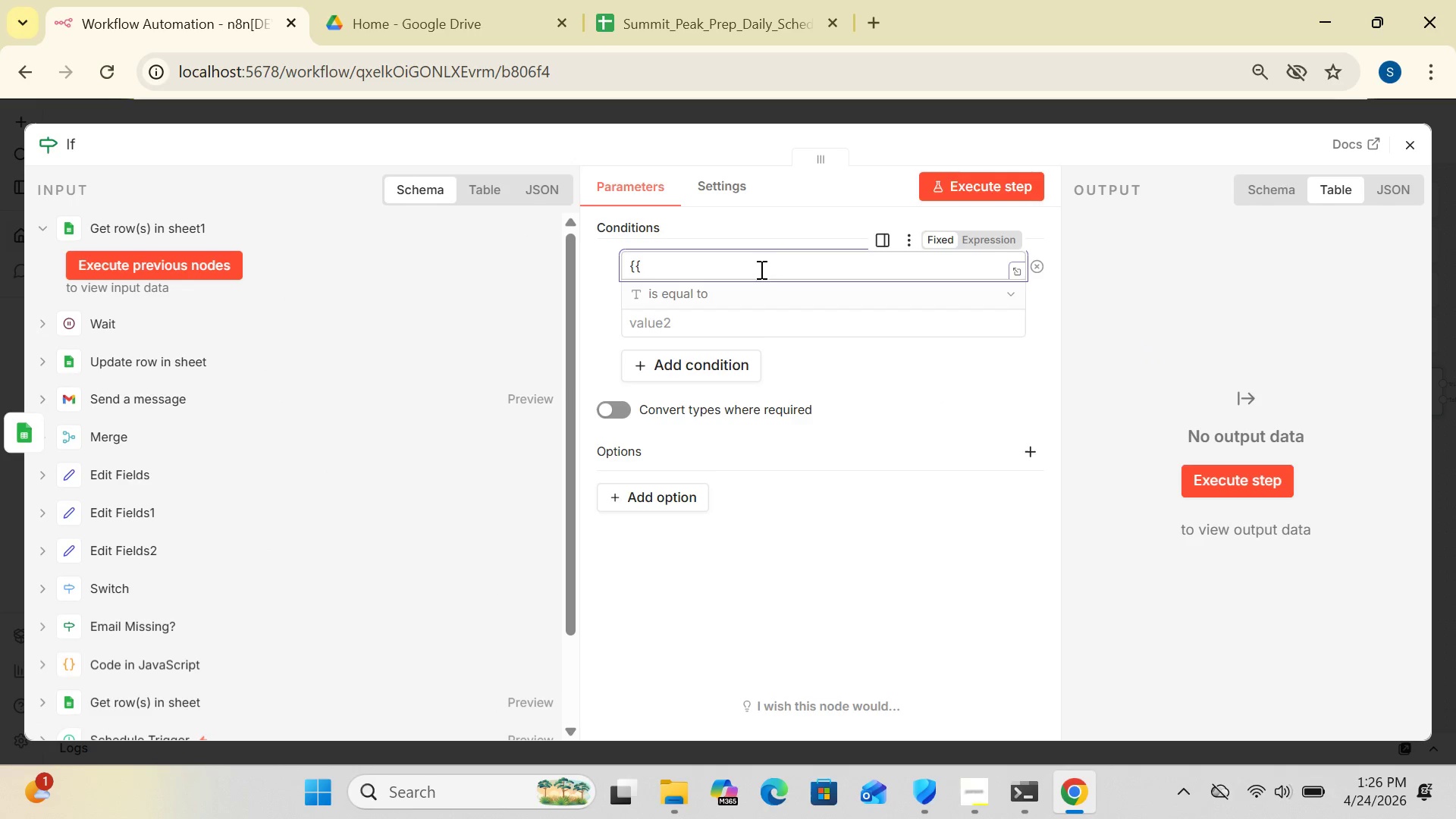 
key(Shift+4)
 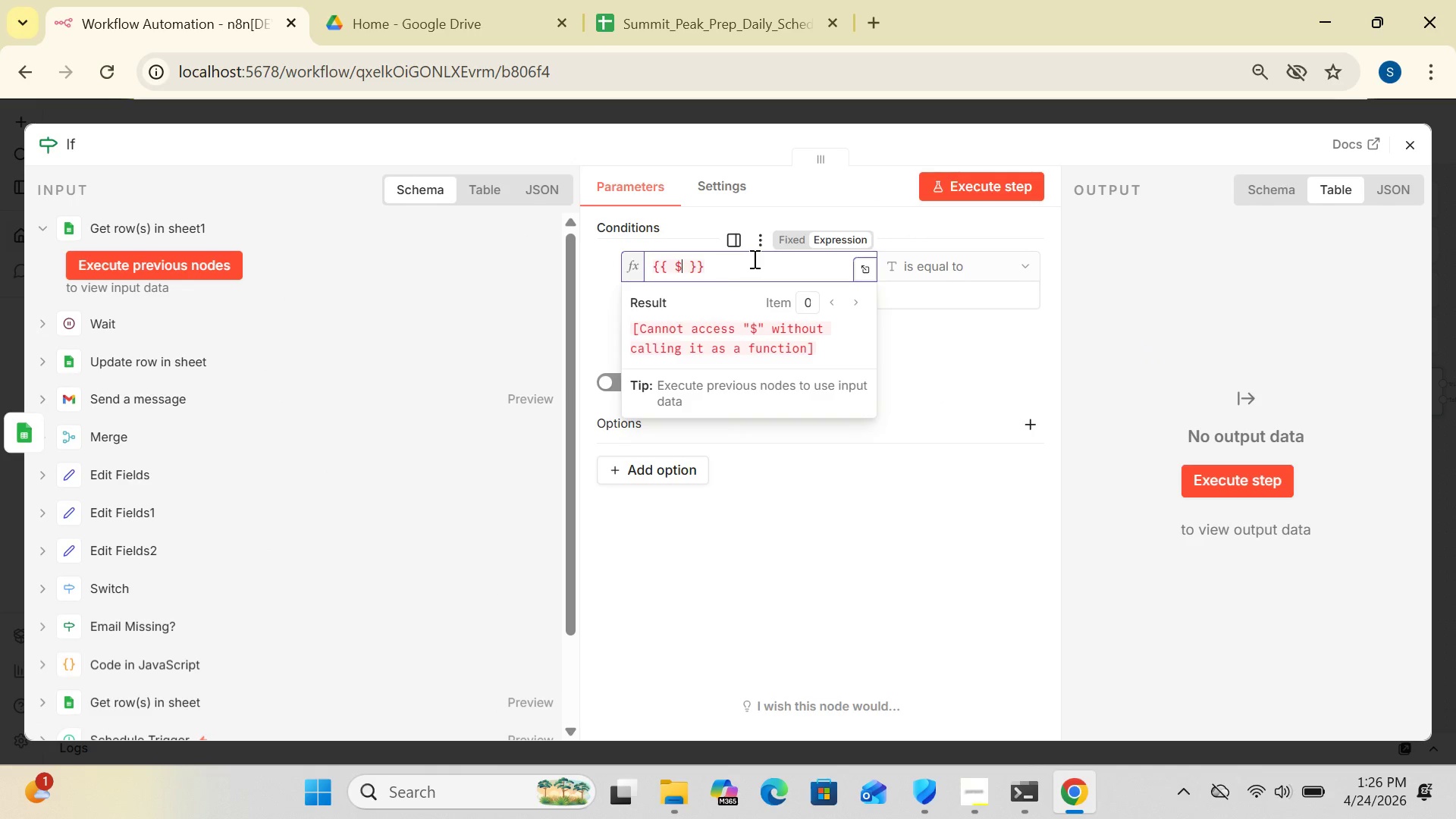 
type(js)
 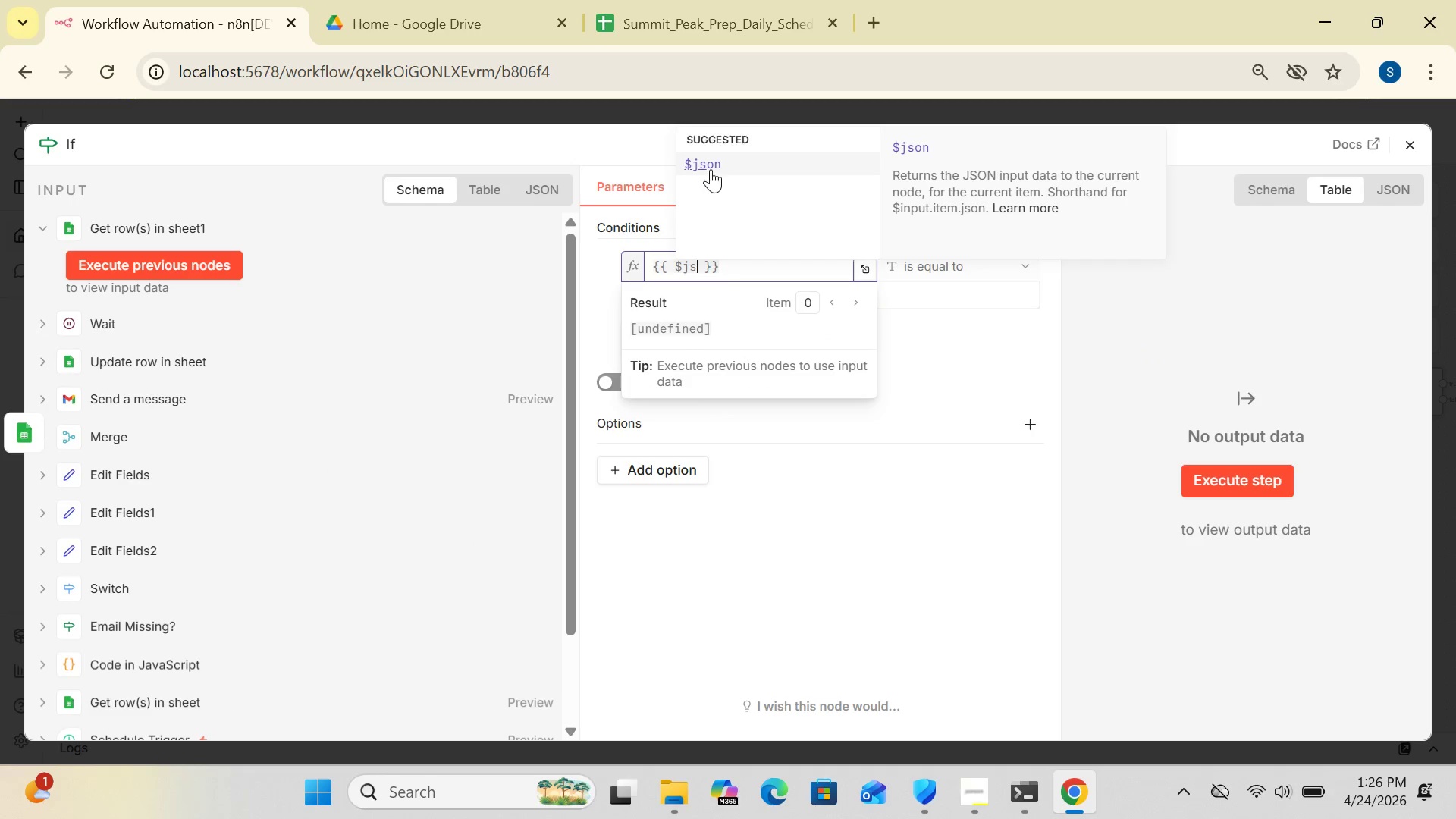 
left_click([711, 163])
 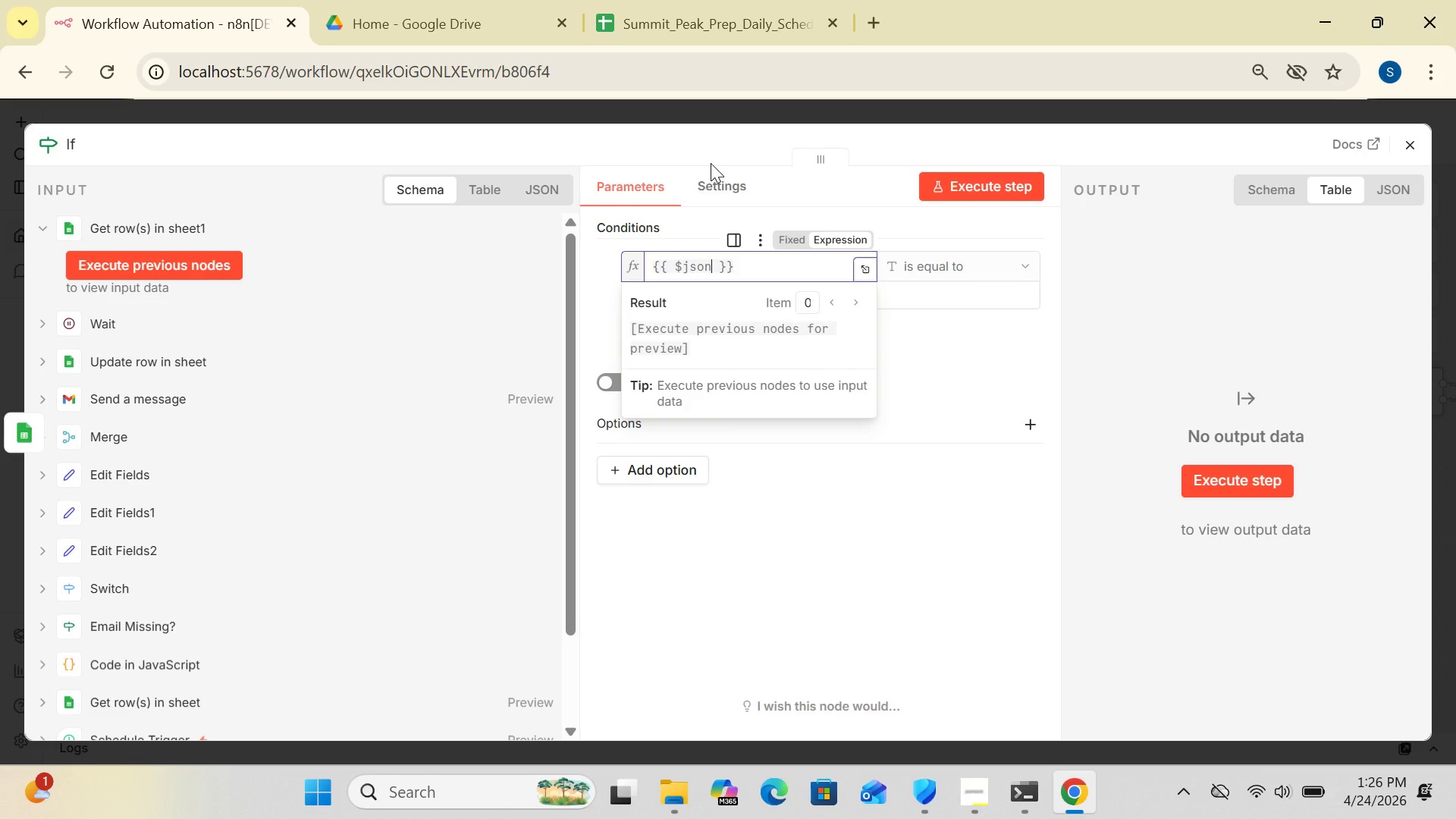 
type(.status)
 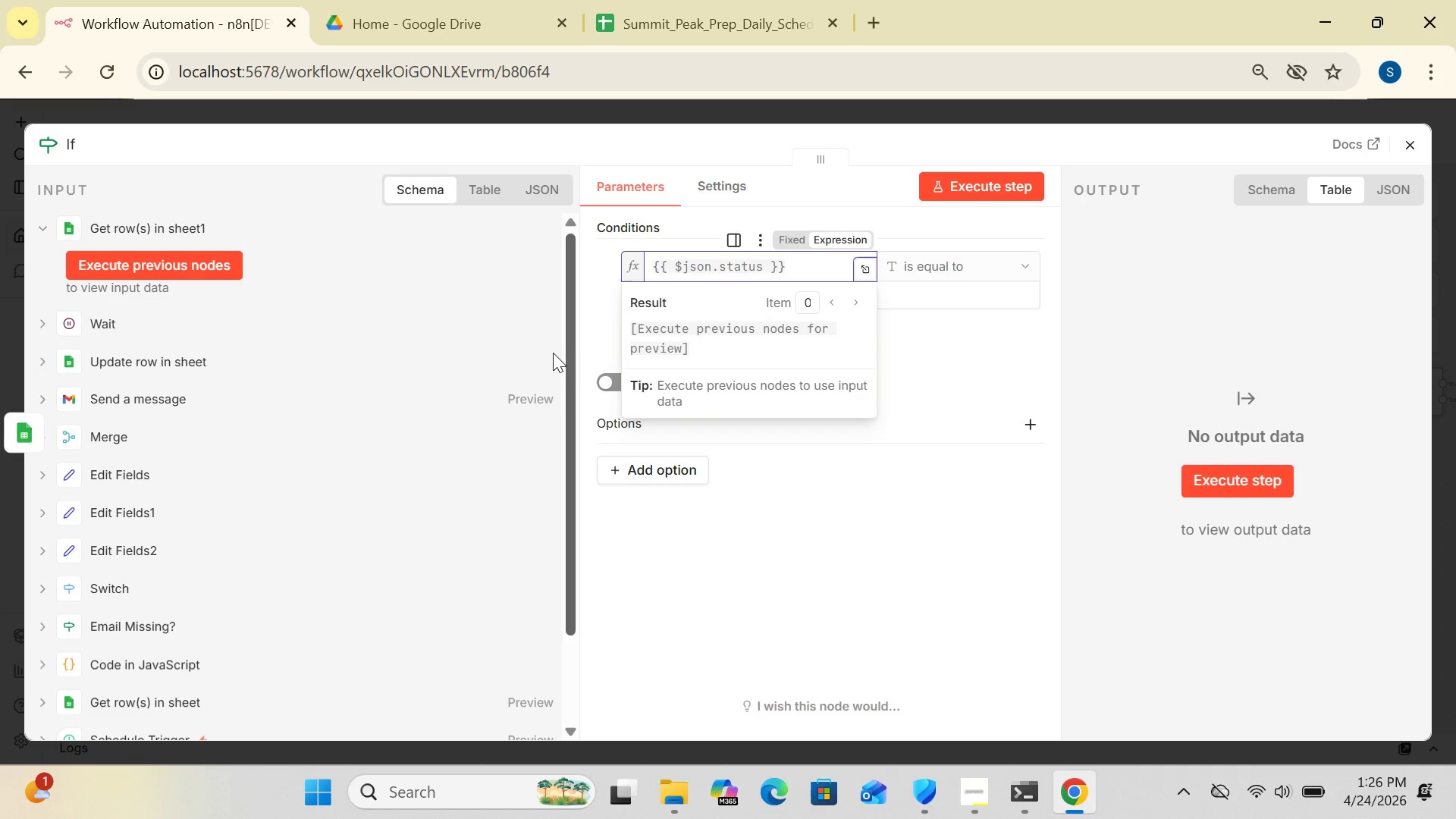 
left_click([510, 340])
 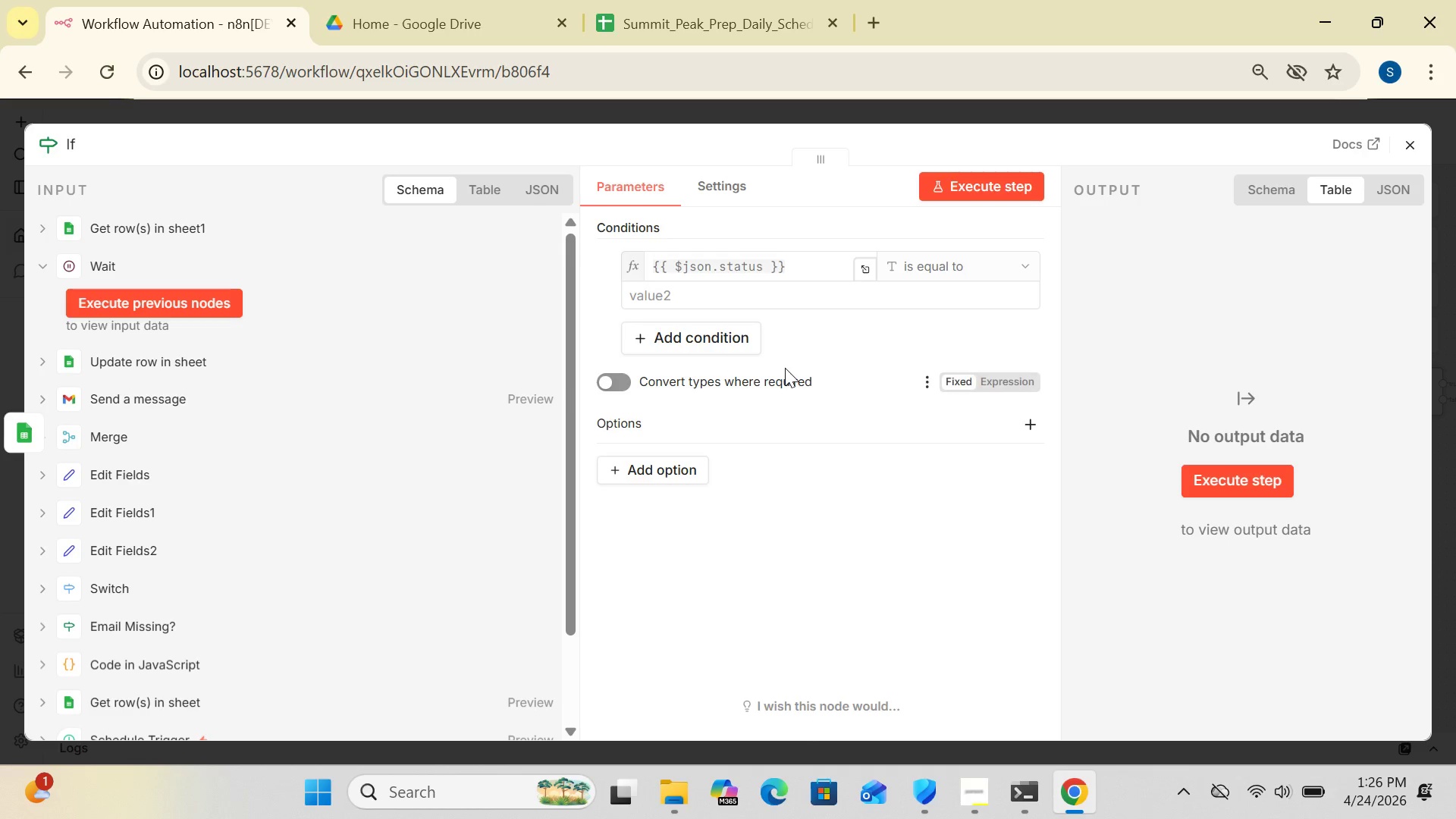 
left_click([956, 265])
 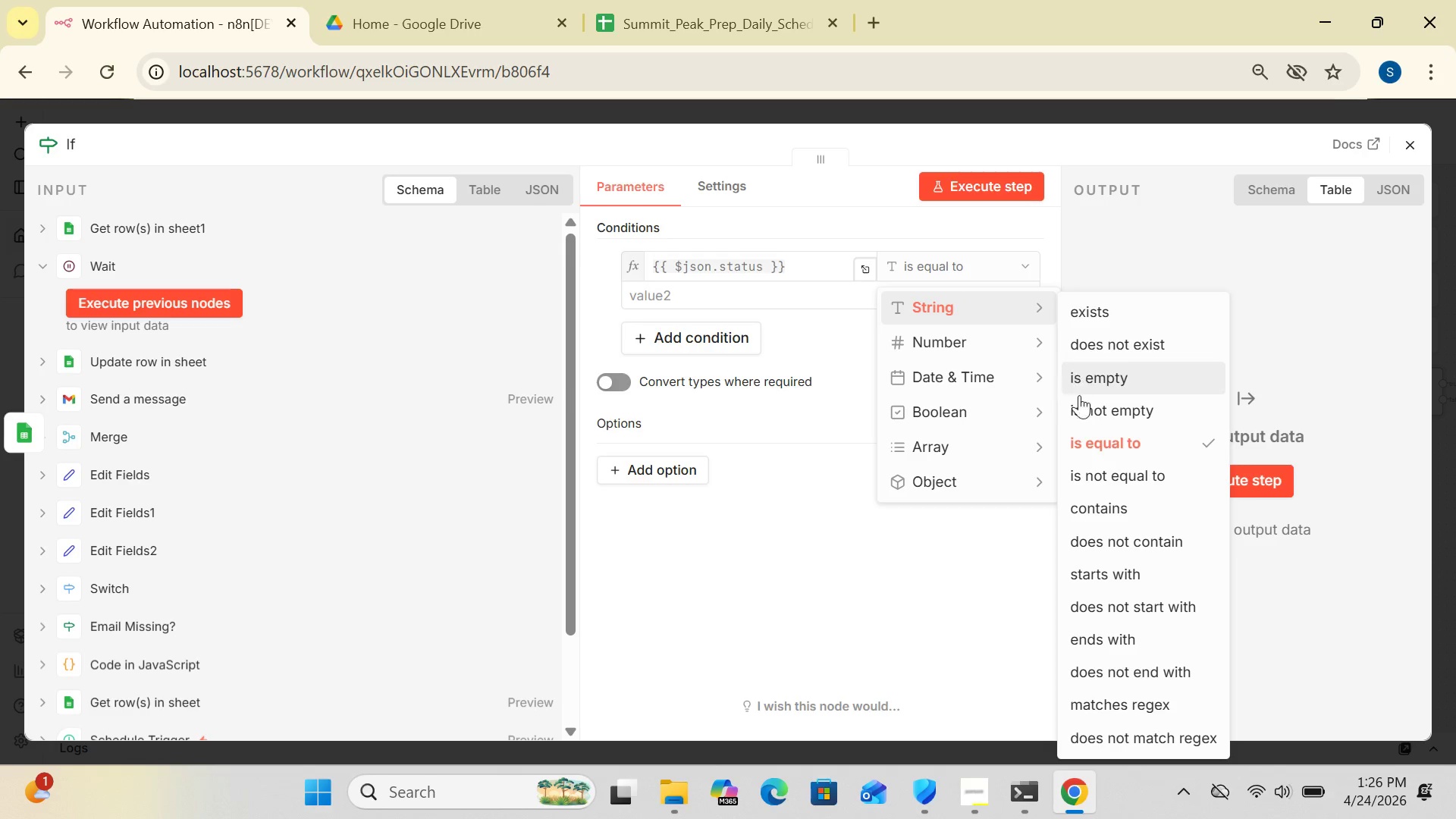 
left_click([1090, 447])
 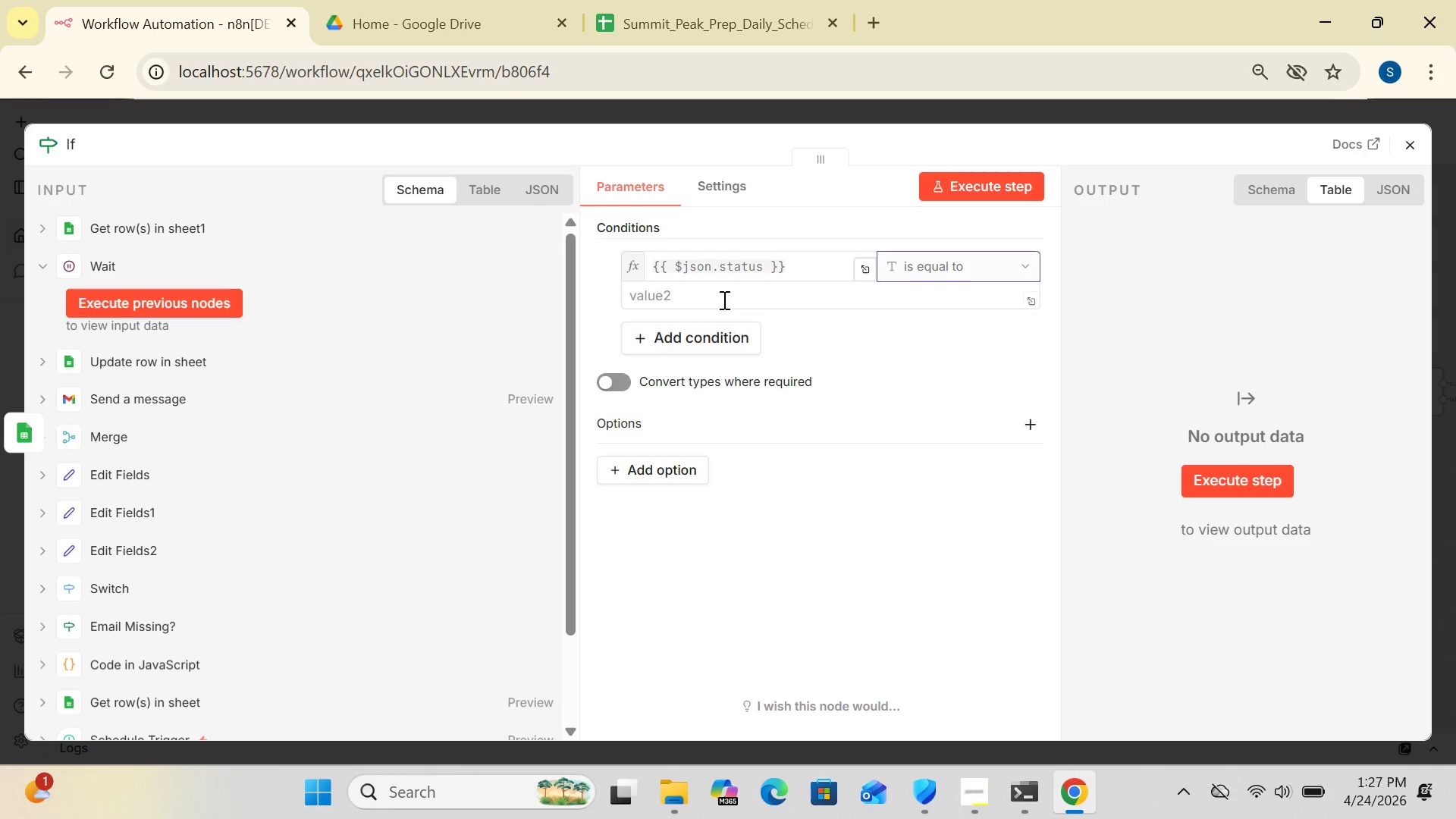 
left_click([719, 293])
 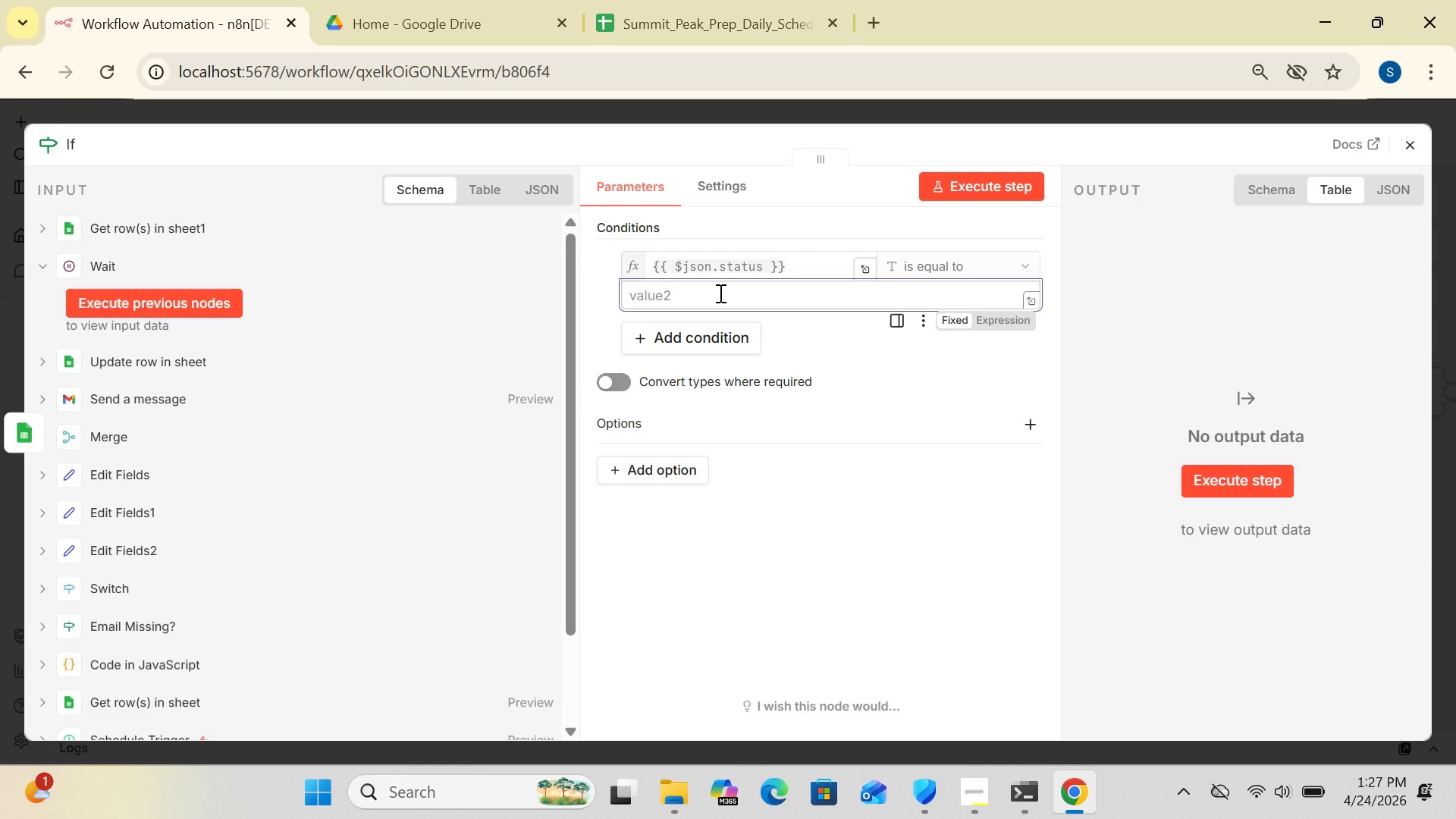 
type(Confirmed)
 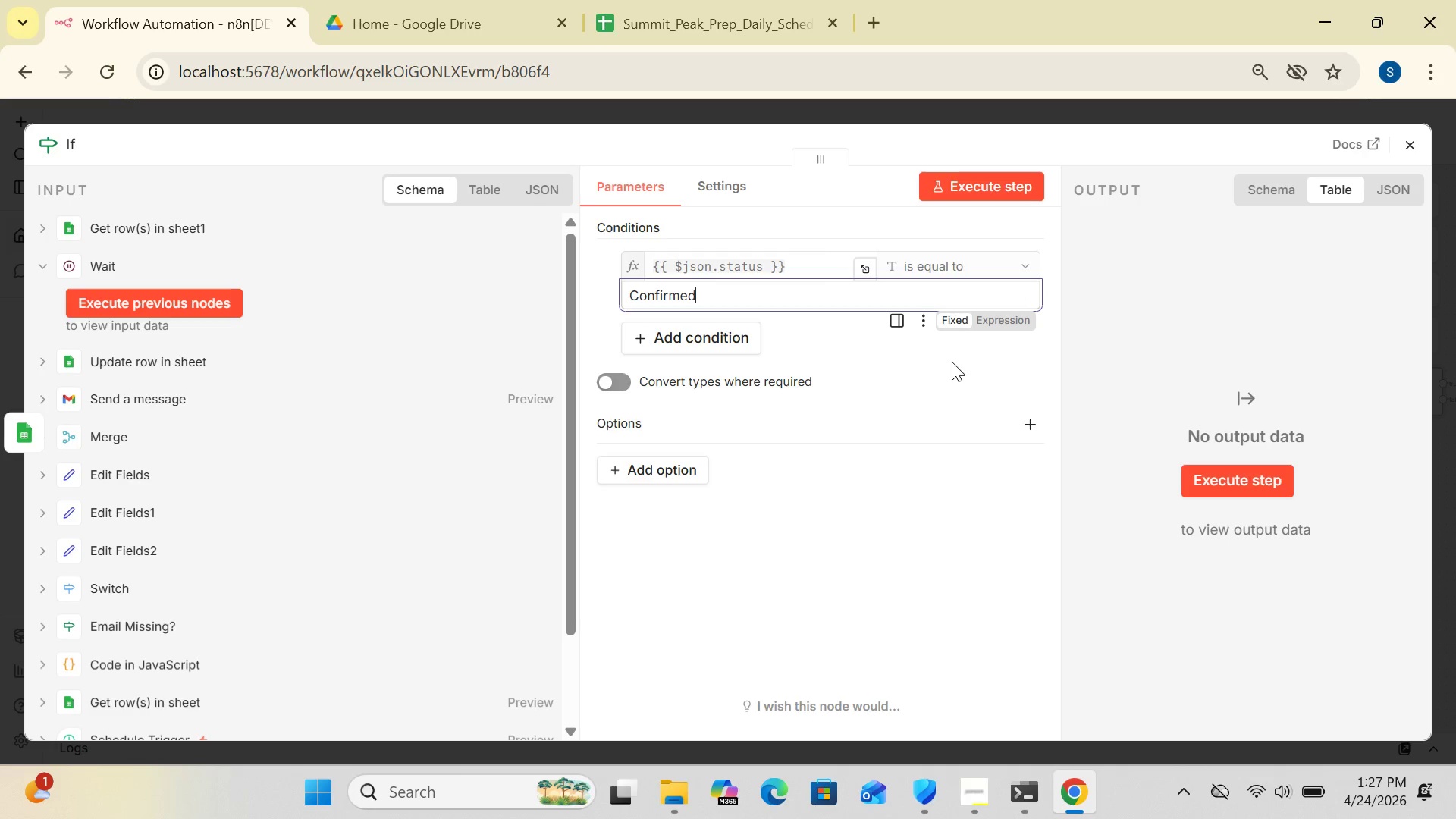 
left_click([1140, 358])
 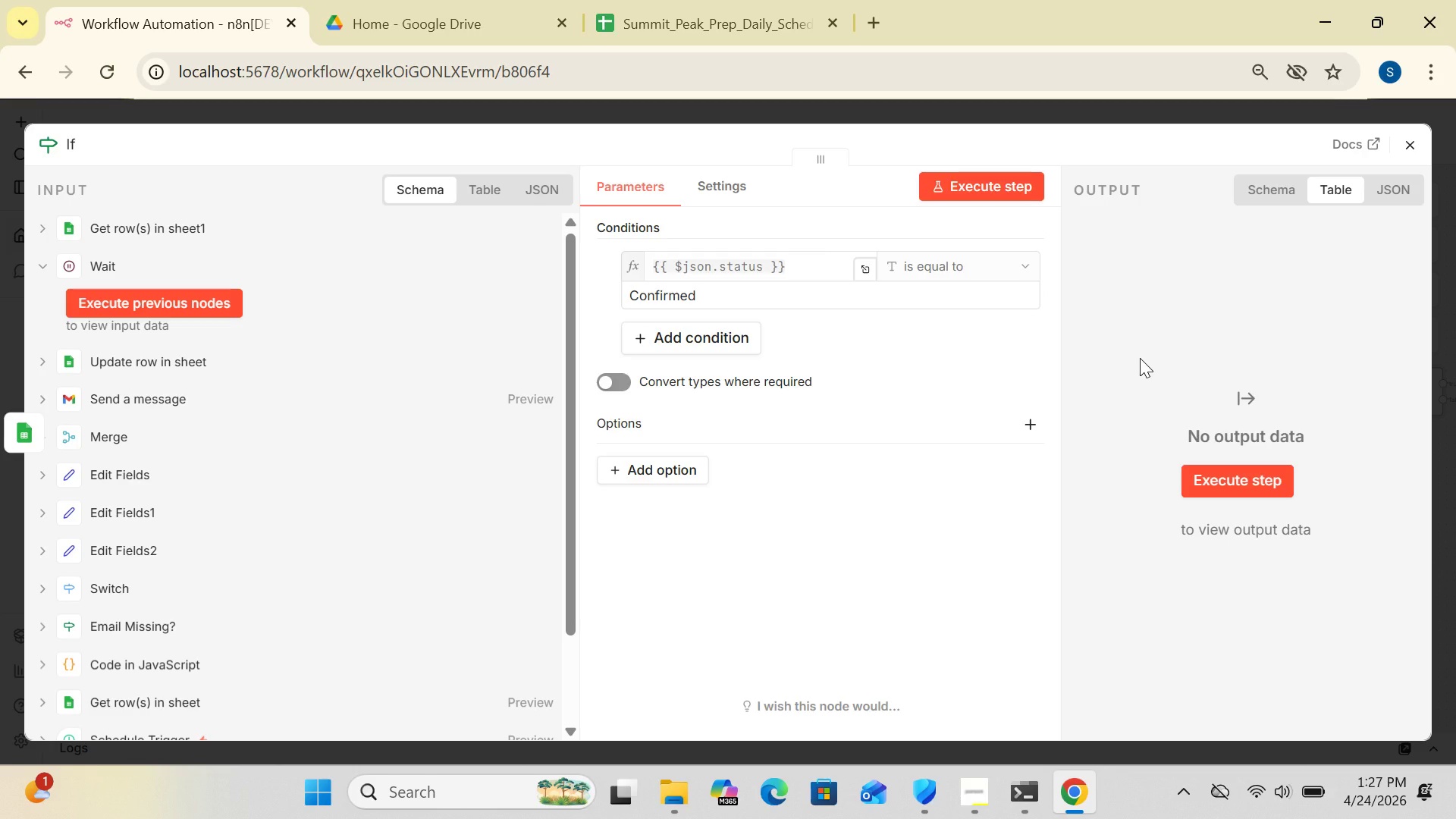 
key(Control+S)
 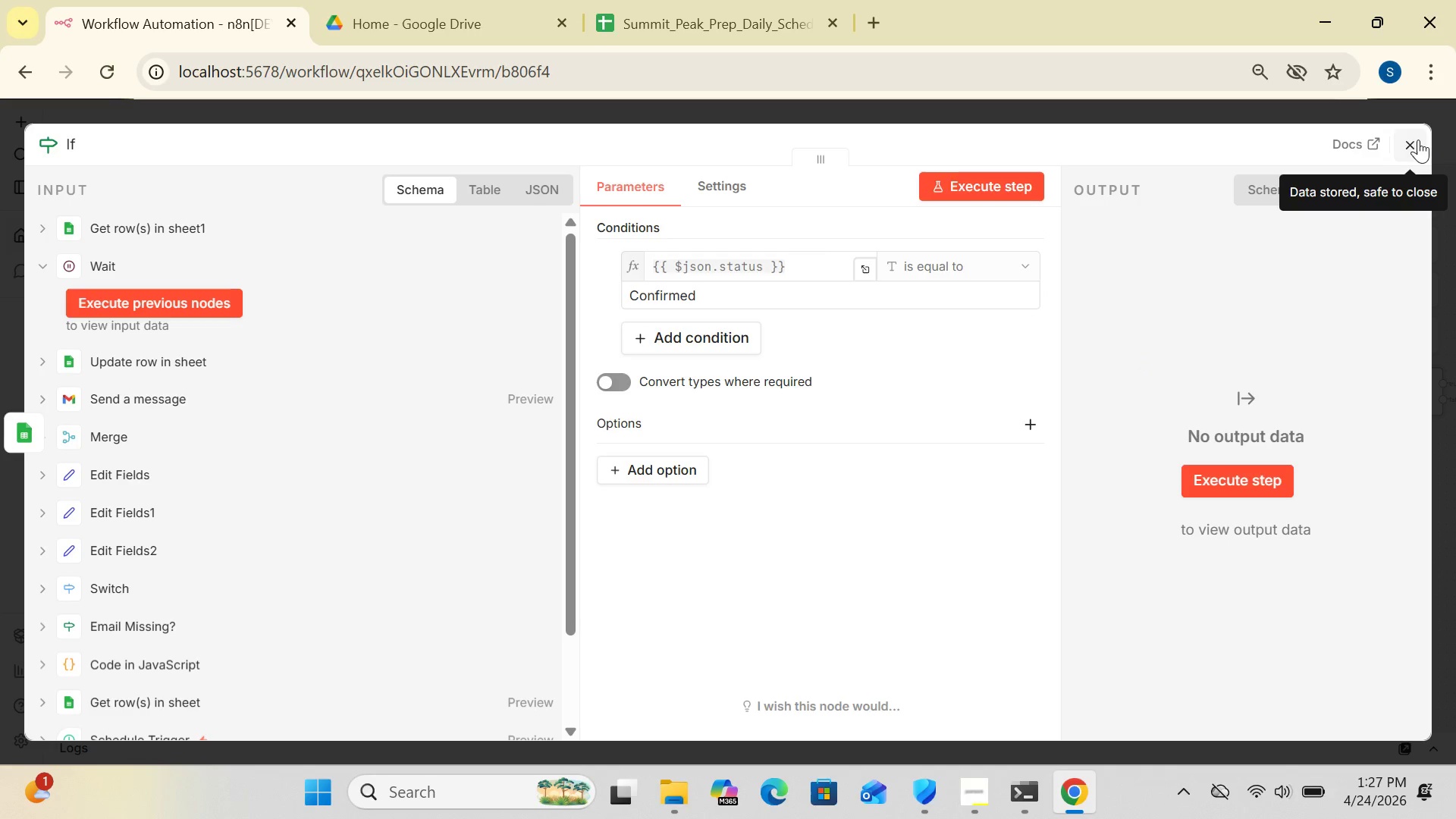 
left_click([1414, 140])
 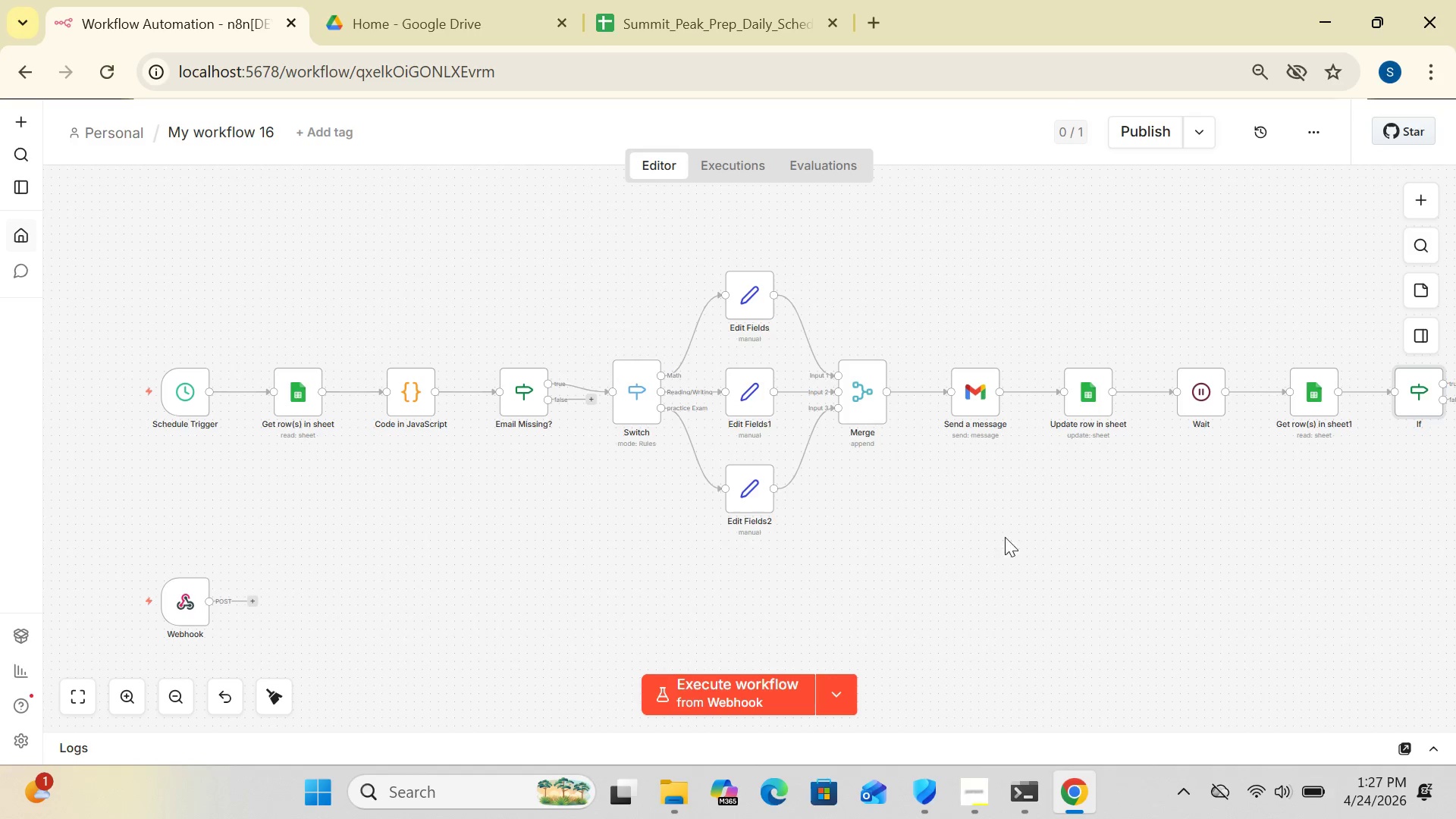 
wait(5.83)
 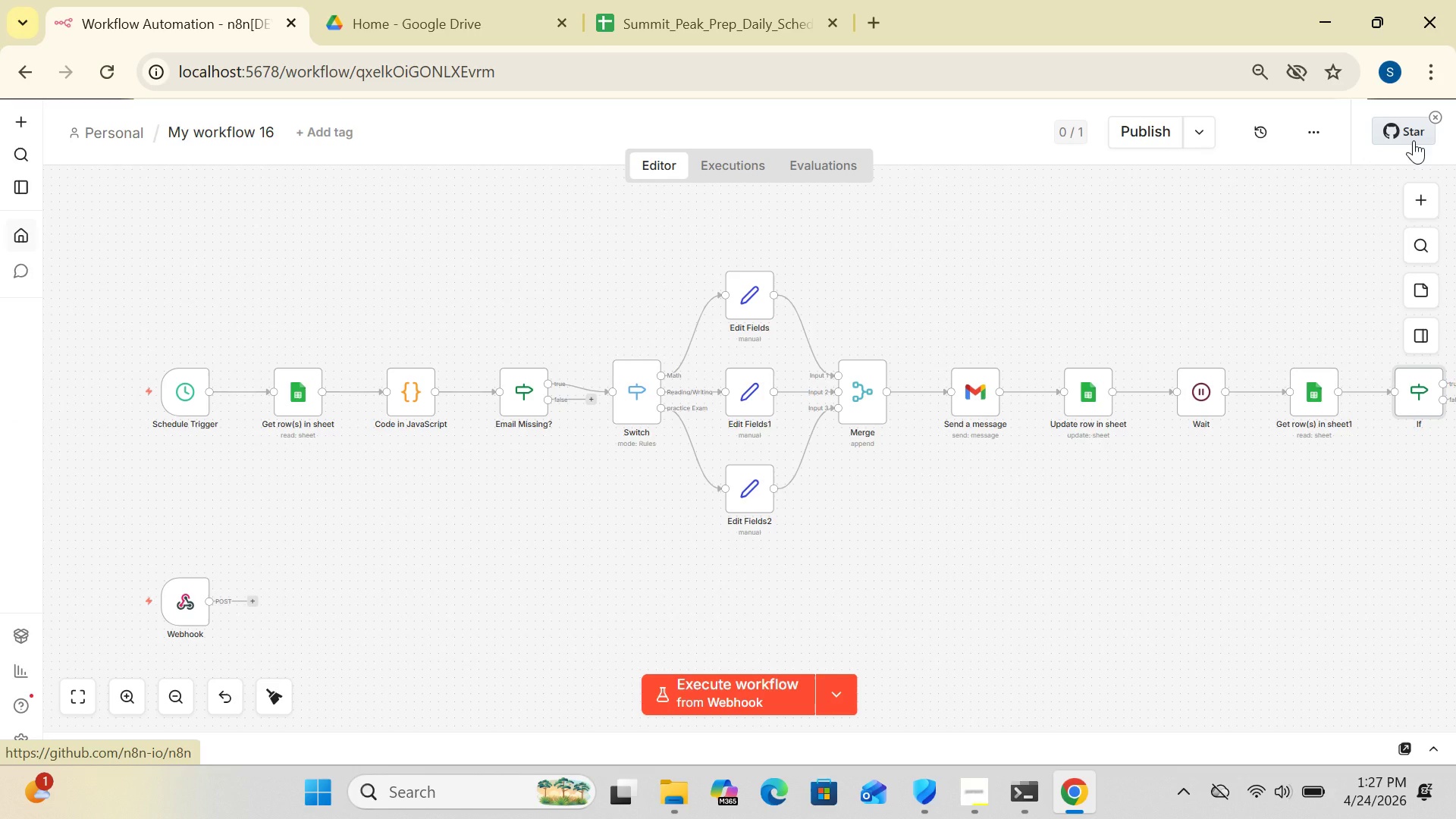 
right_click([435, 507])
 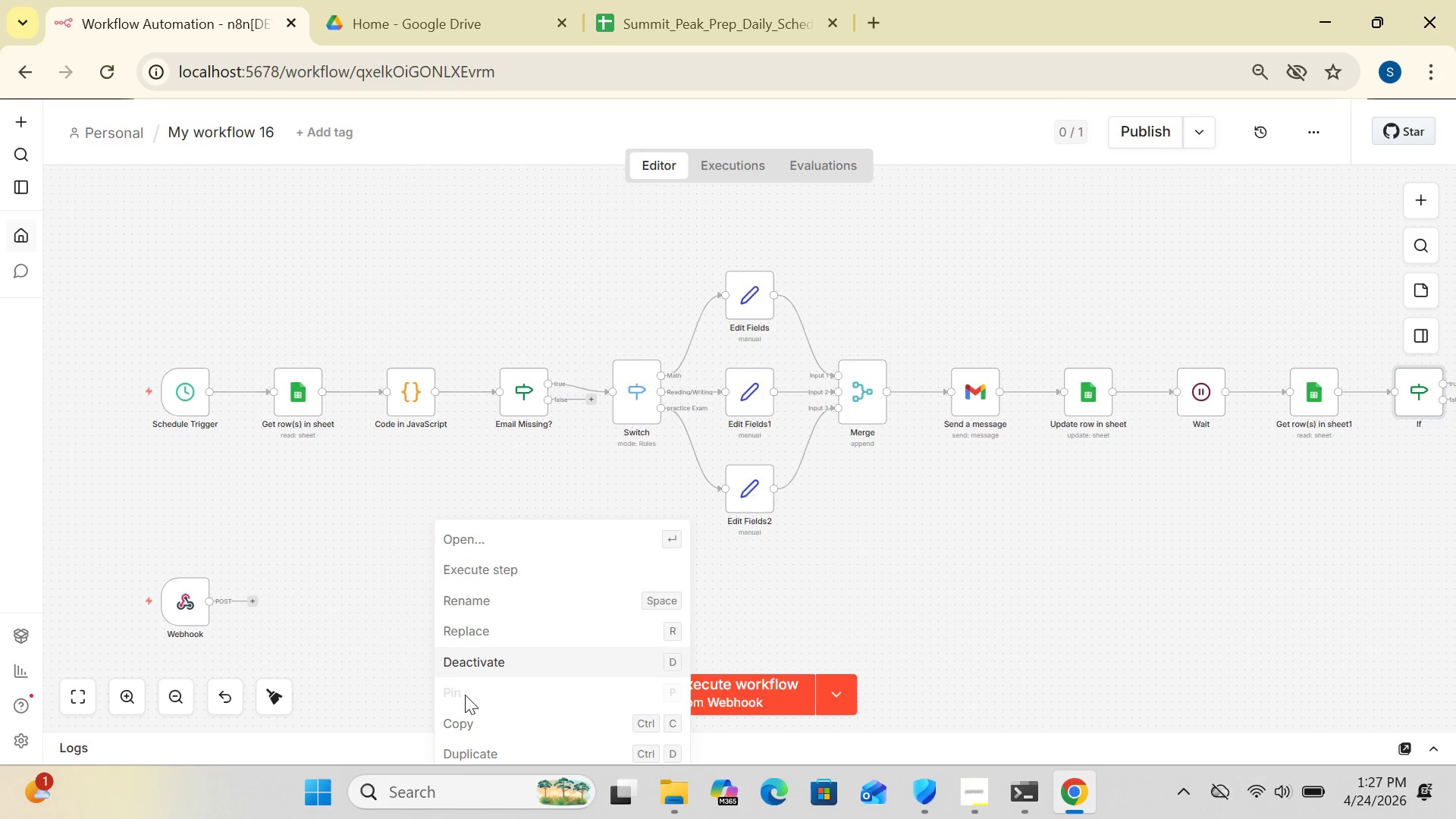 
left_click([366, 559])
 